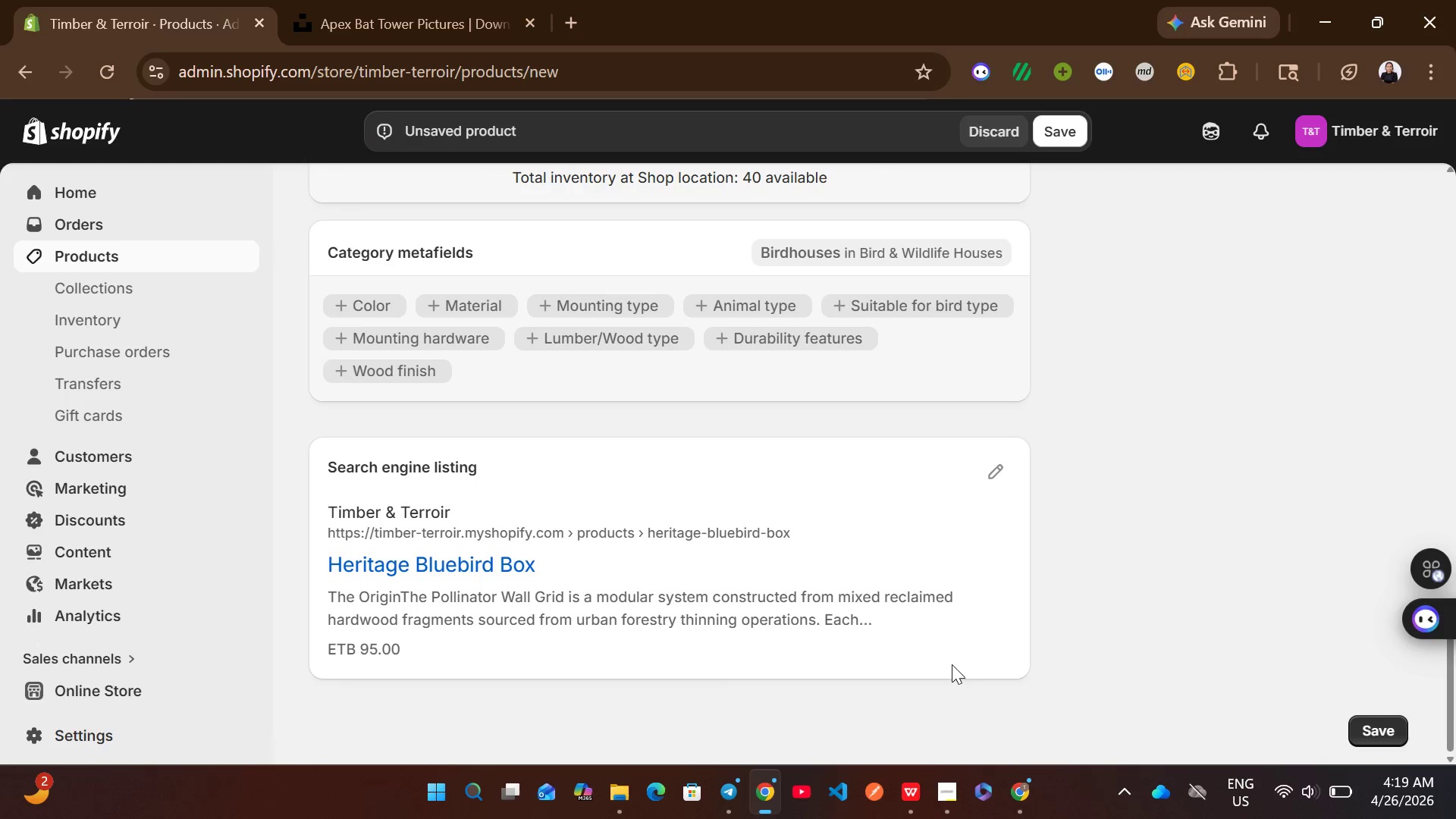 
left_click([995, 473])
 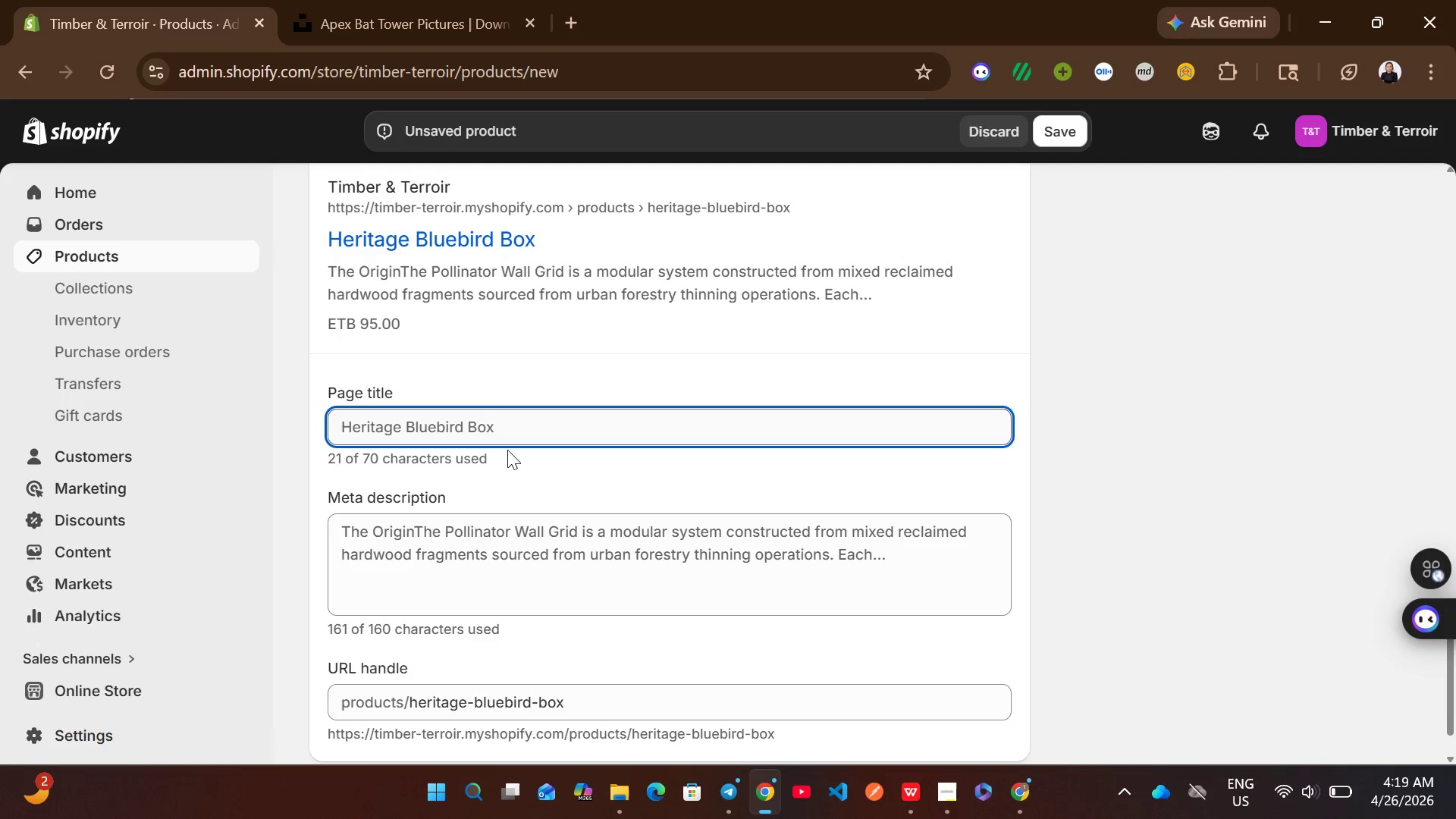 
left_click([507, 433])
 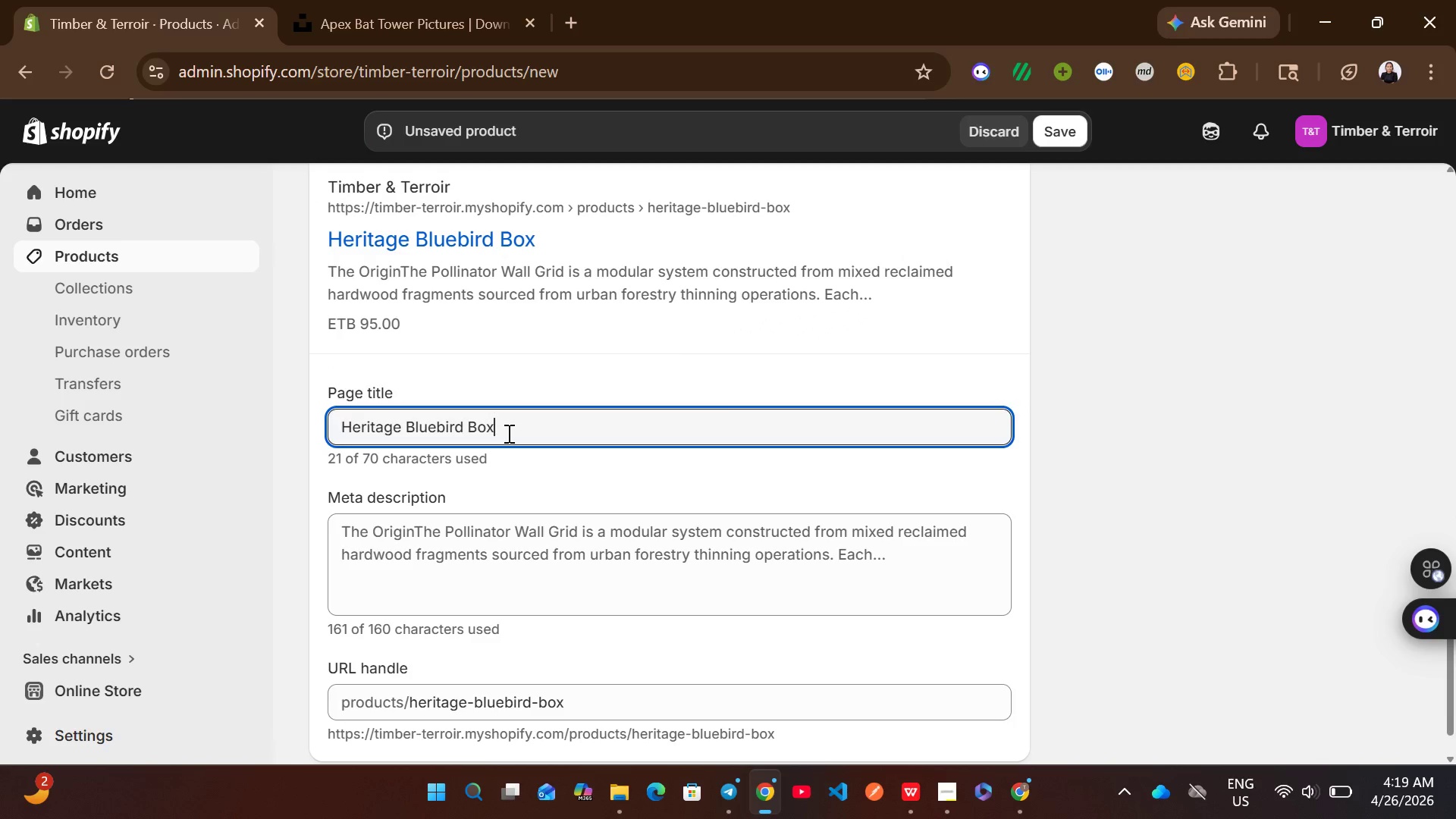 
key(Control+ControlLeft)
 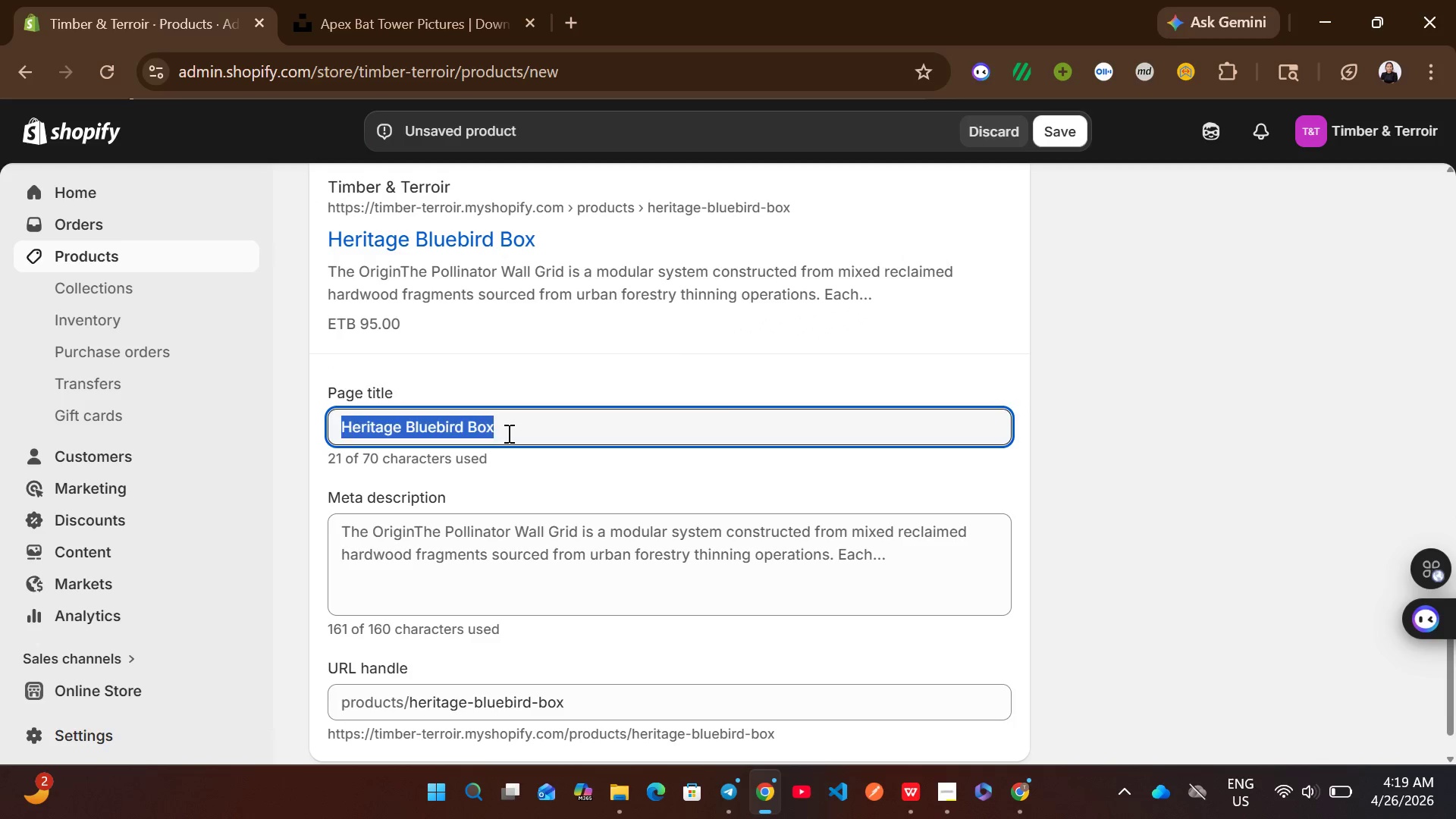 
key(Control+A)
 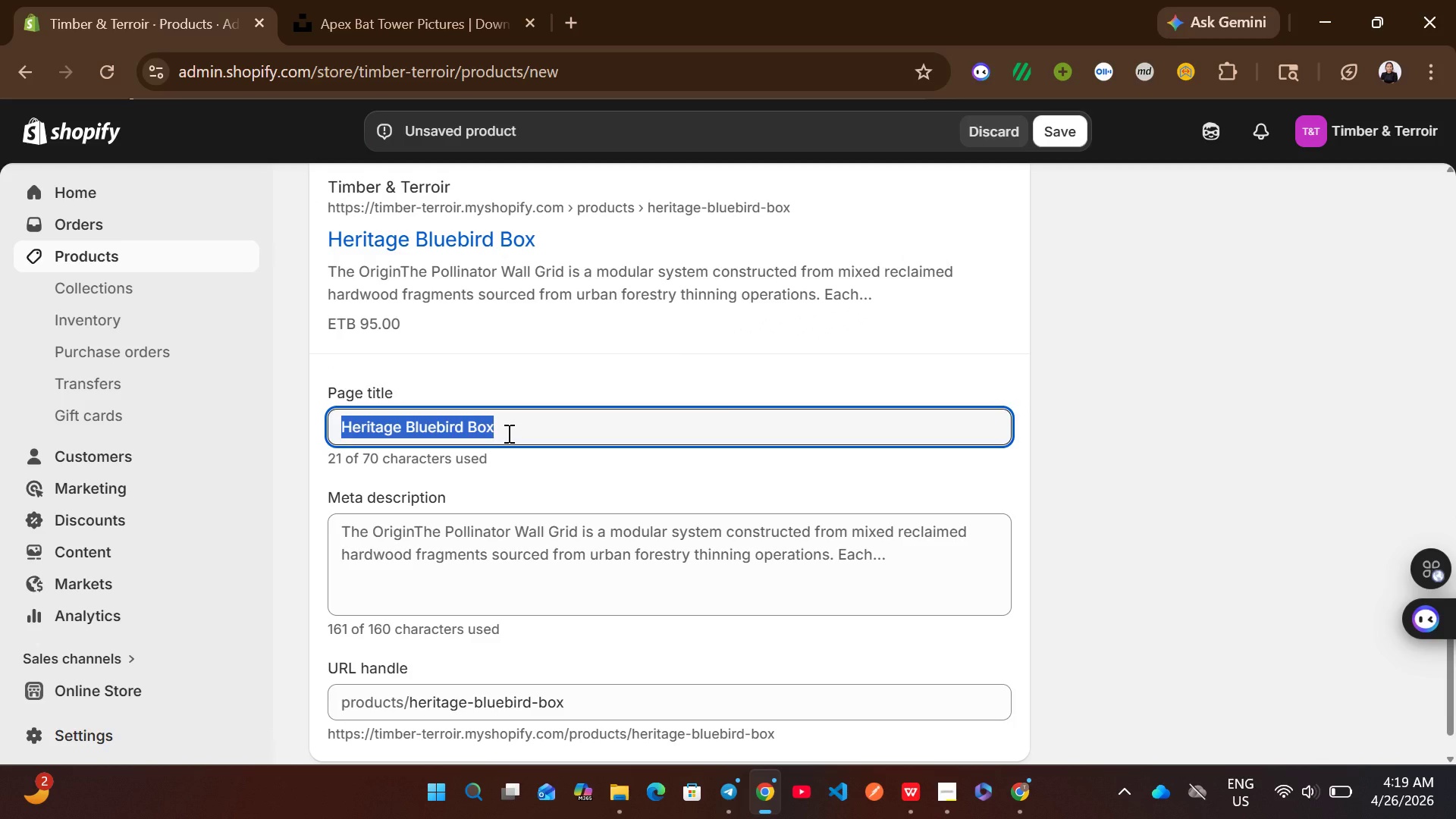 
wait(5.62)
 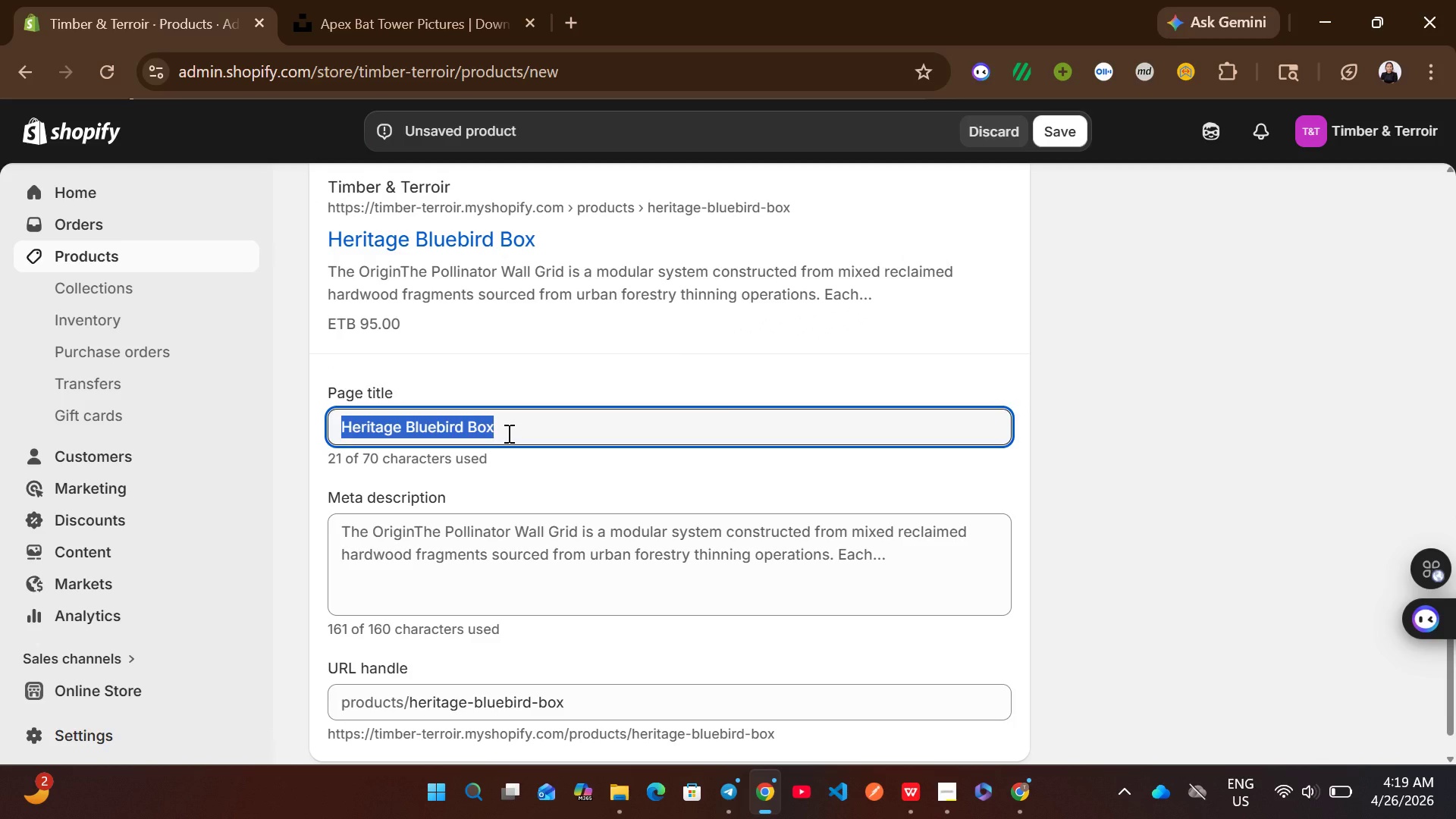 
left_click([620, 414])
 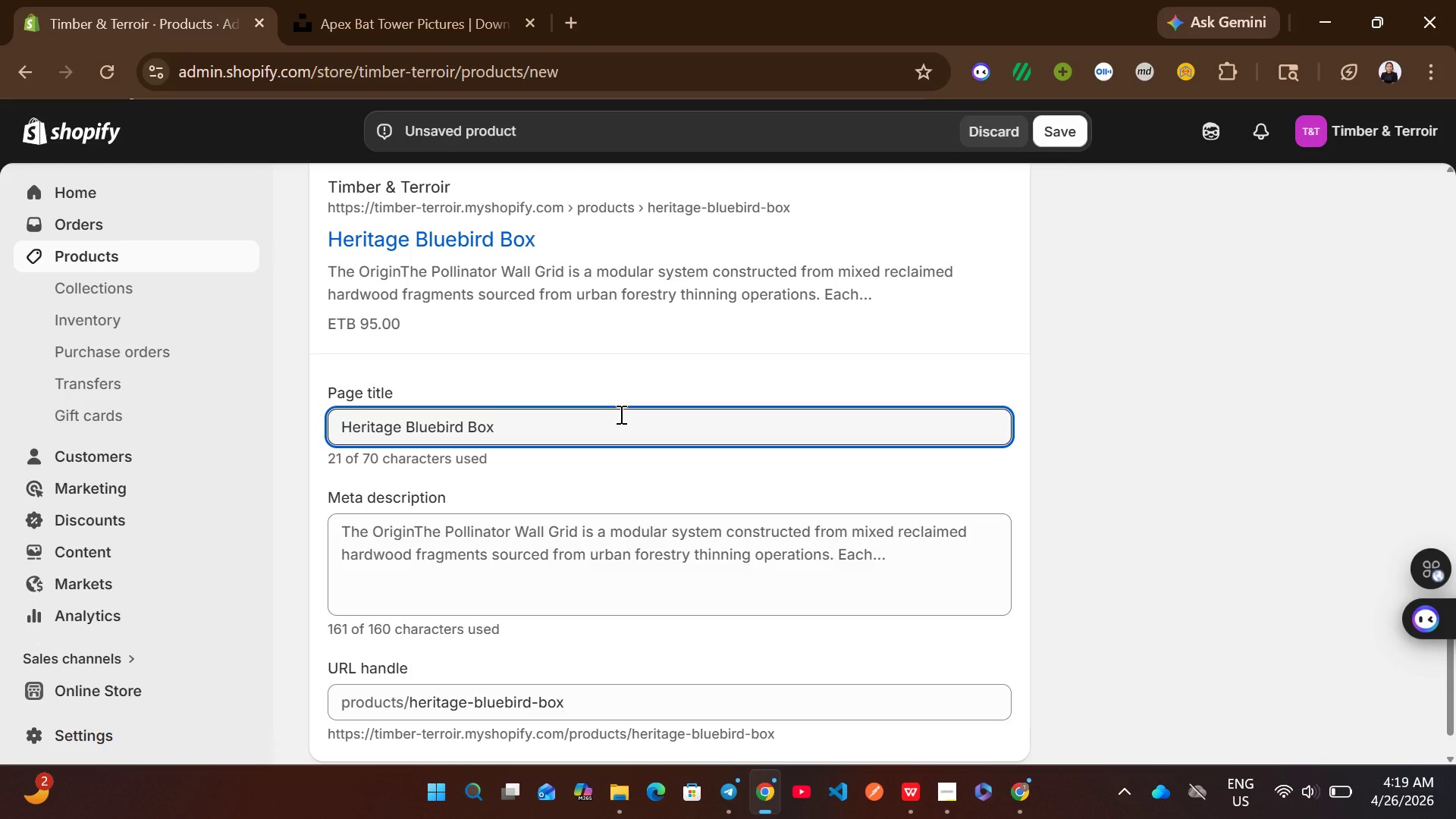 
type( | Conservation Habitat)
 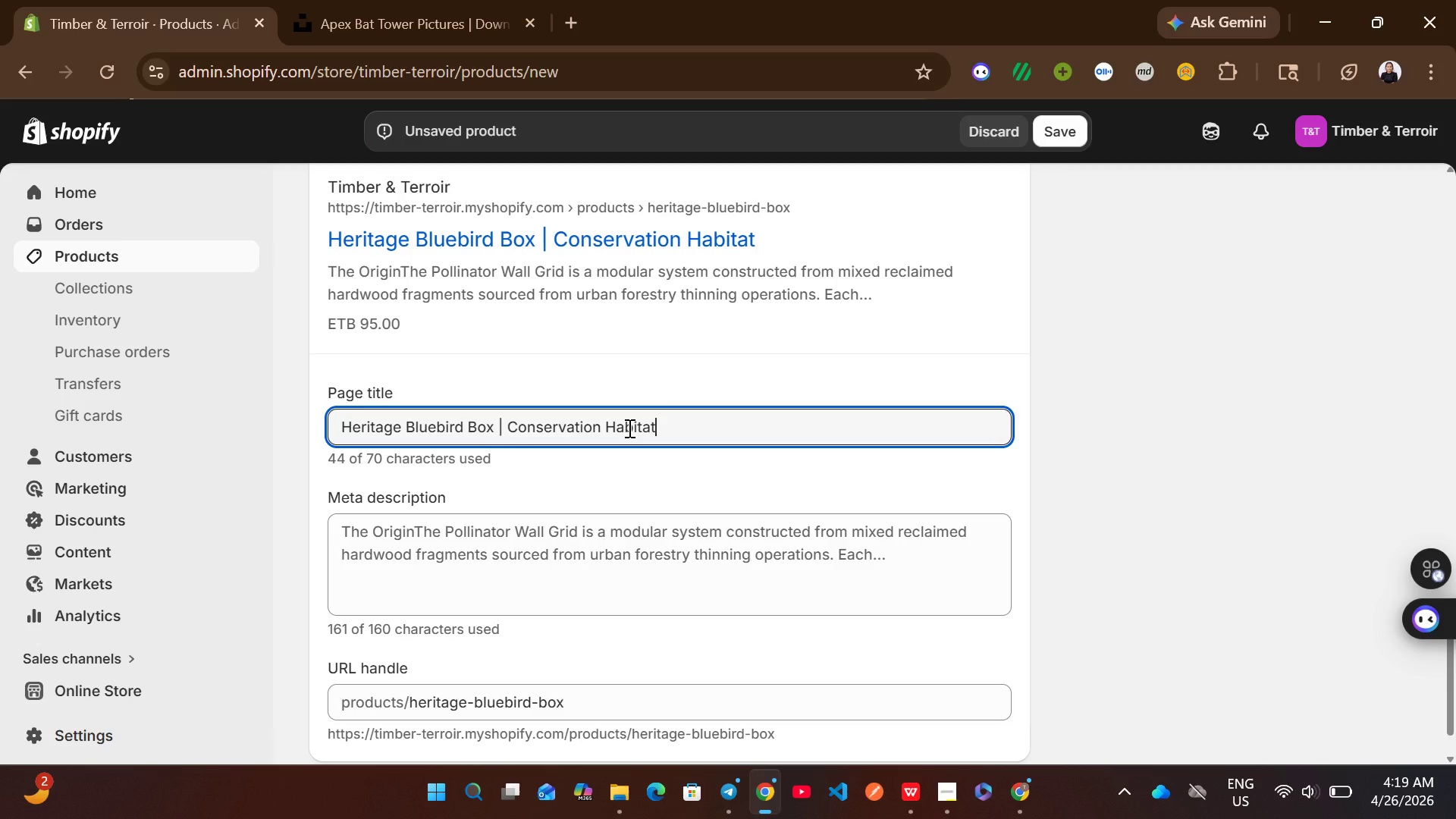 
left_click([613, 551])
 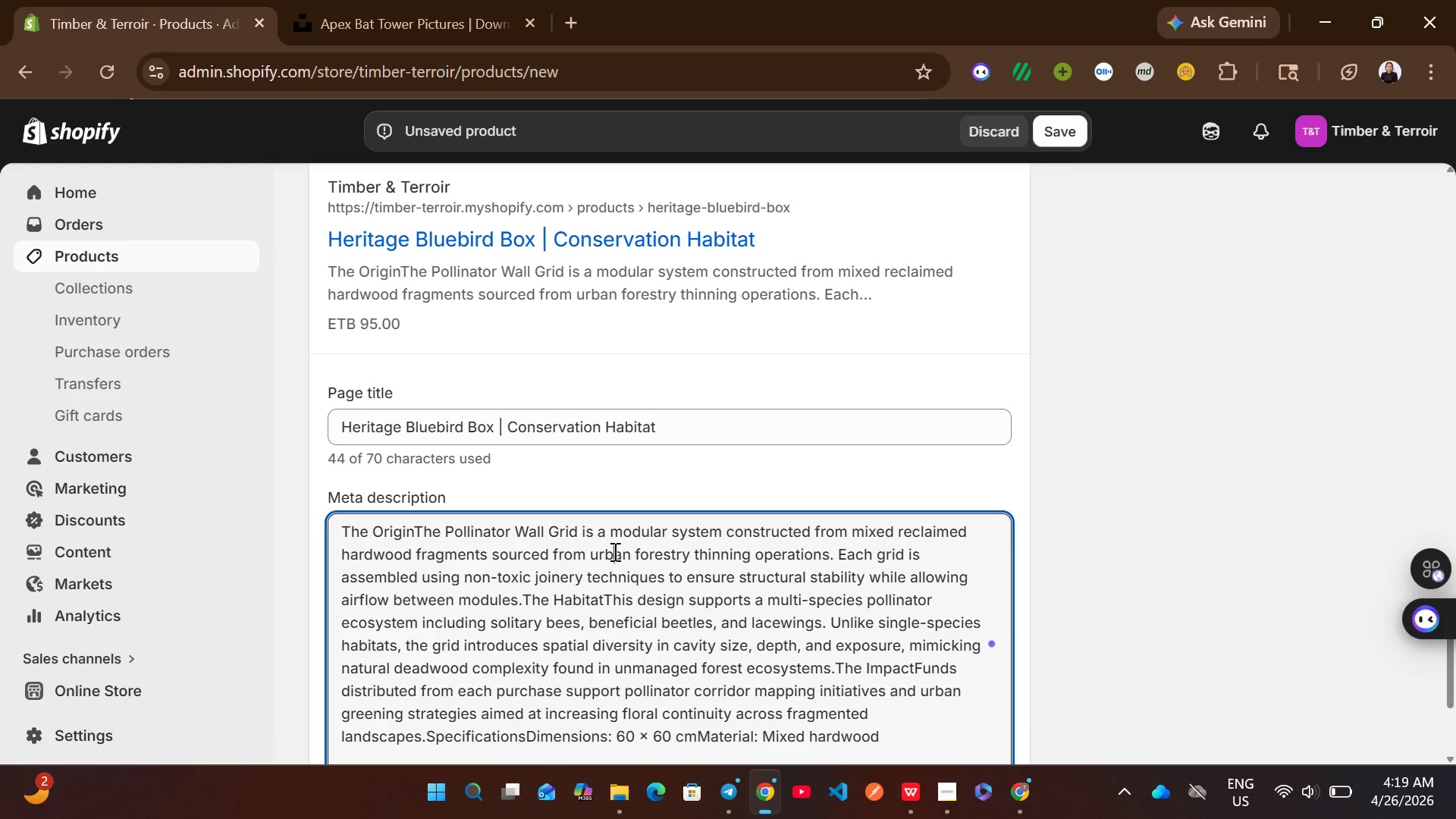 
key(Control+A)
 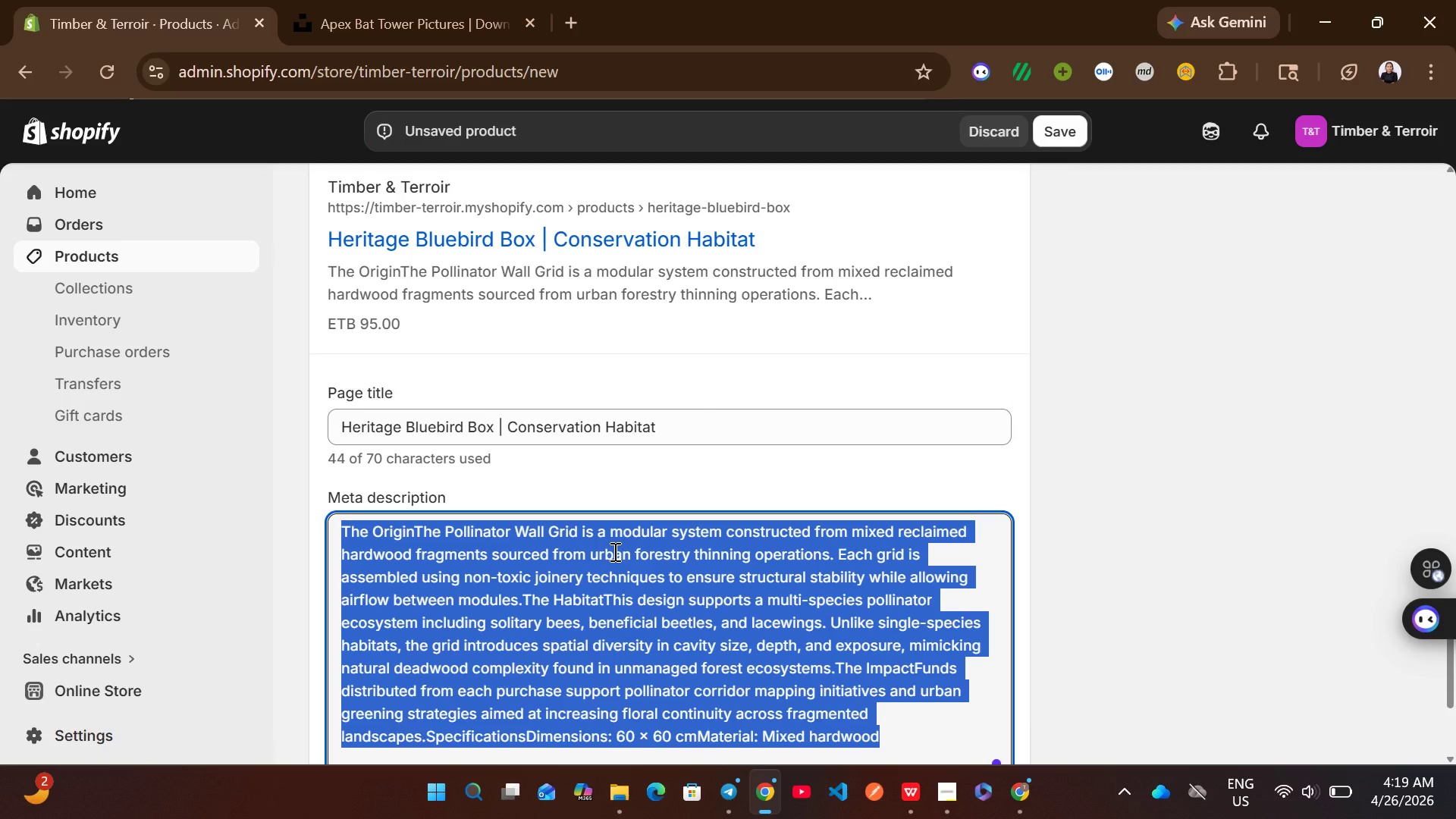 
wait(6.88)
 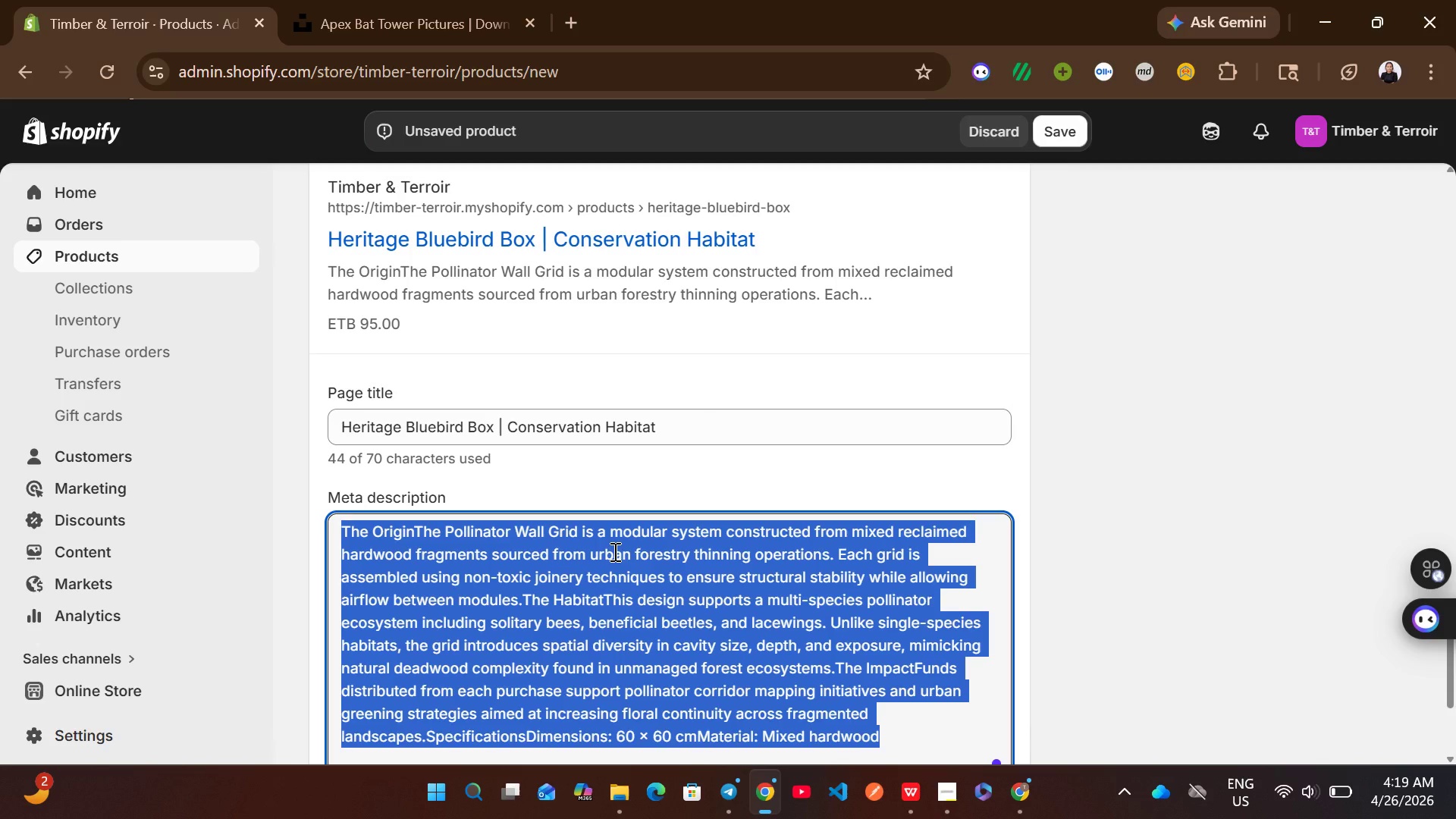 
type(Precision bluebird nesting box supporting species recovery and habitat restoration)
 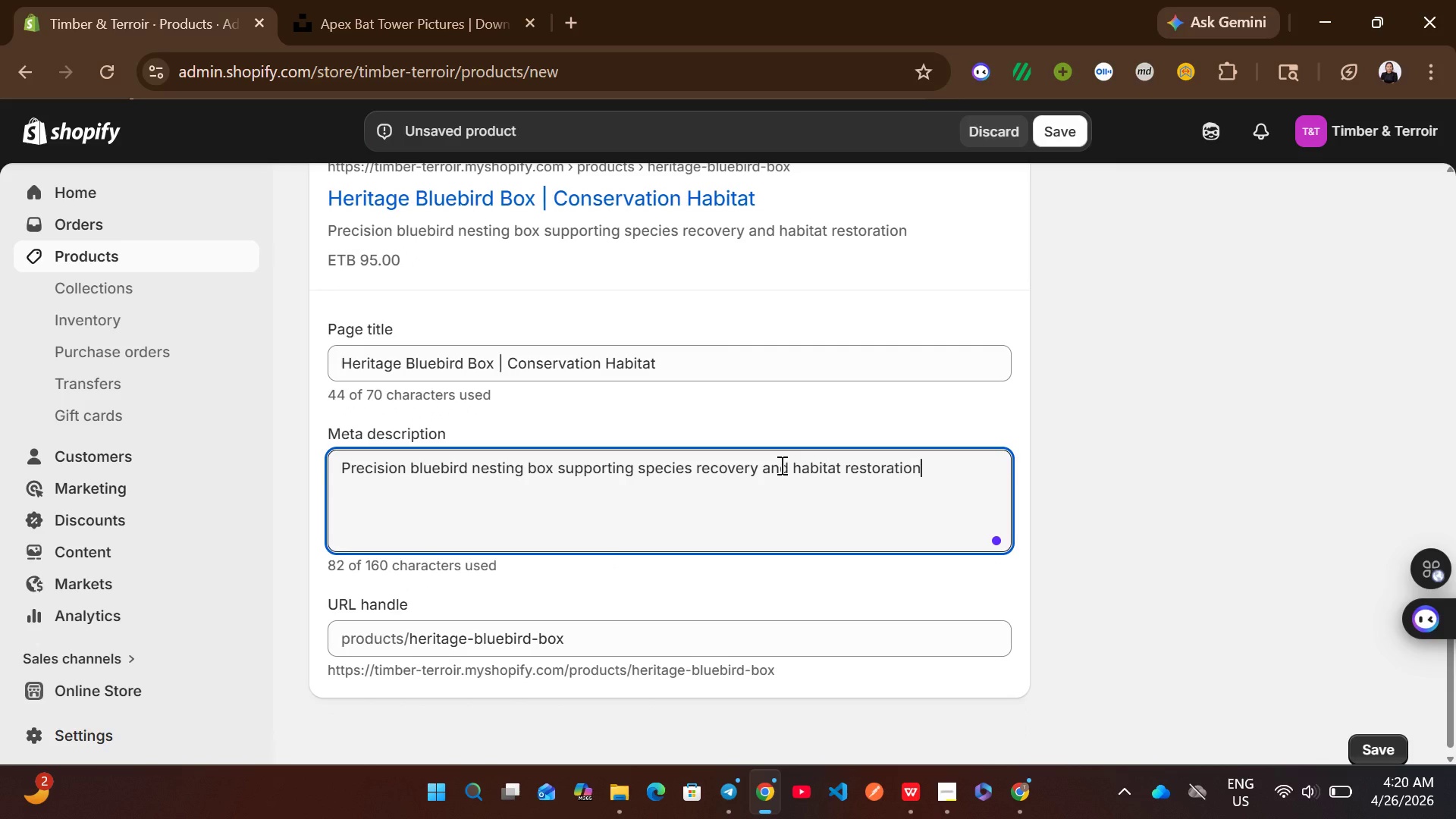 
key(Period)
 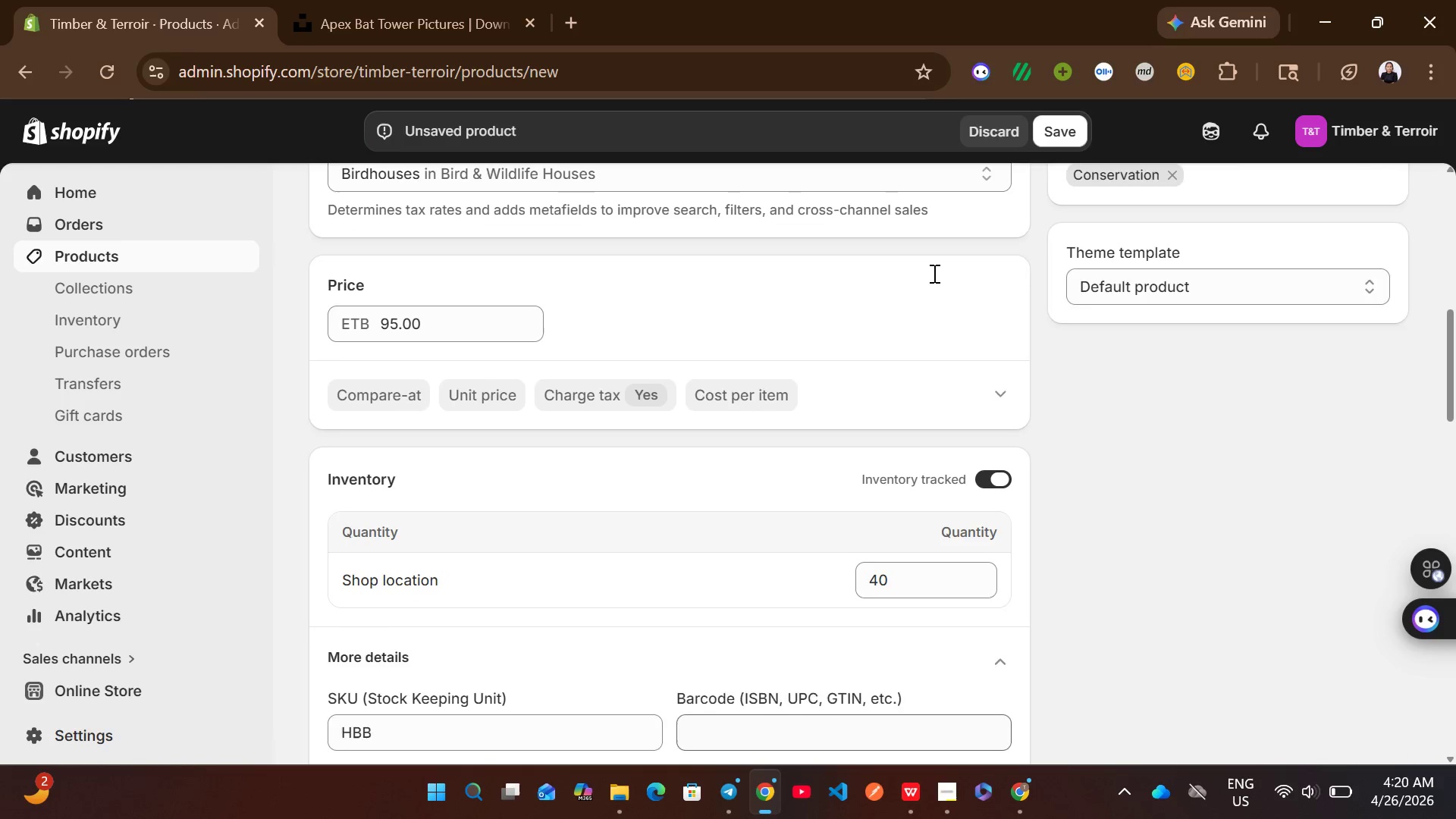 
left_click([1068, 130])
 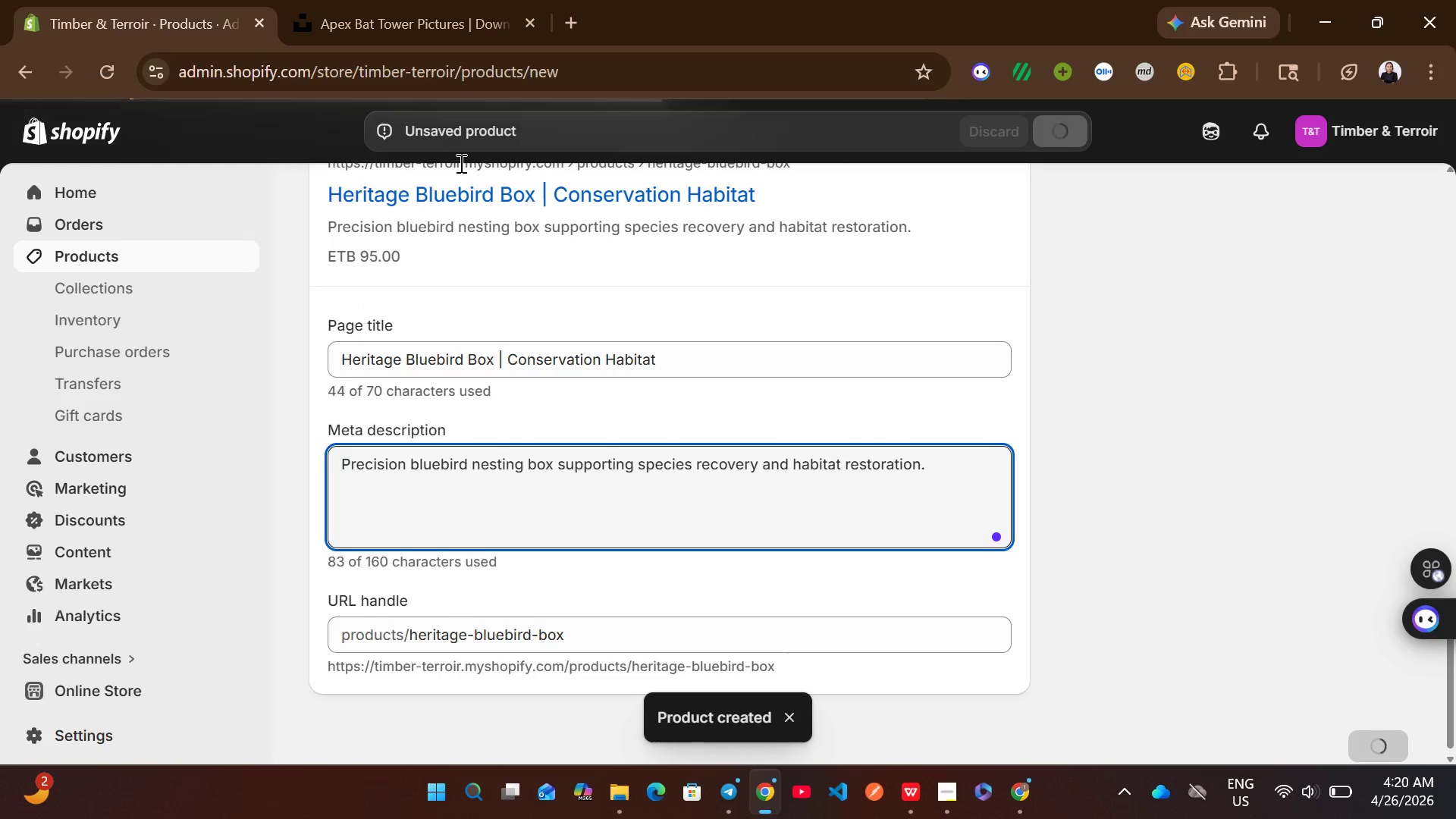 
wait(11.53)
 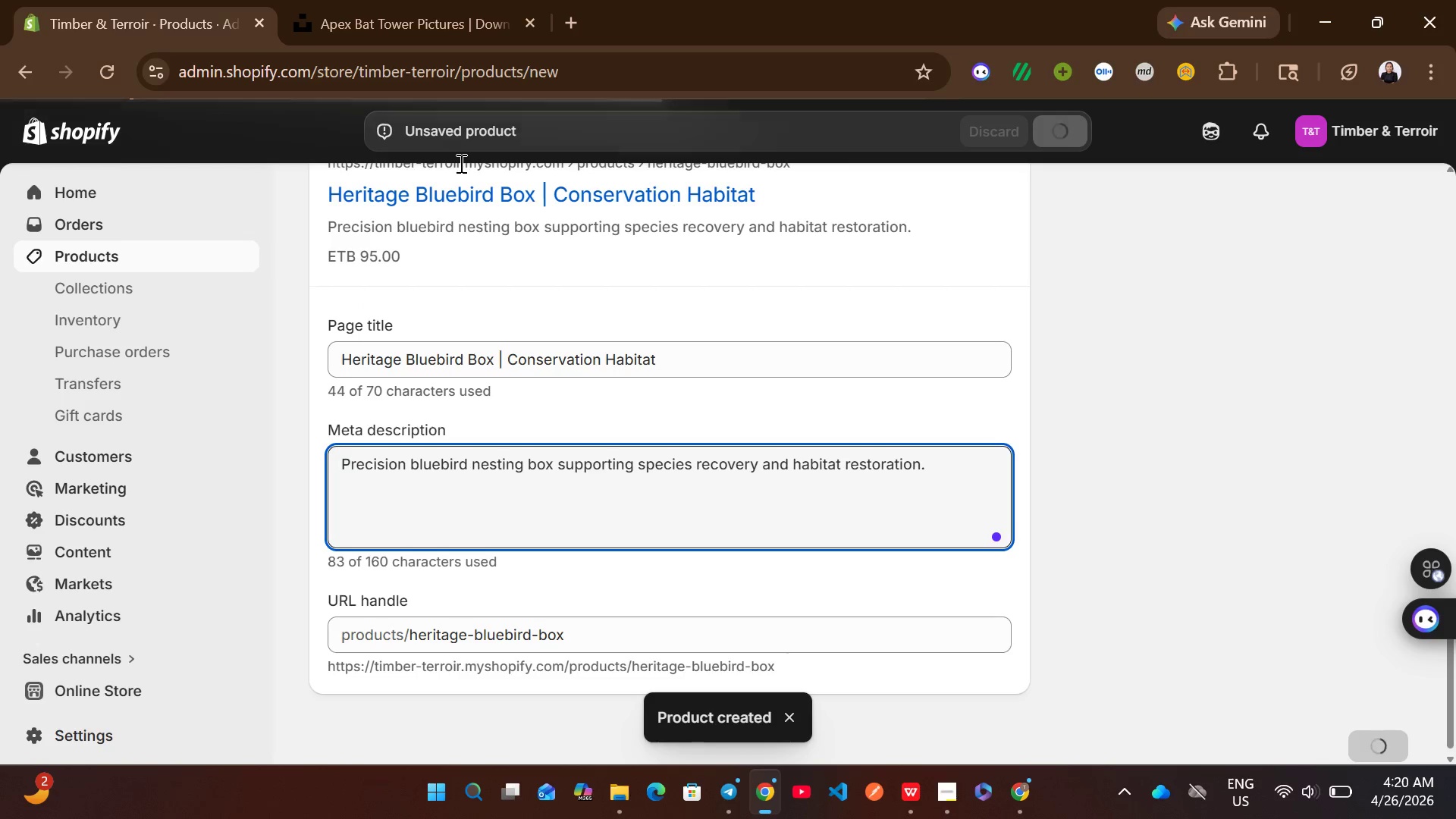 
left_click([211, 260])
 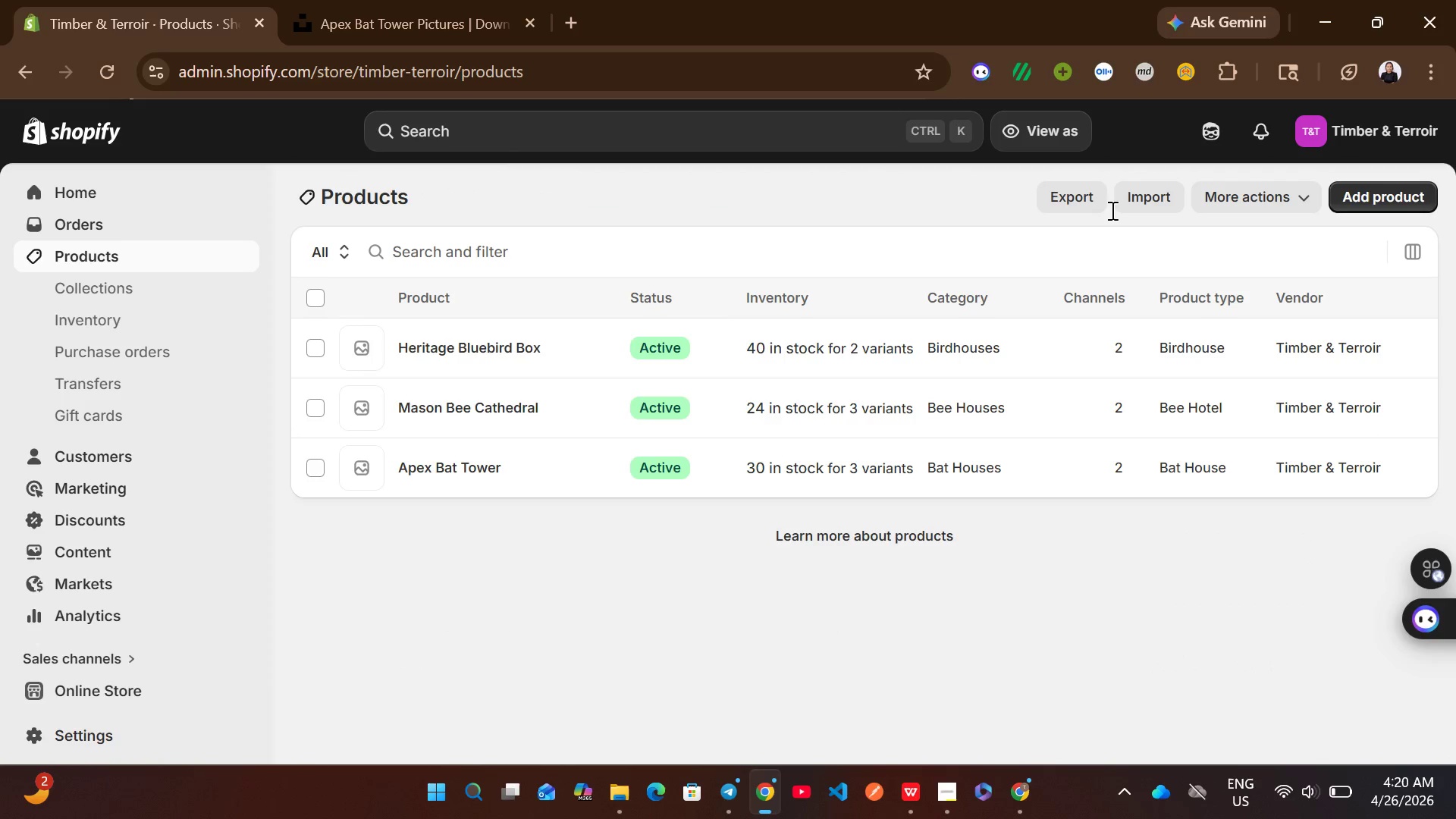 
wait(5.99)
 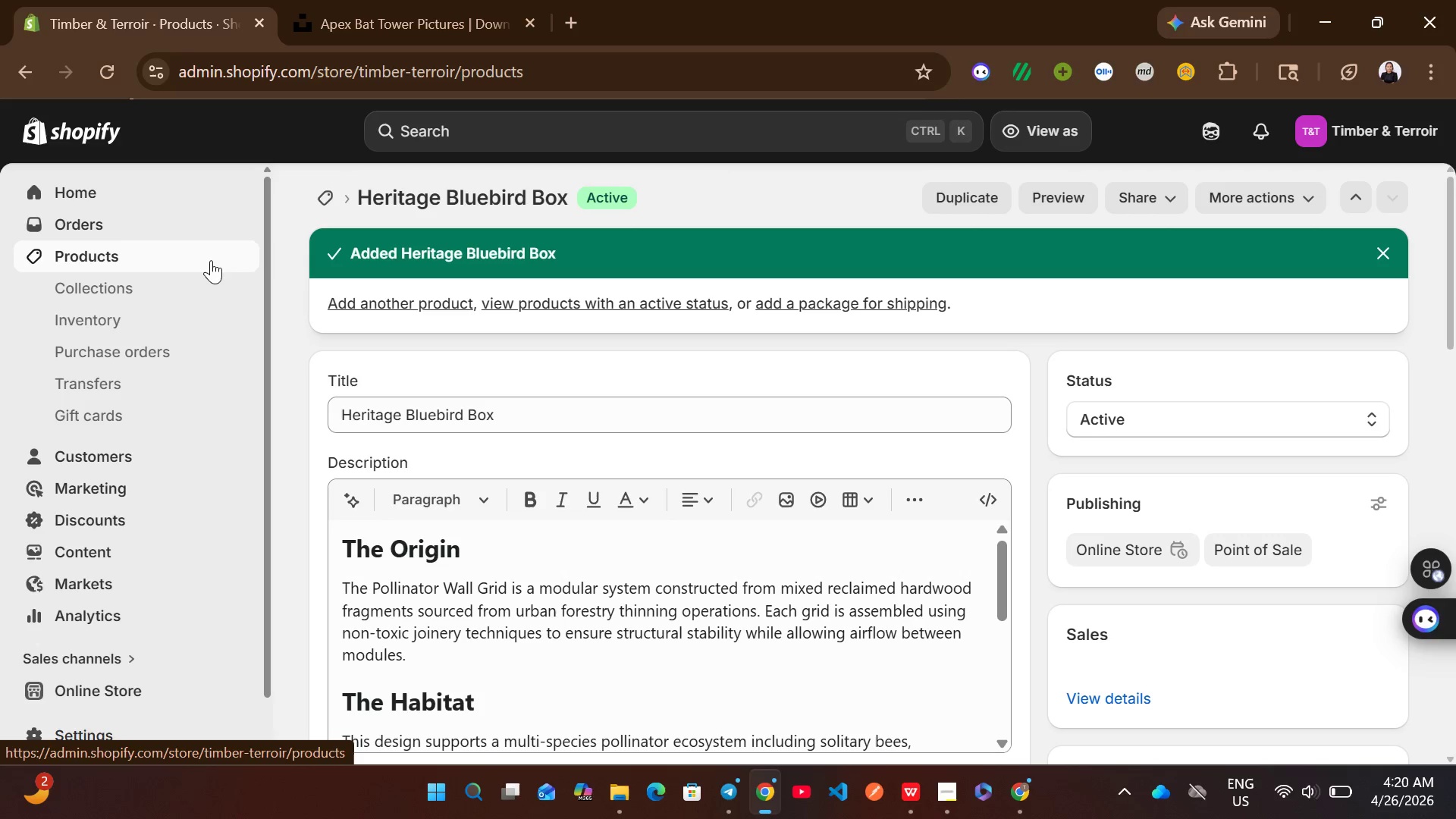 
left_click([1368, 194])
 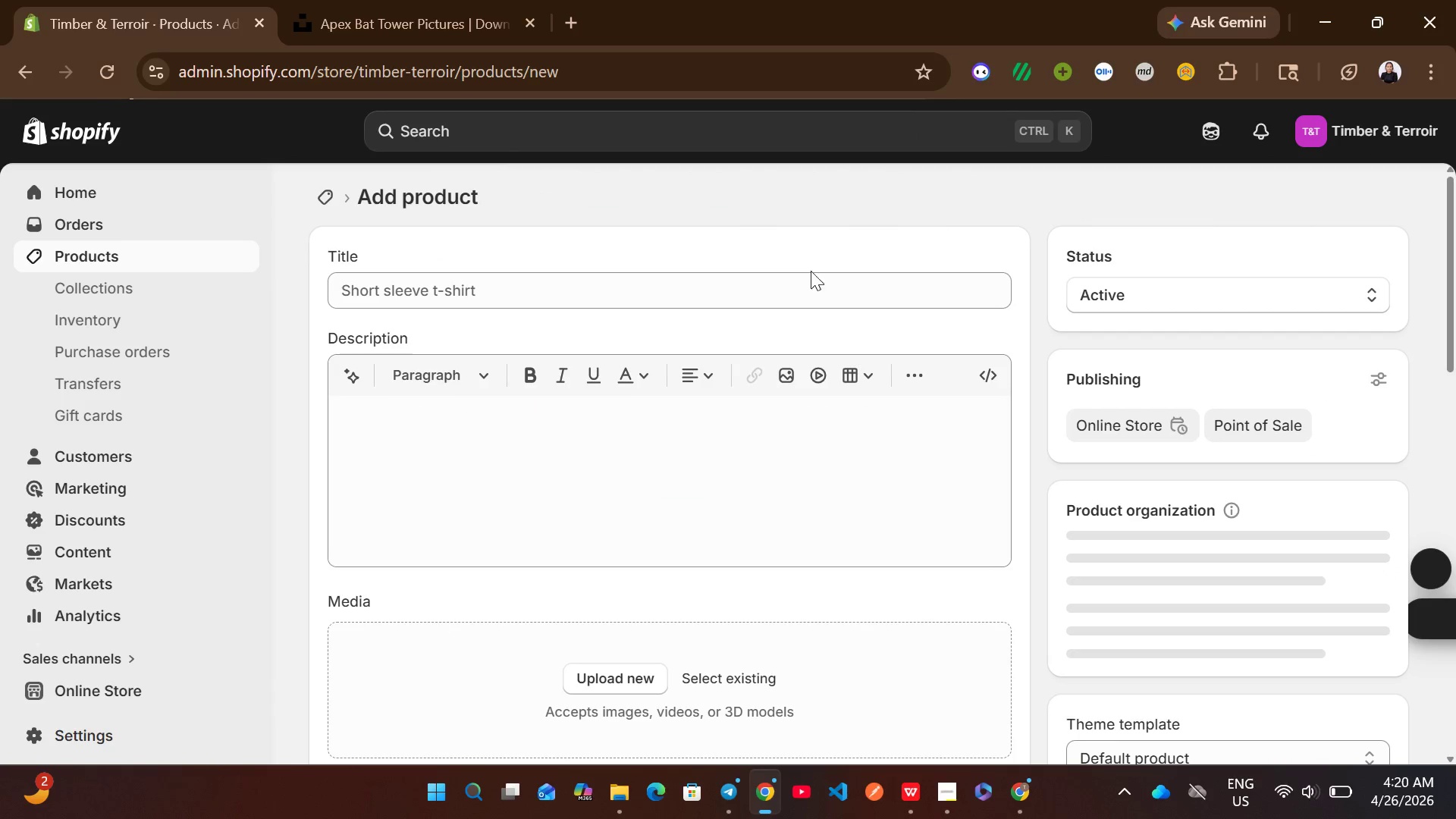 
left_click([741, 278])
 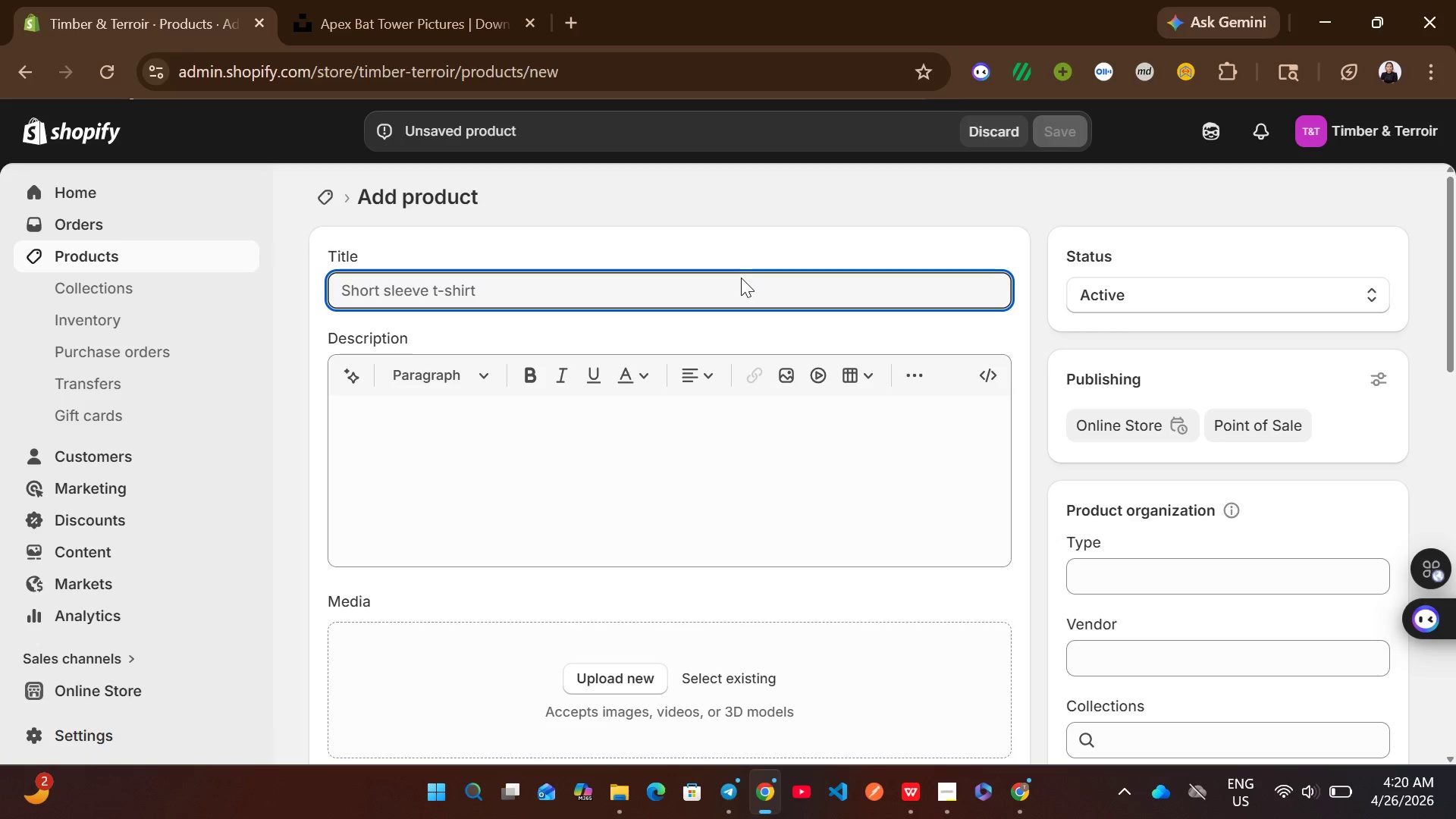 
wait(10.14)
 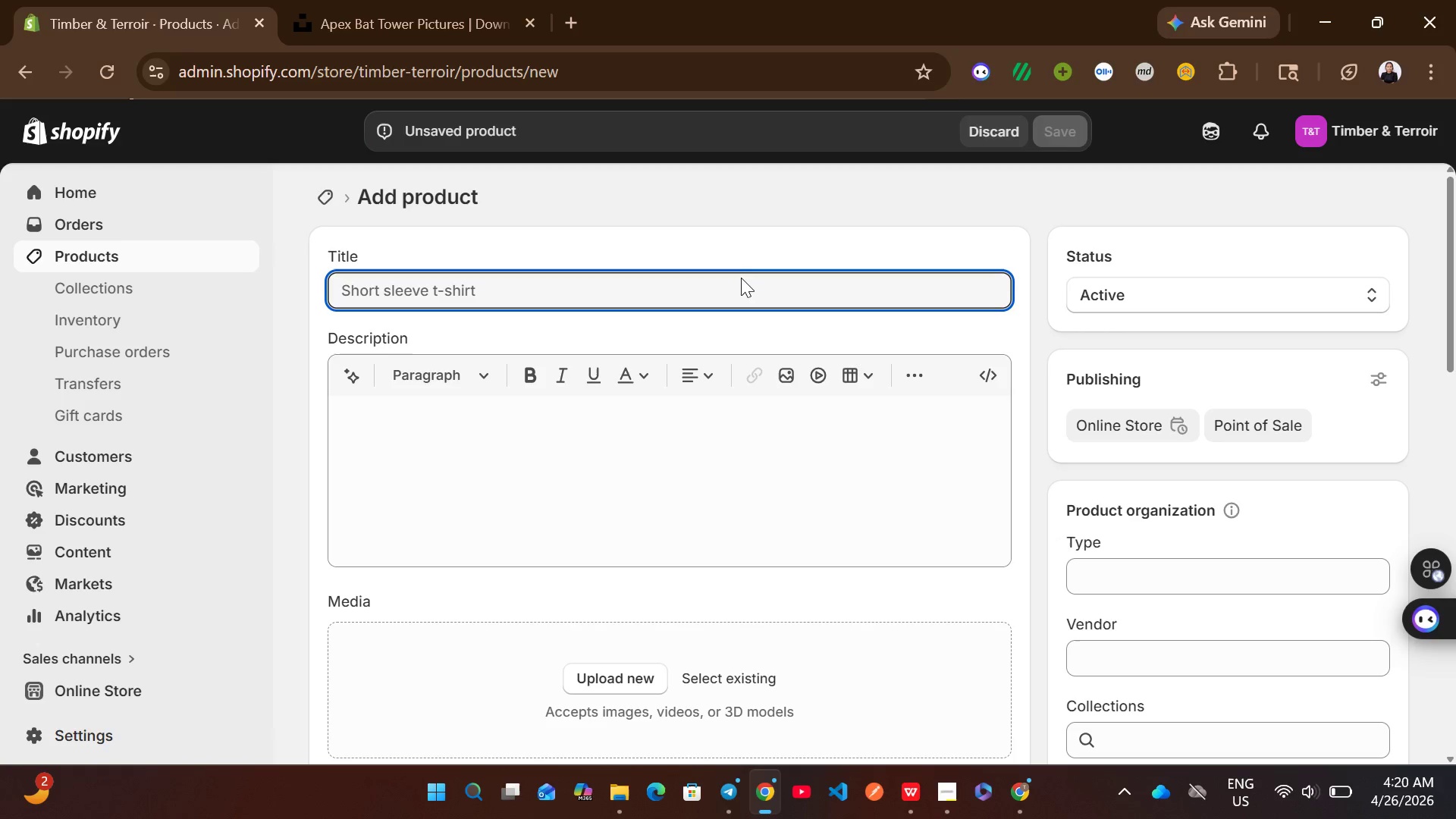 
type(Chickadee )
 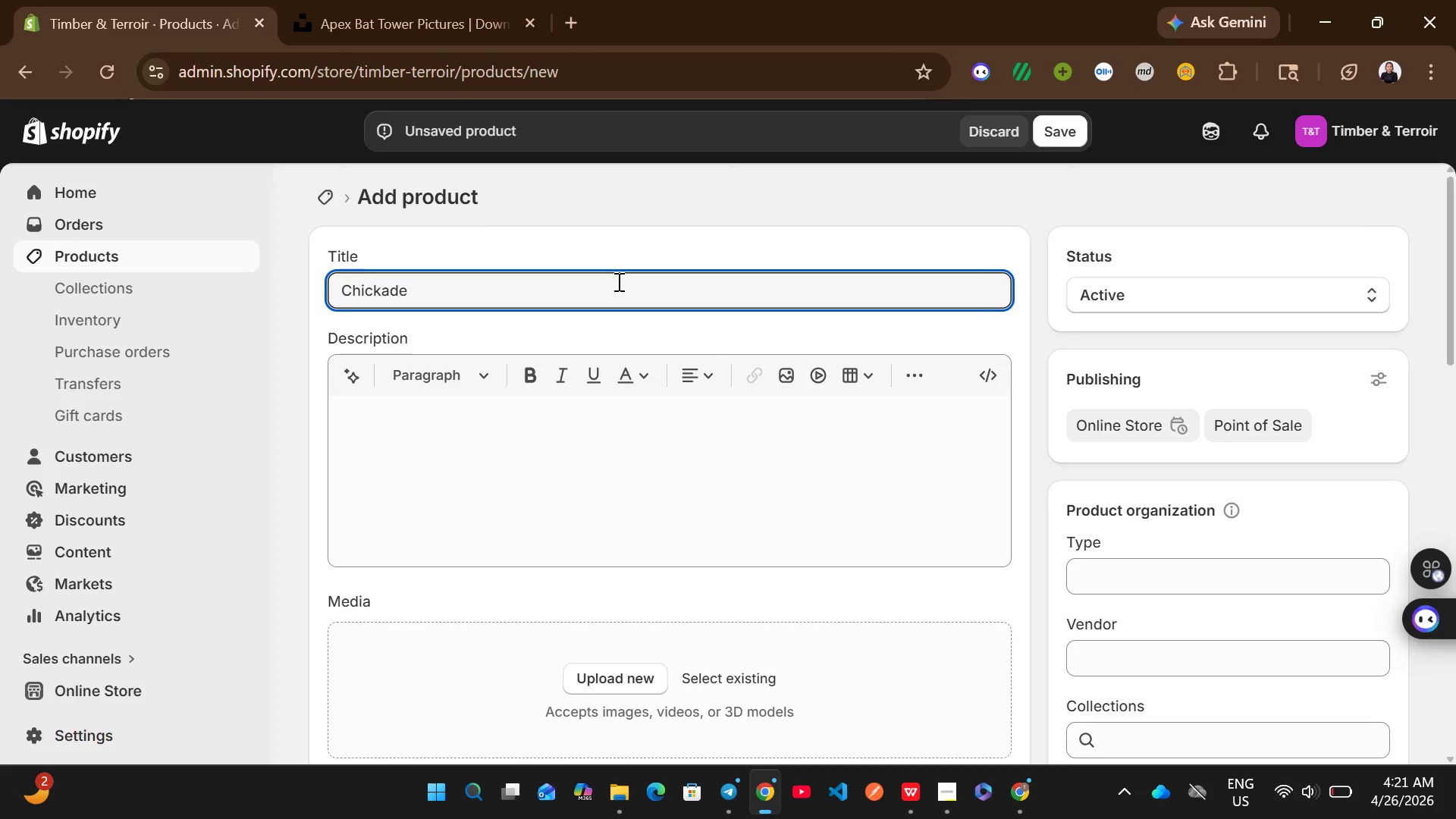 
key(E)
 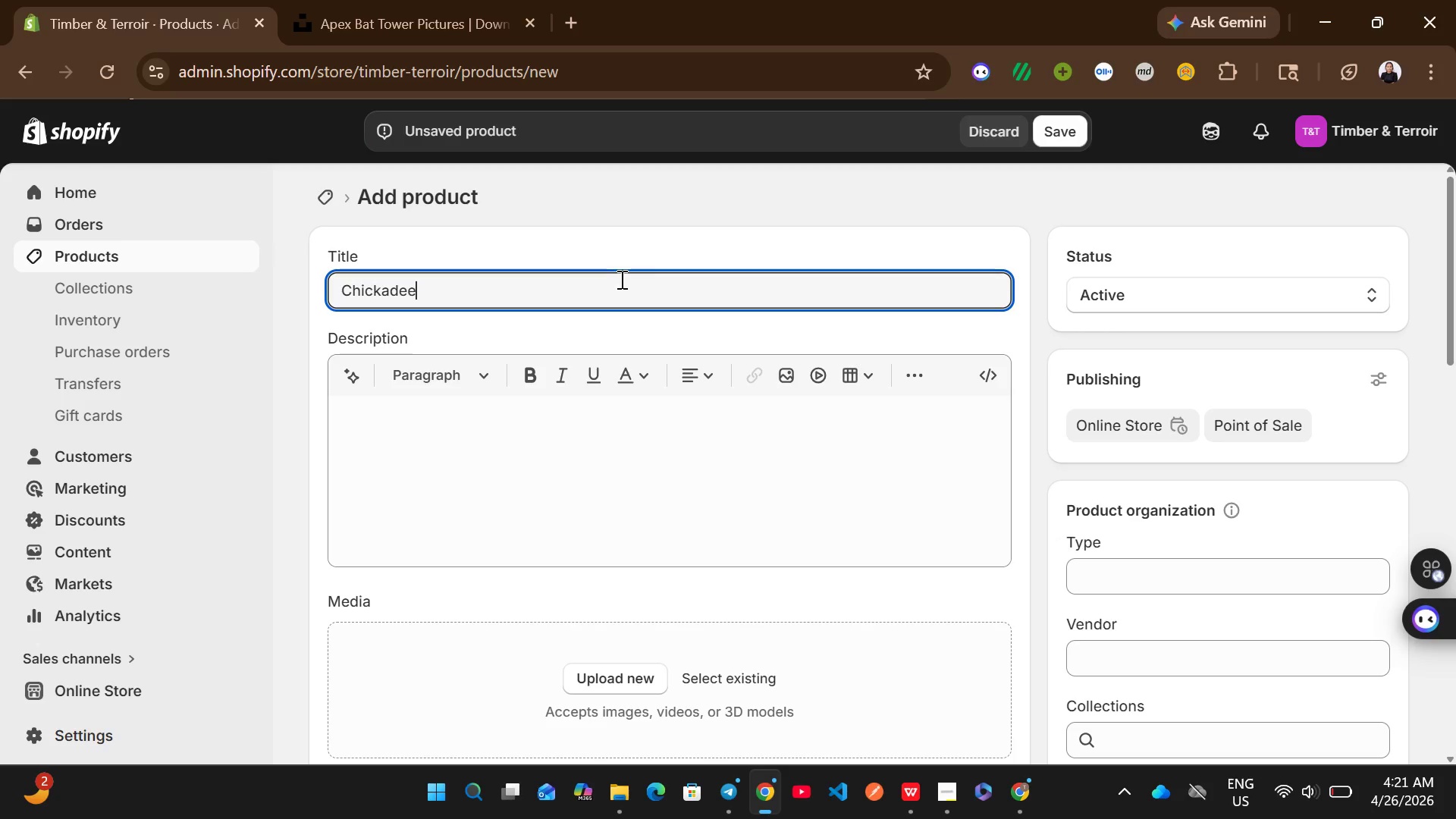 
wait(41.44)
 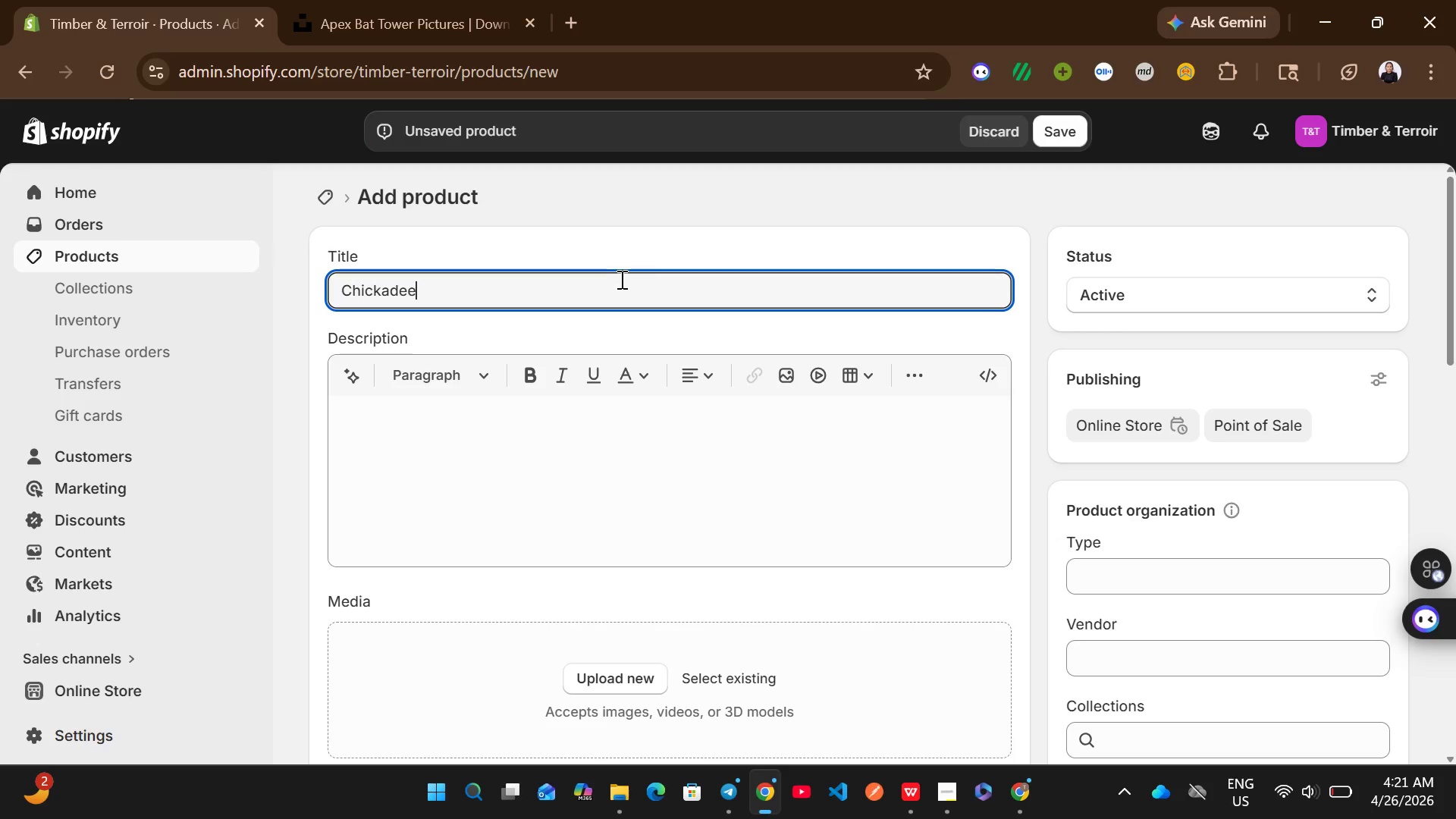 
type( Nest  Box)
 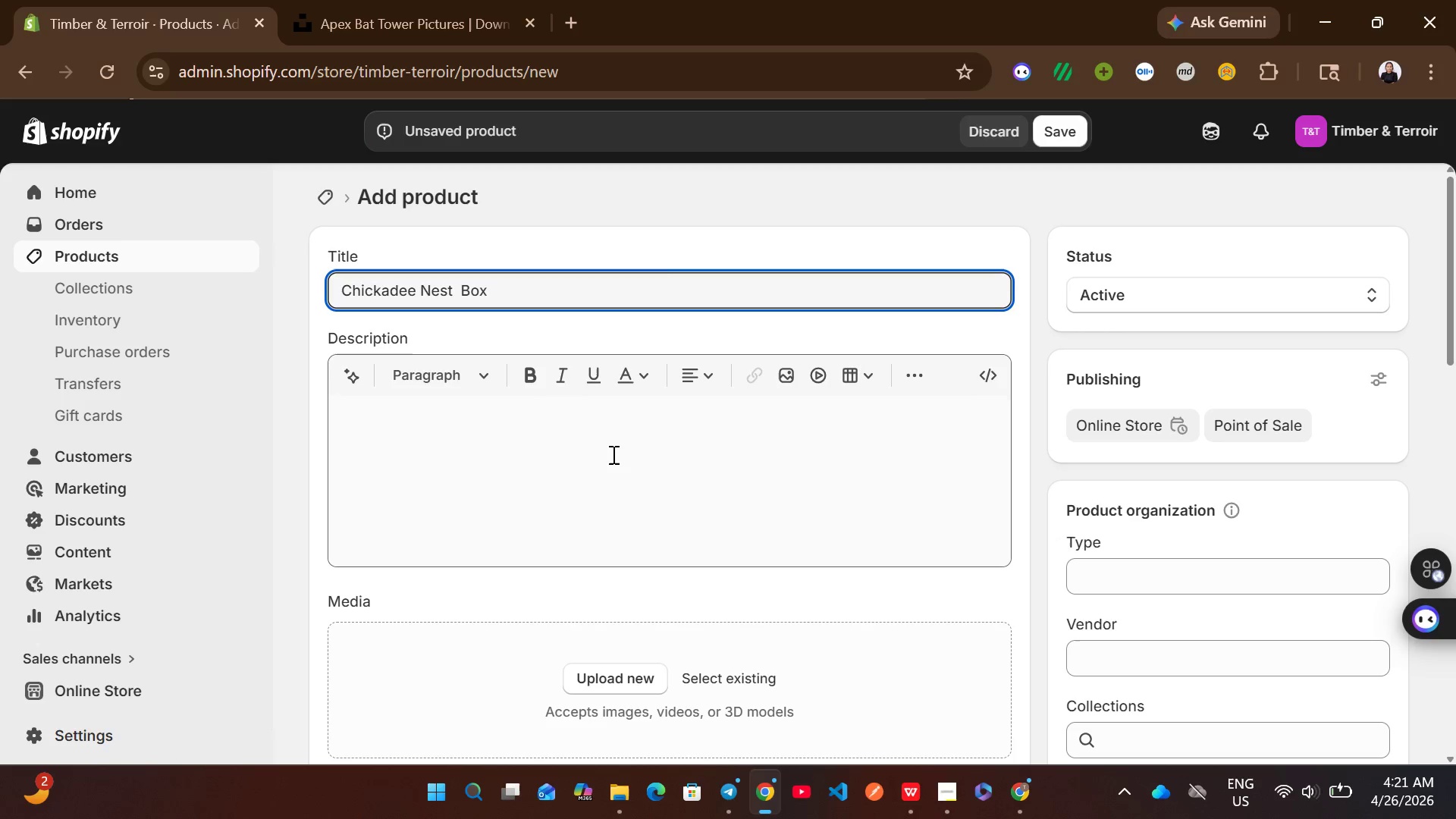 
left_click([660, 503])
 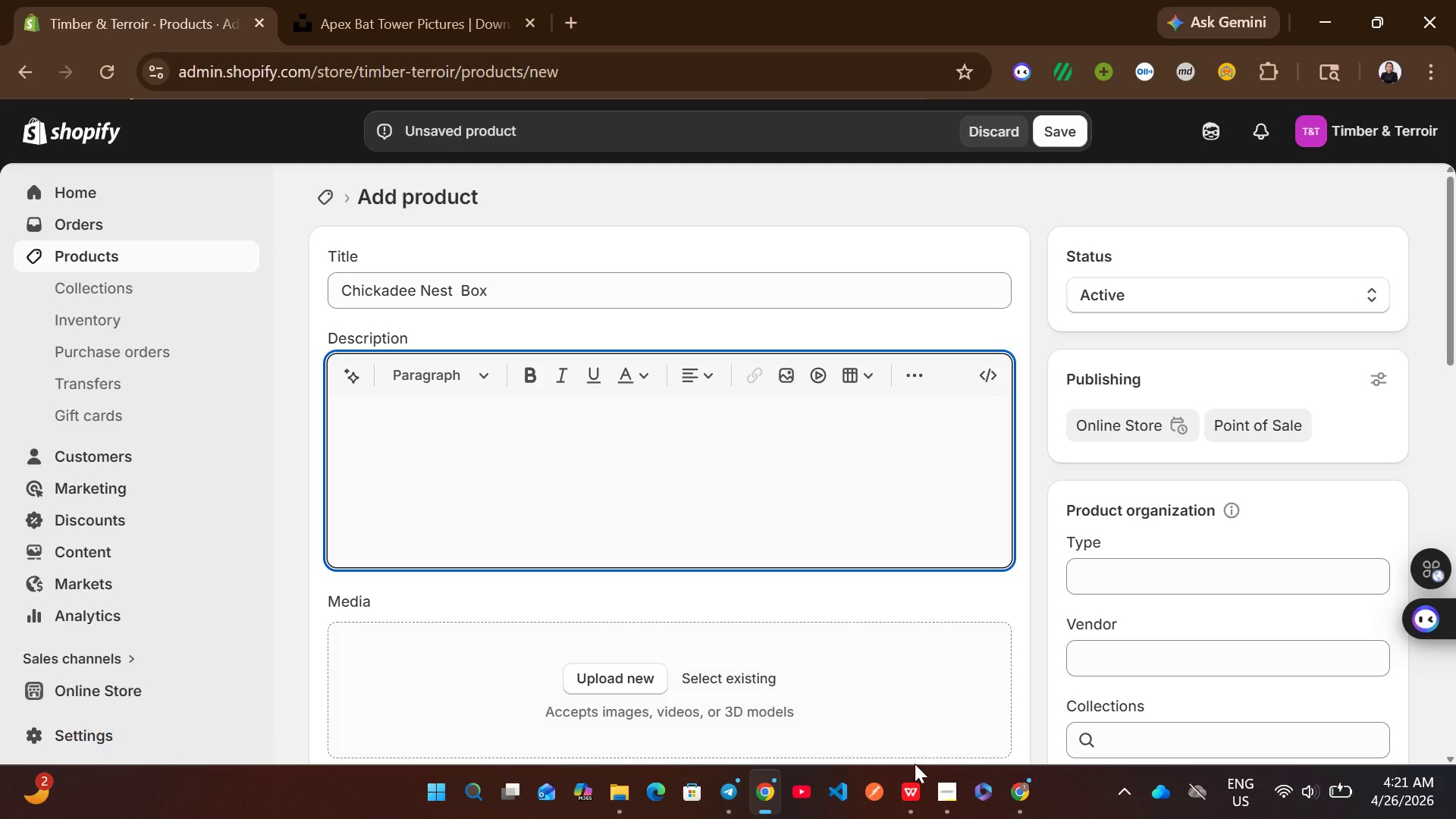 
left_click([916, 784])
 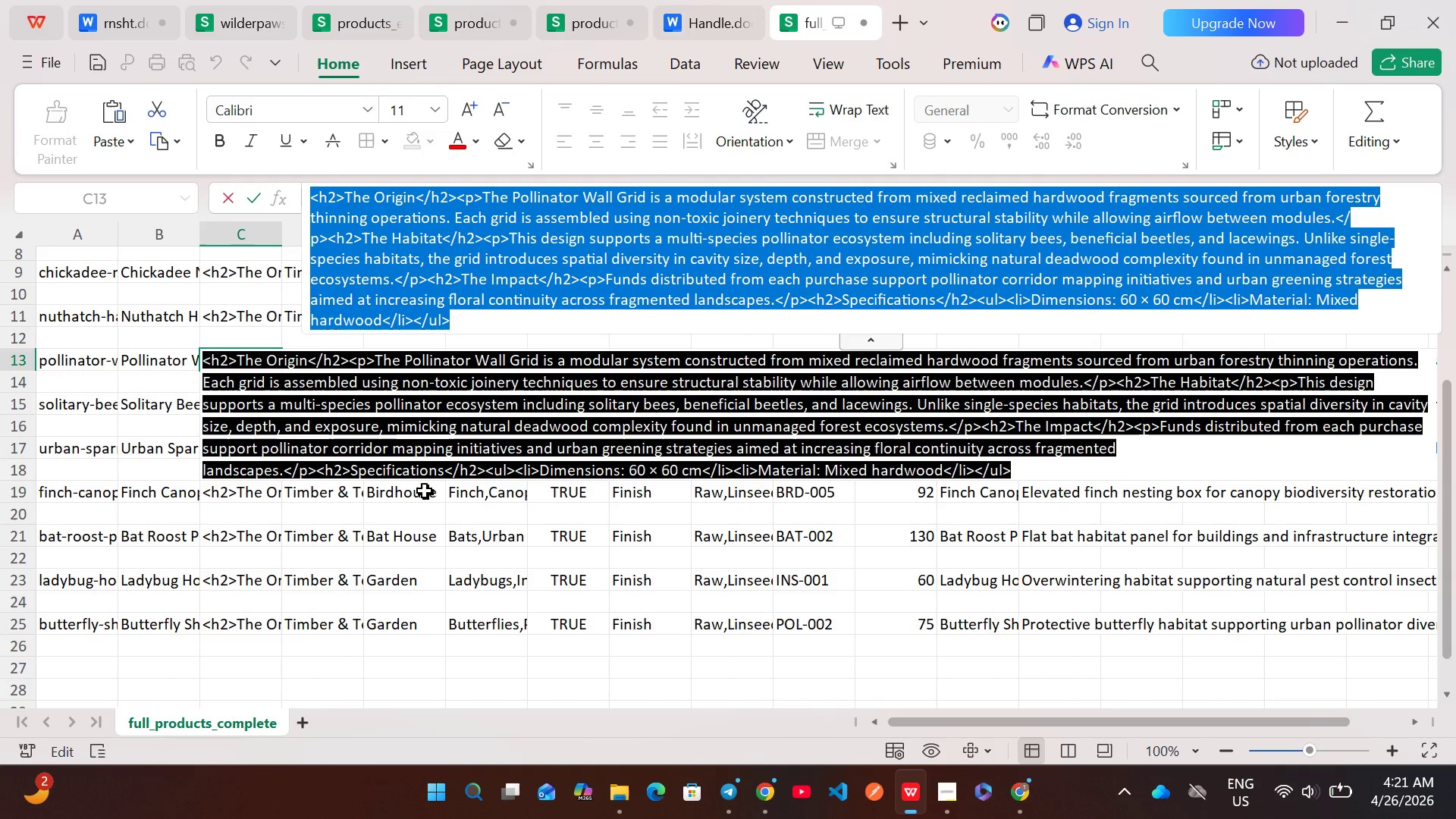 
left_click([344, 533])
 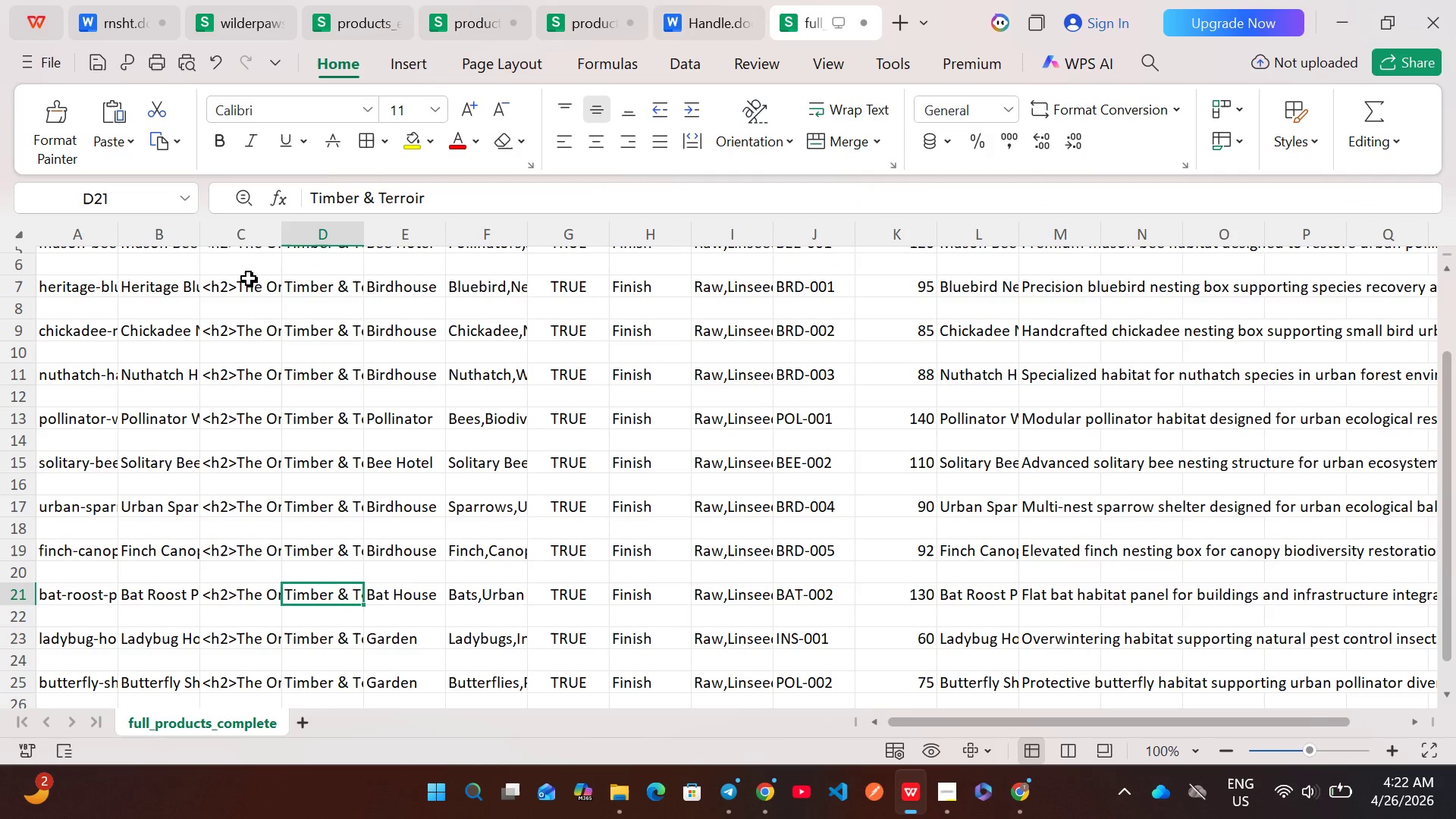 
left_click([241, 284])
 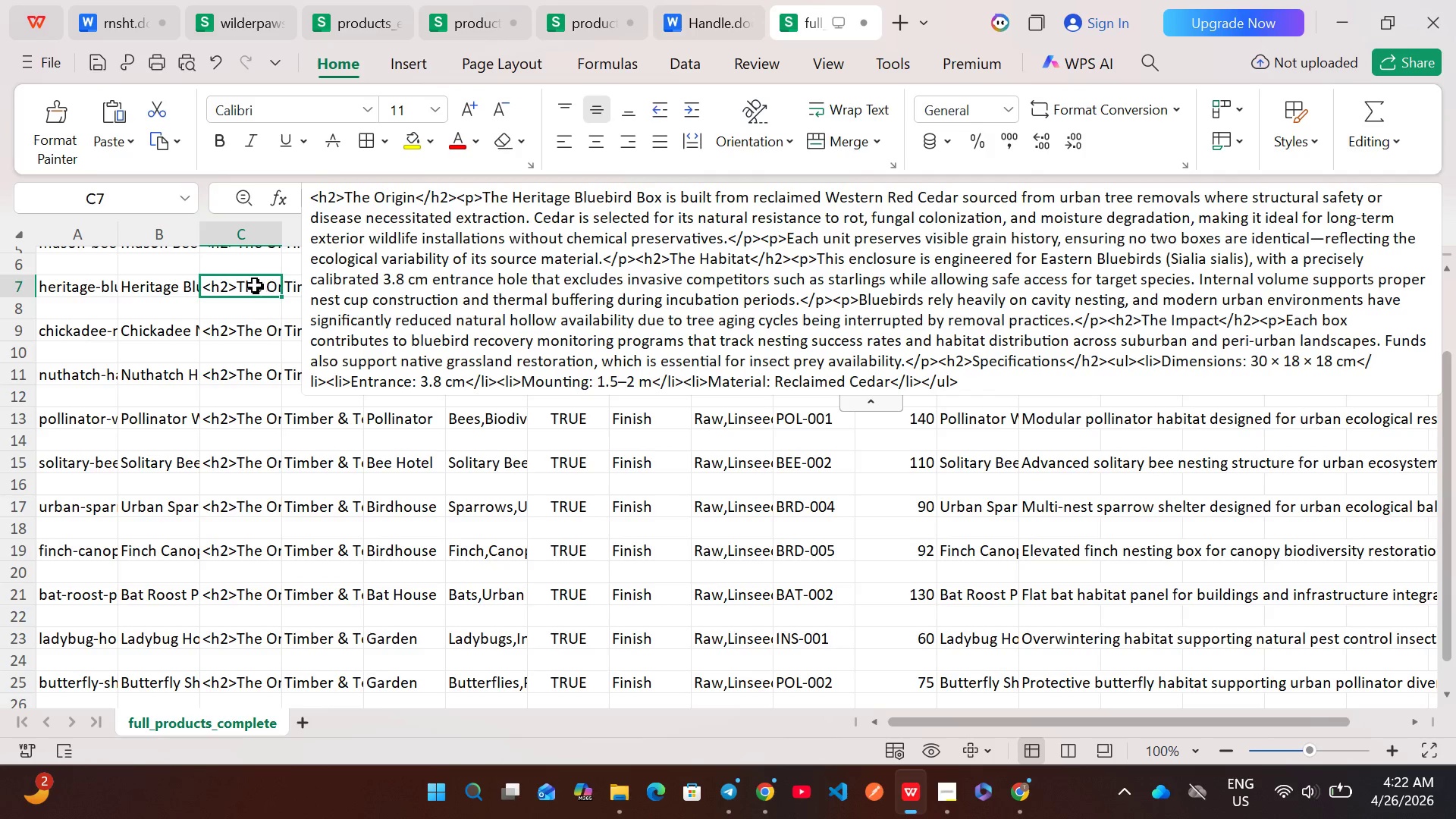 
double_click([255, 285])
 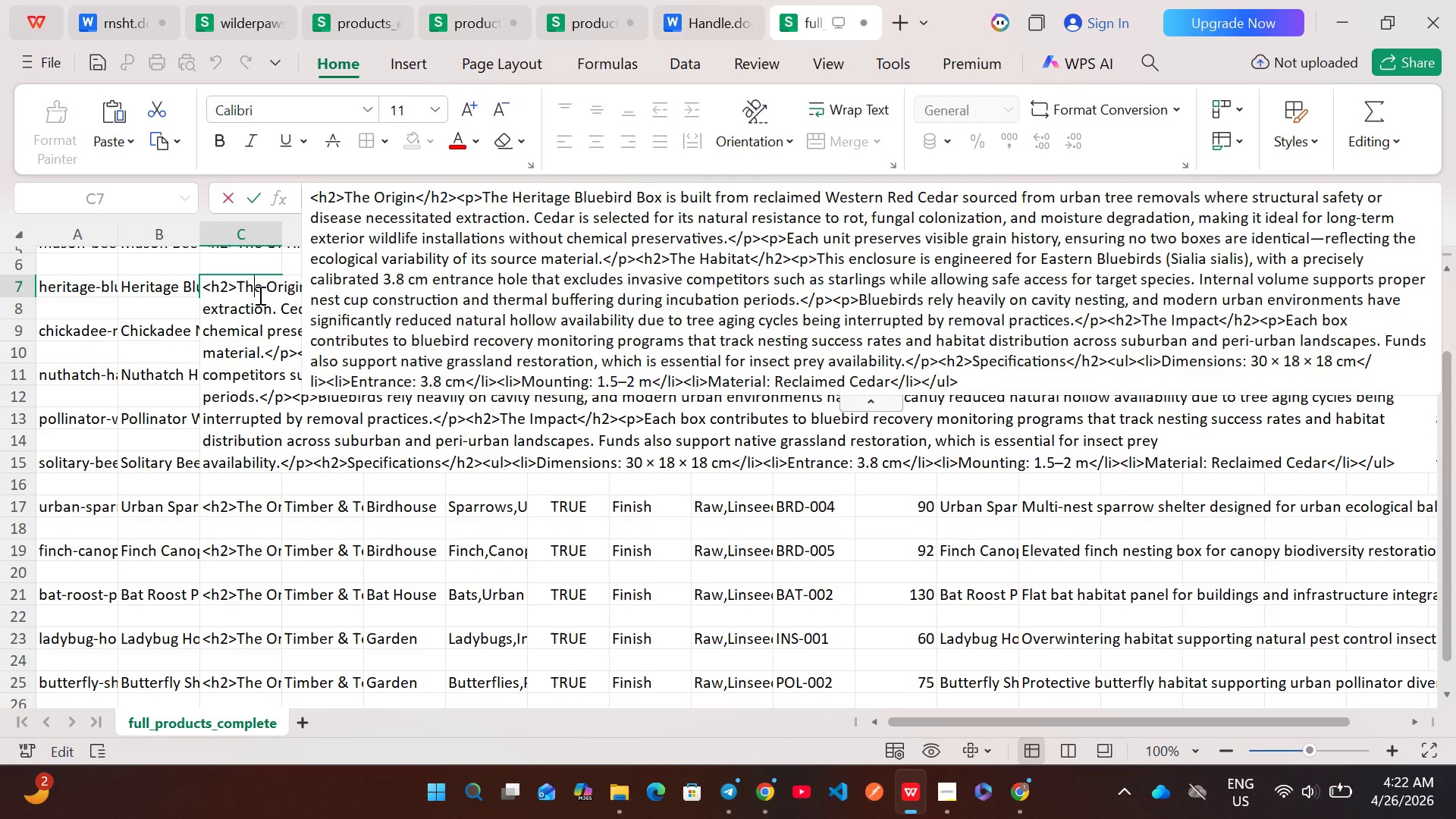 
key(Control+A)
 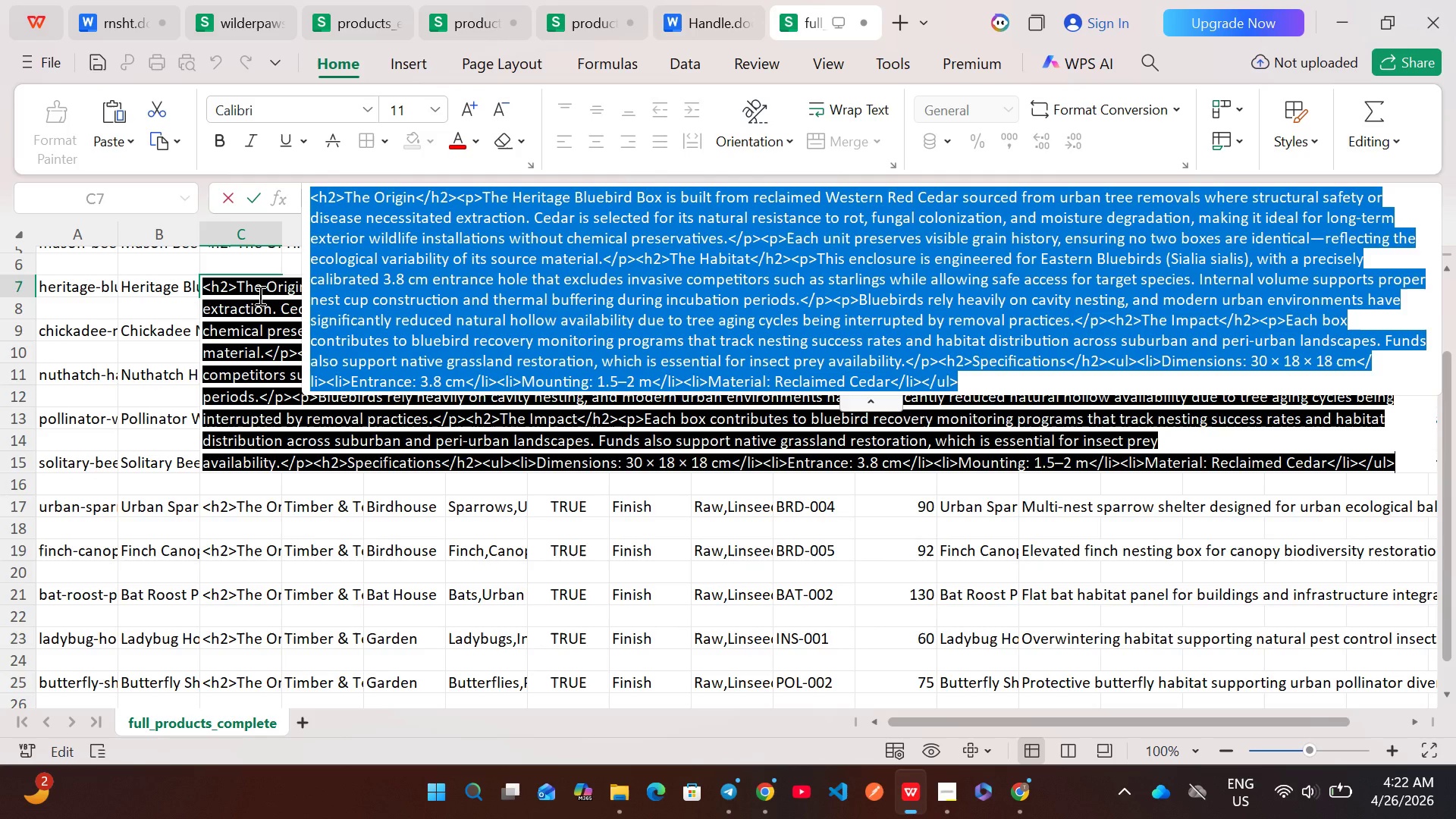 
key(Control+C)
 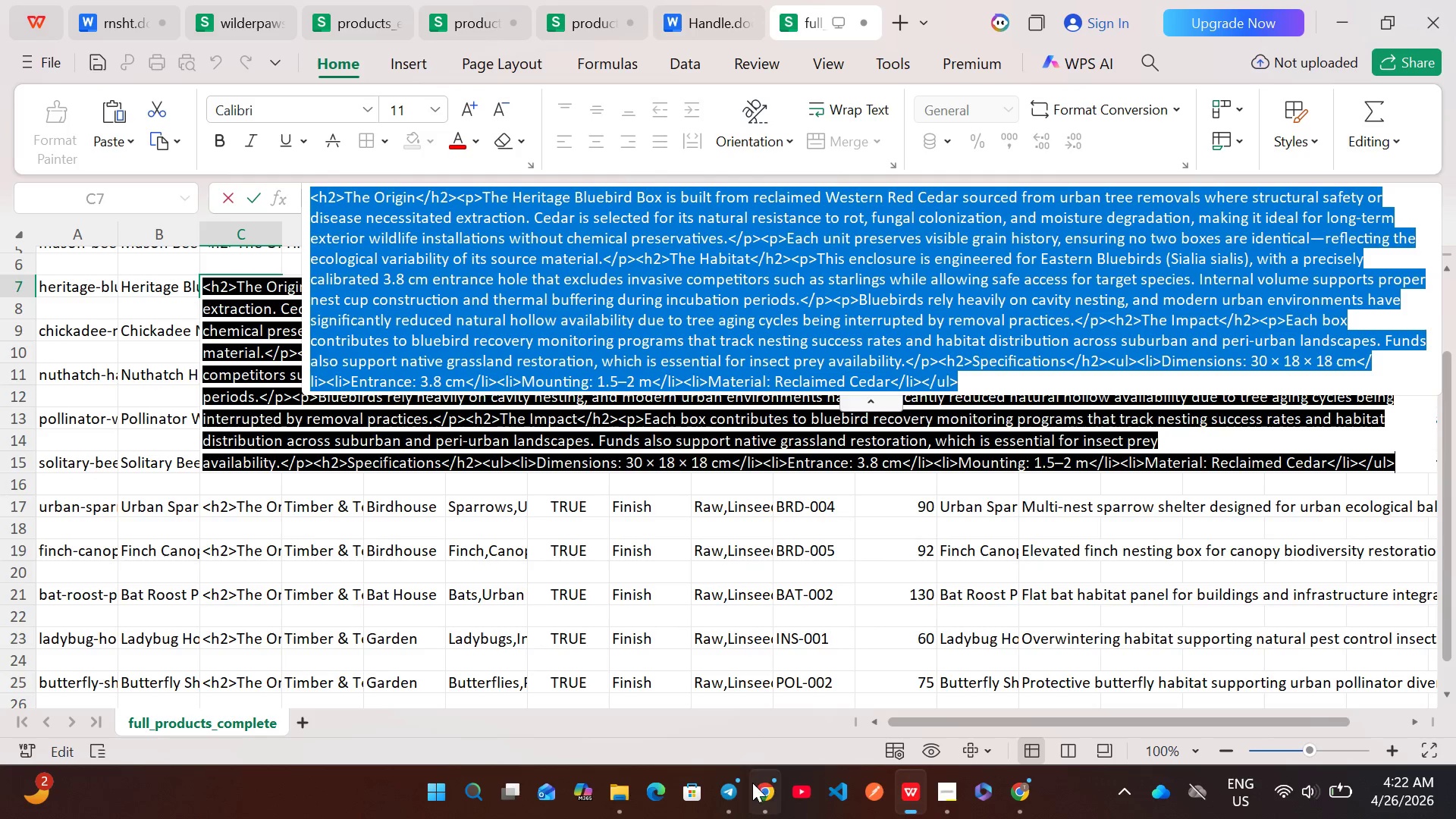 
left_click([752, 783])
 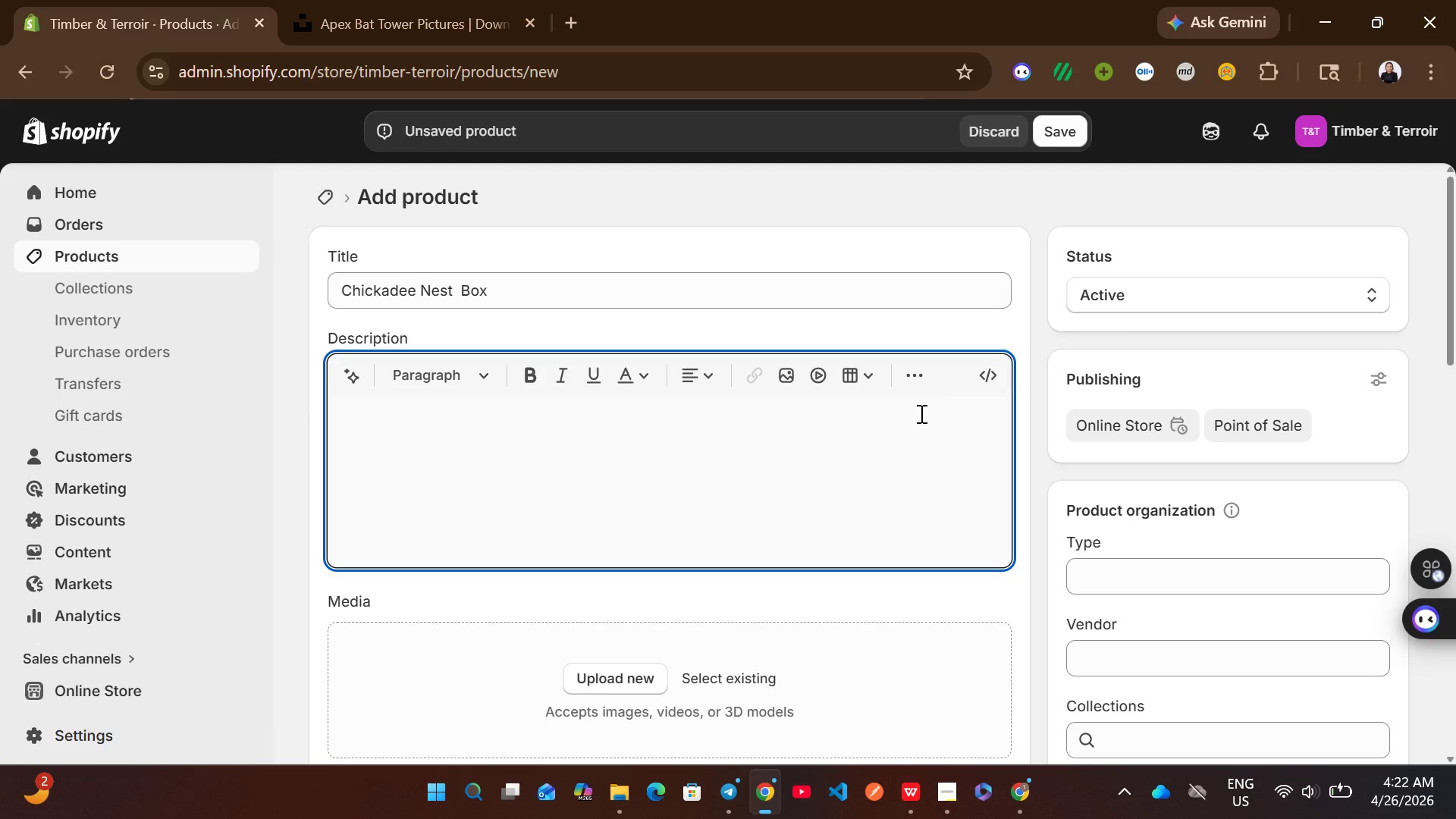 
left_click([972, 366])
 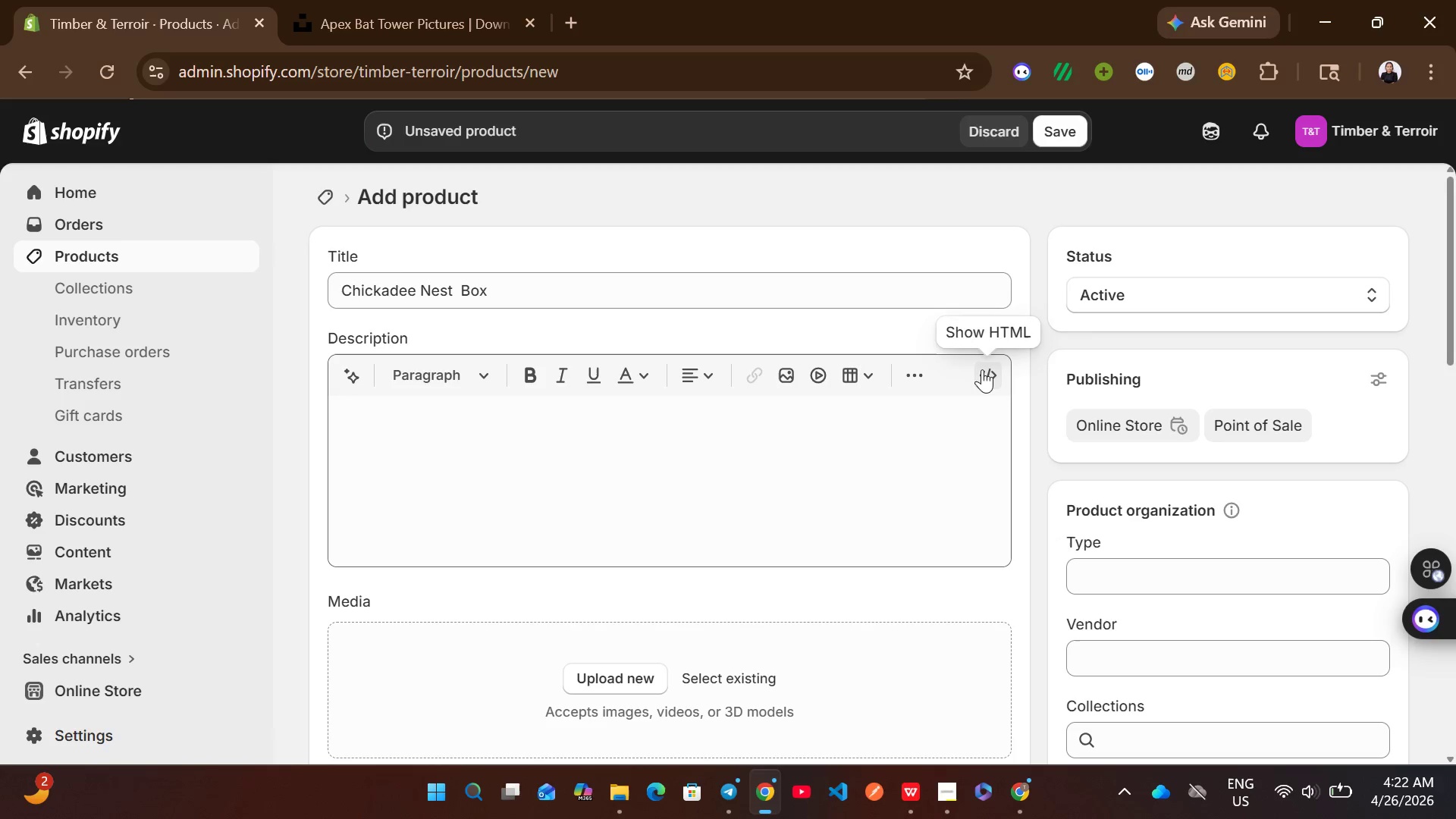 
left_click([982, 369])
 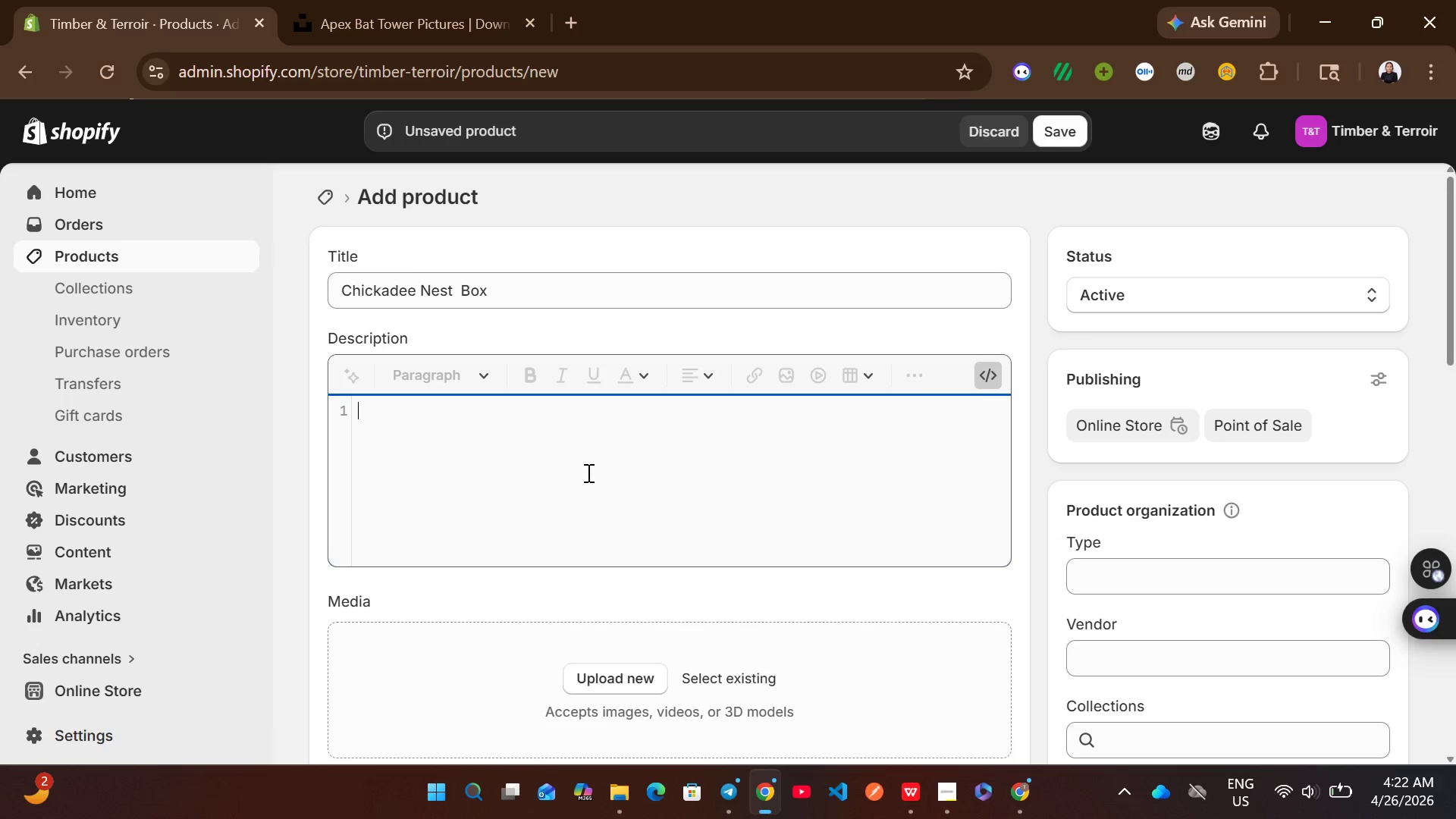 
left_click([586, 473])
 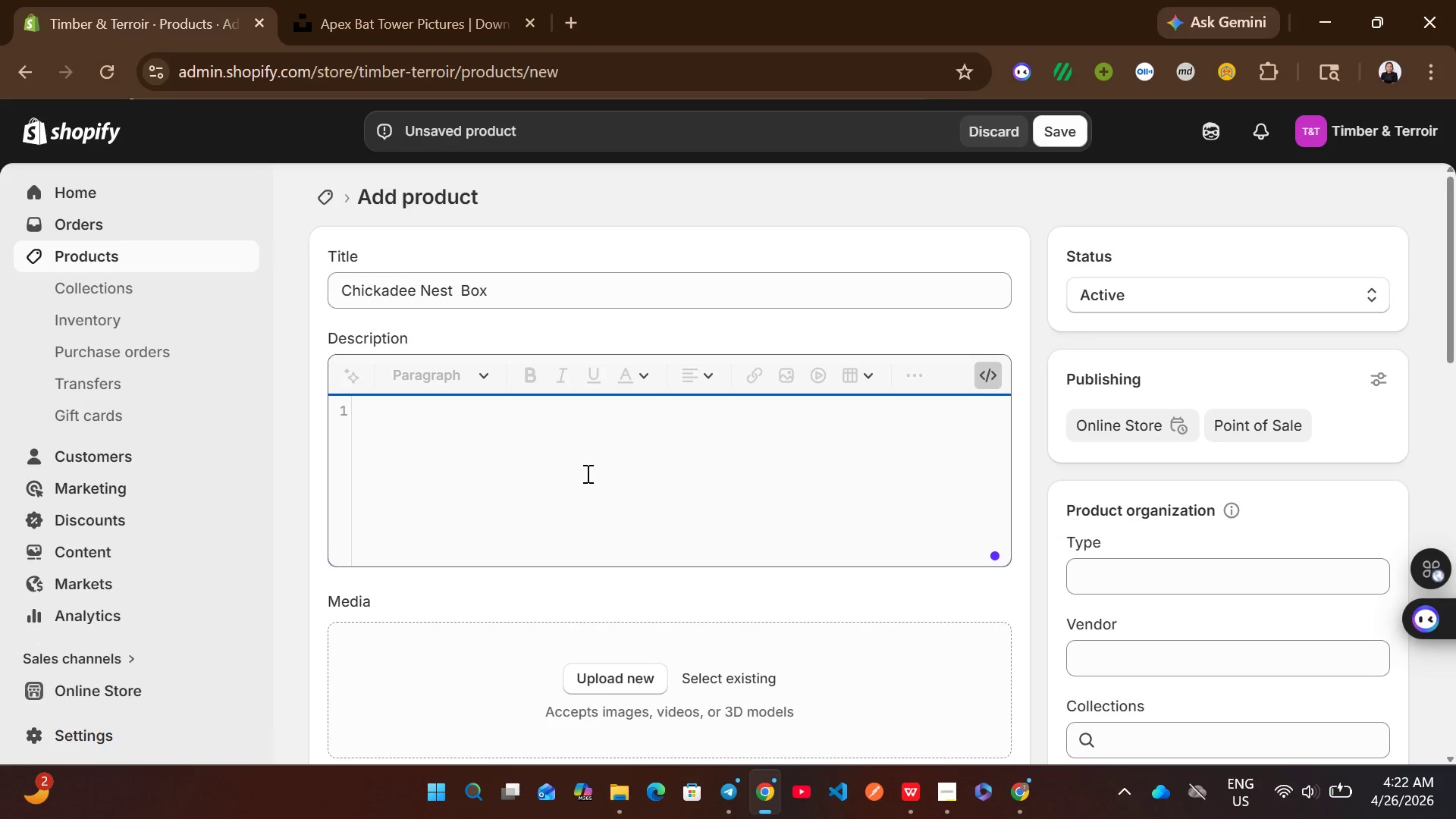 
key(Control+V)
 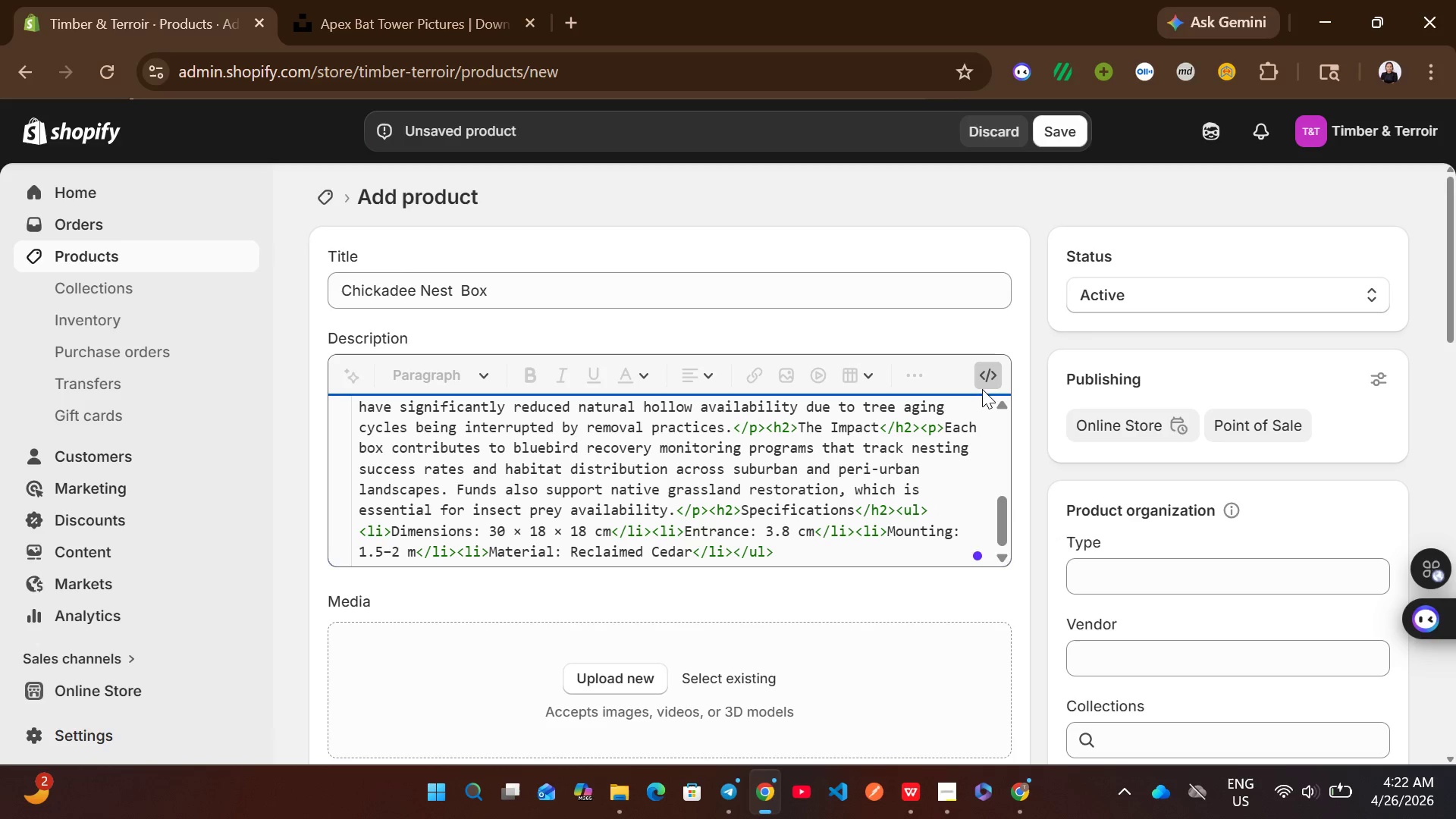 
left_click([995, 376])
 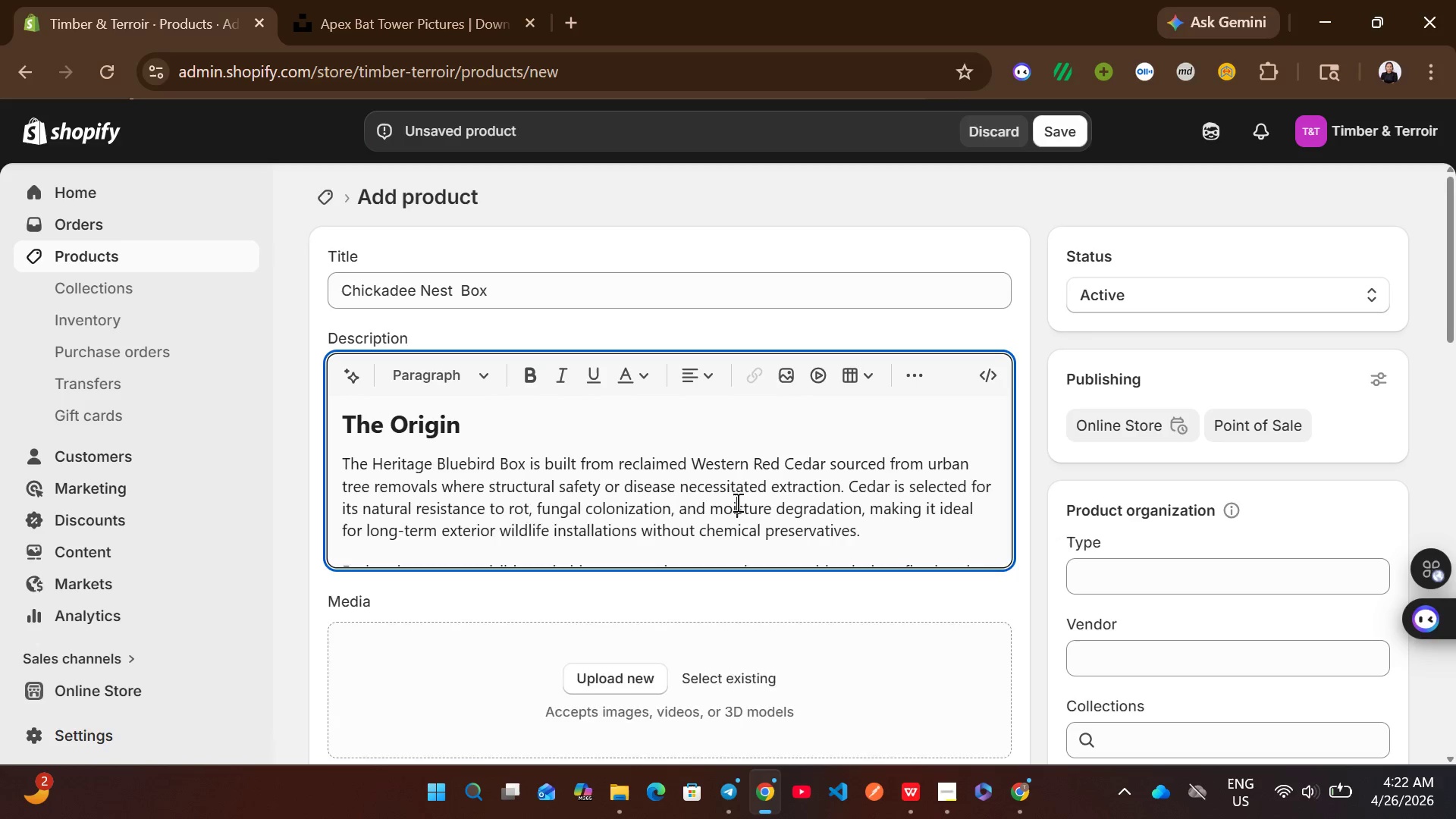 
double_click([736, 502])
 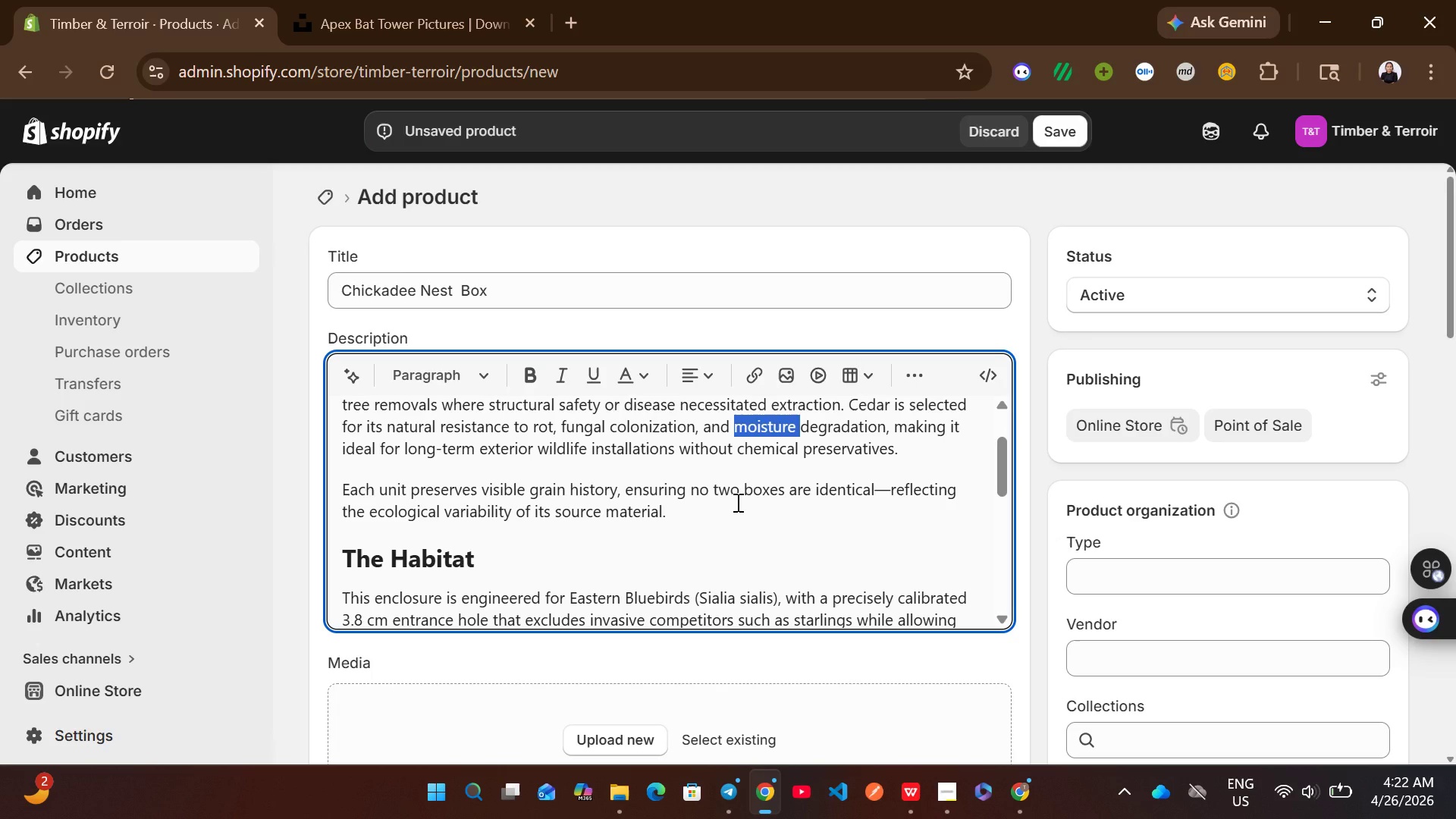 
left_click([736, 502])
 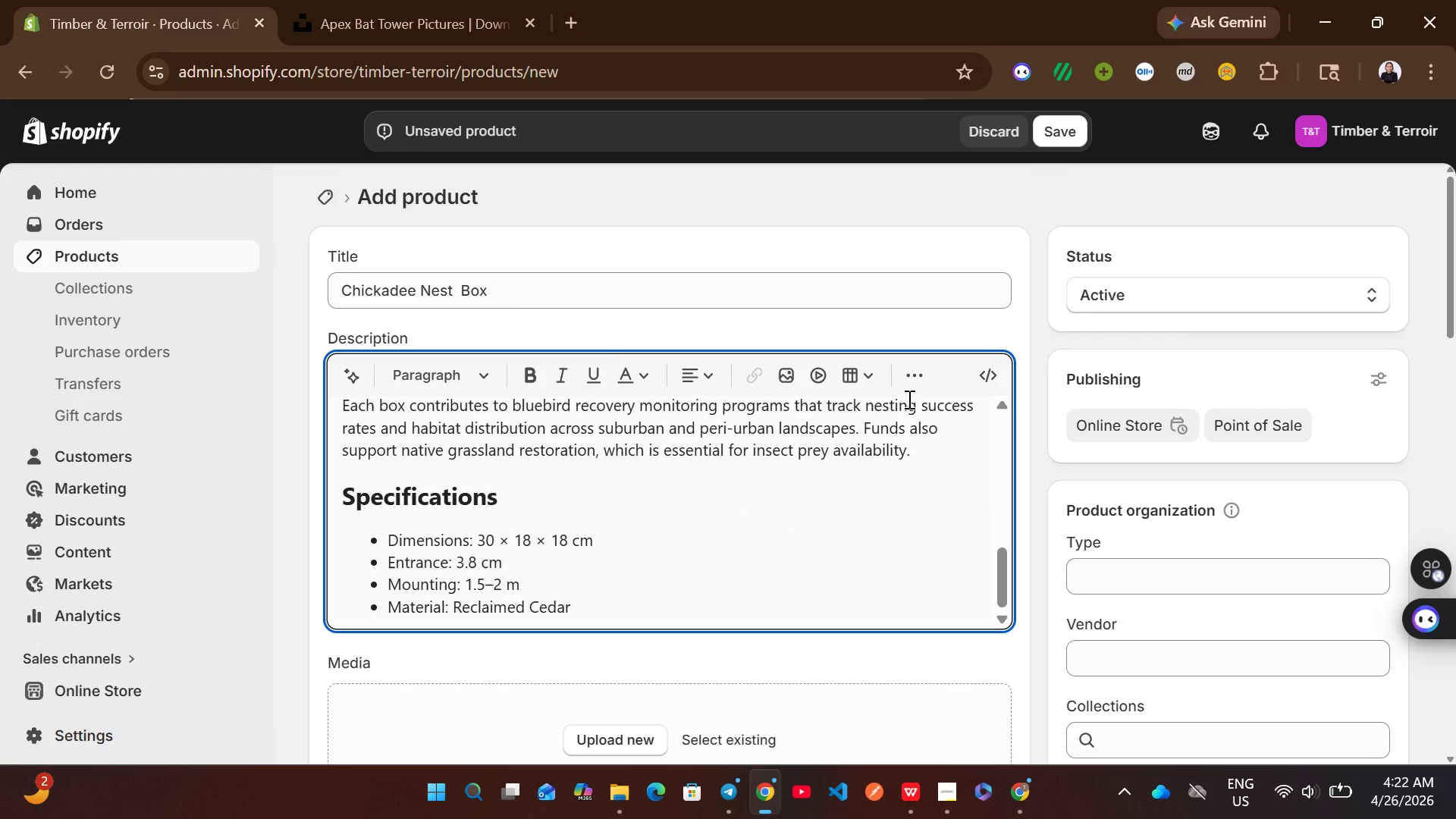 
left_click([1034, 461])
 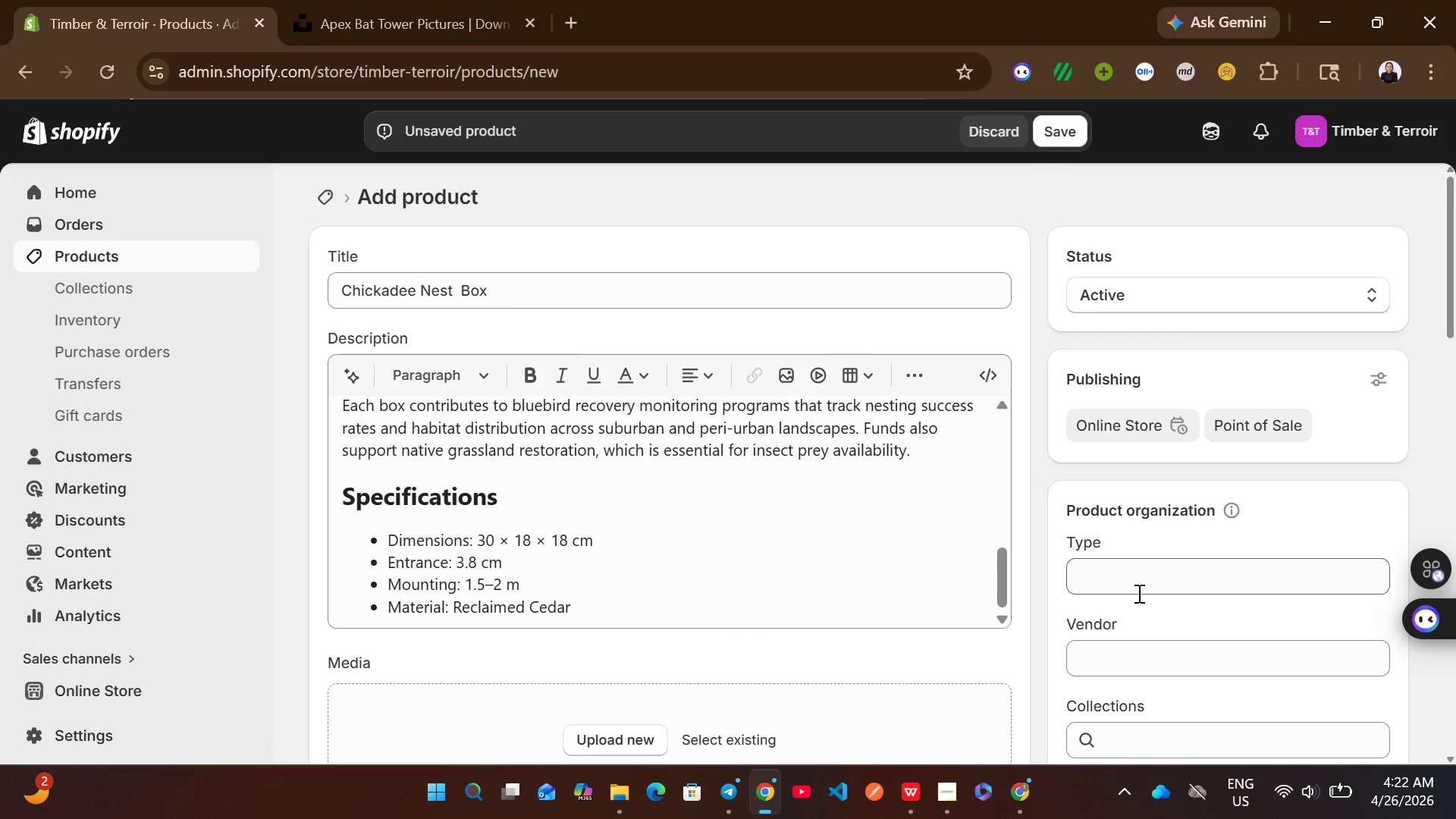 
left_click([1138, 593])
 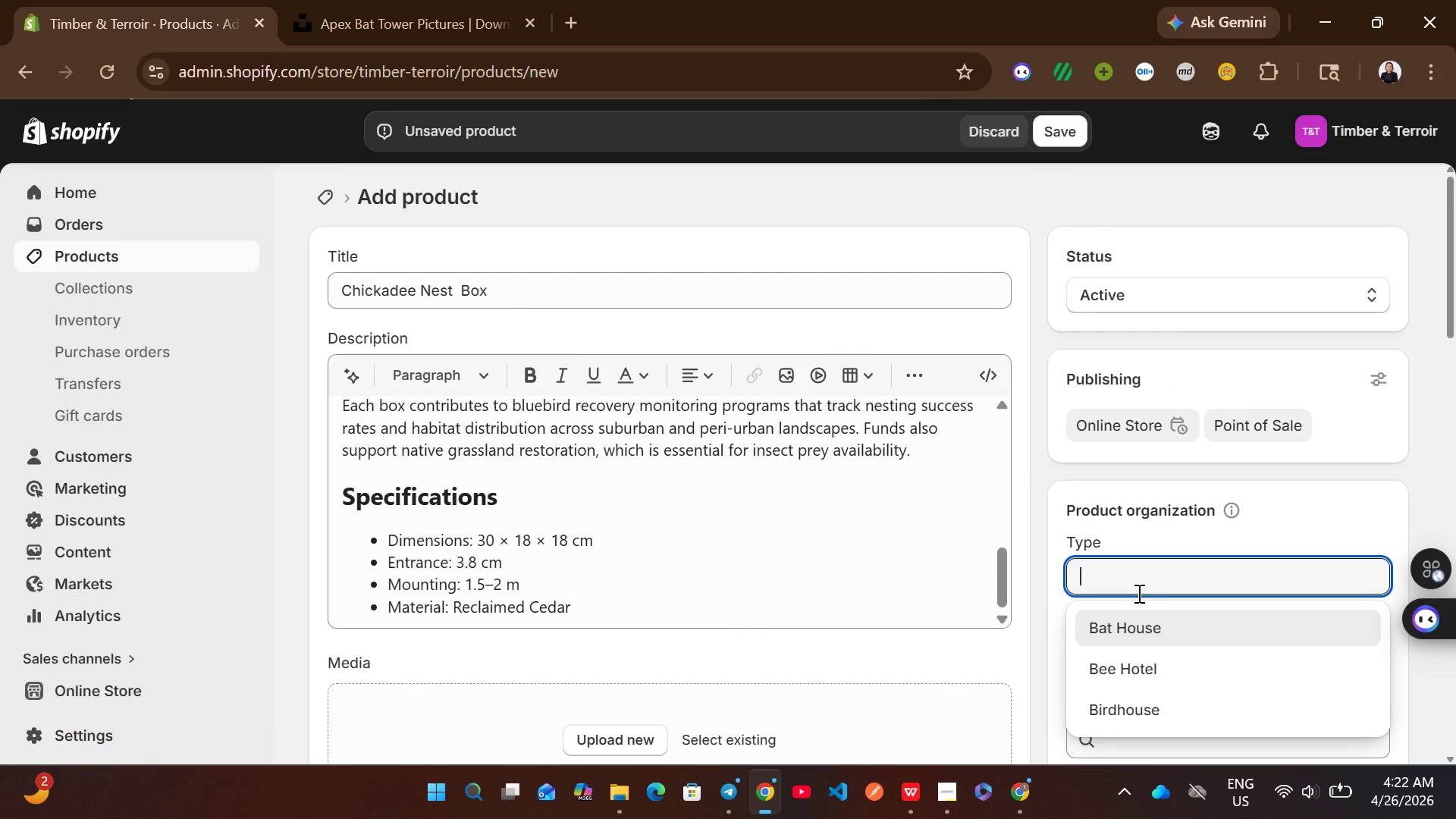 
key(Shift+B)
 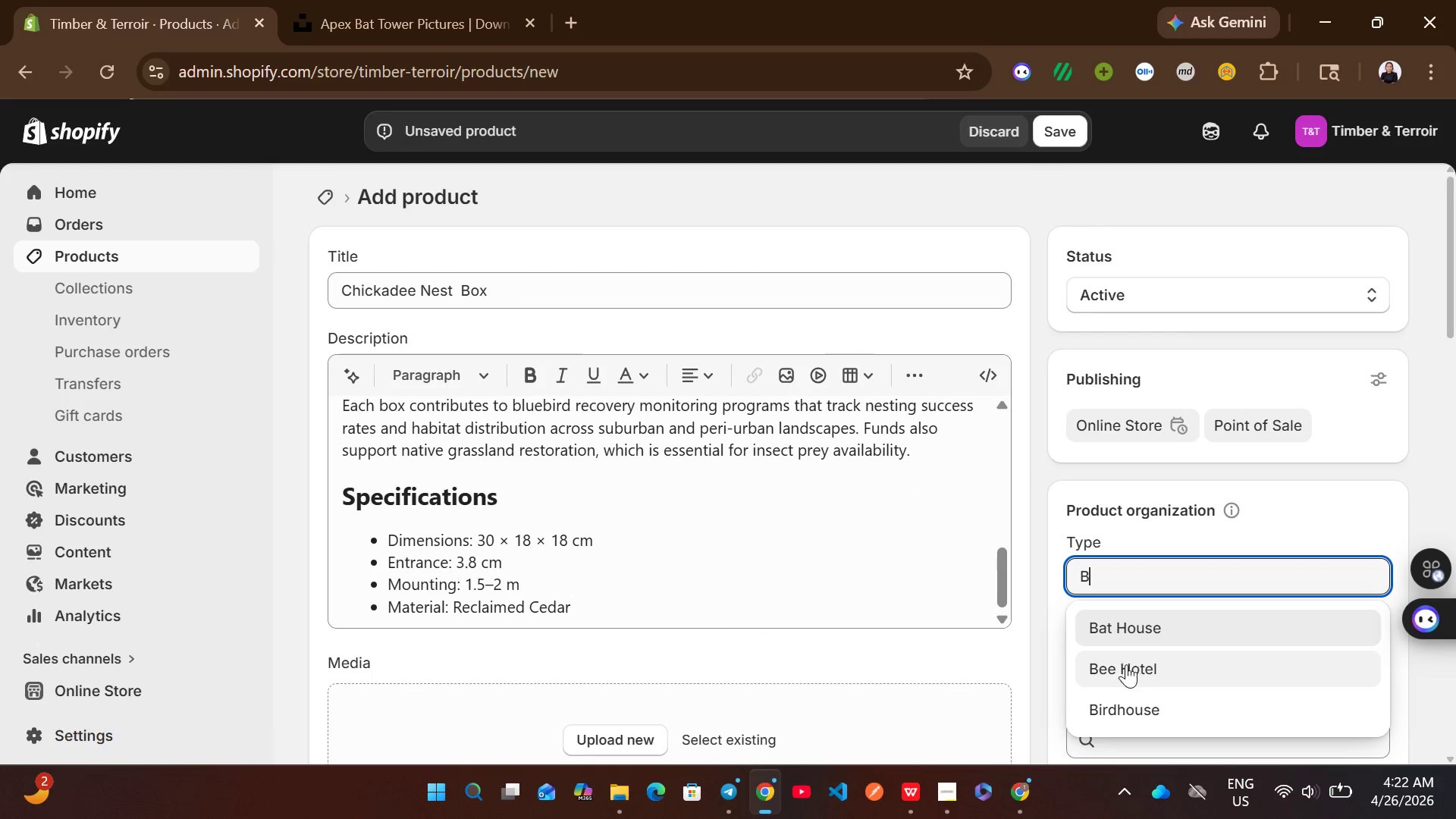 
left_click([1120, 704])
 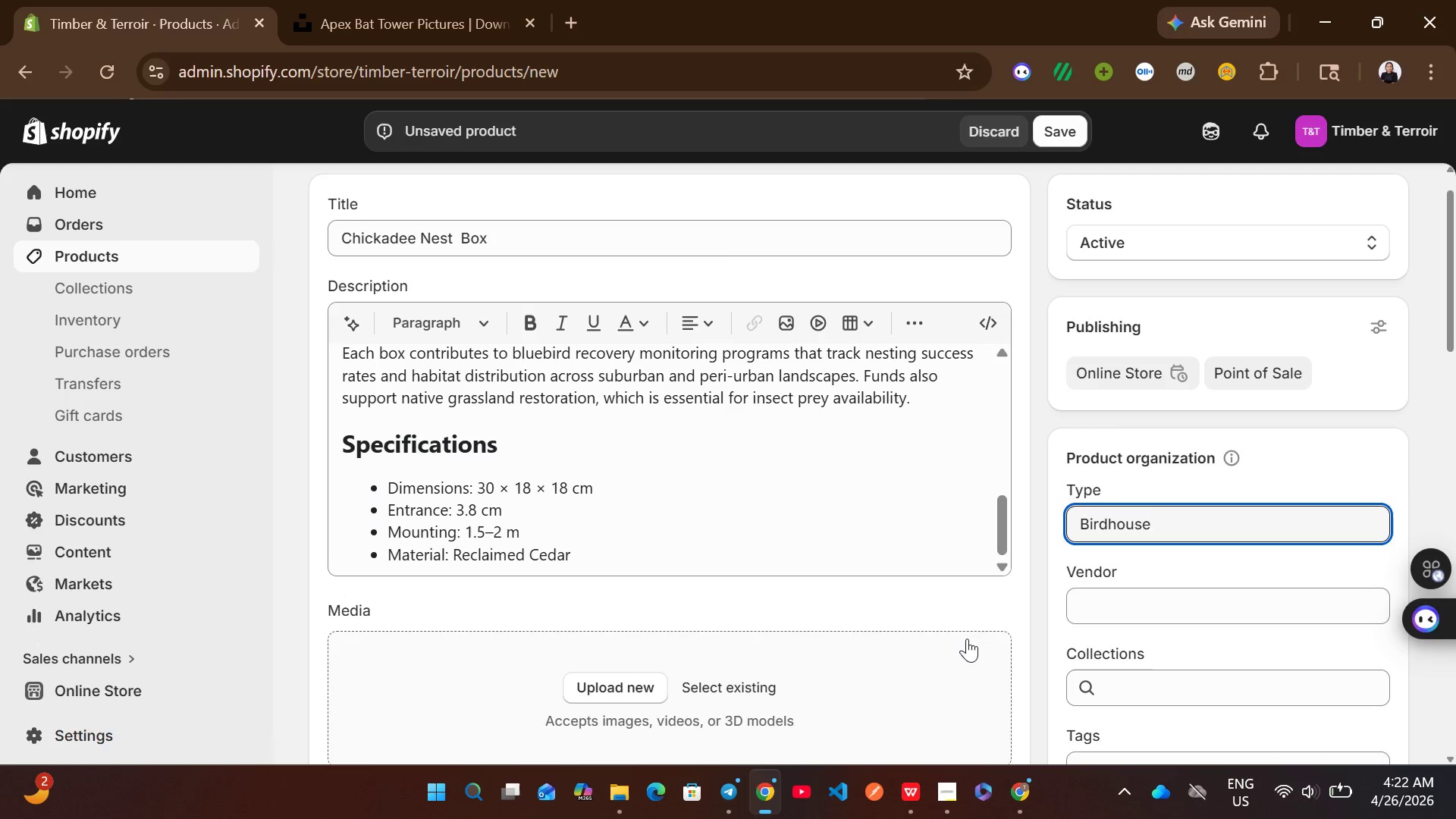 
wait(12.09)
 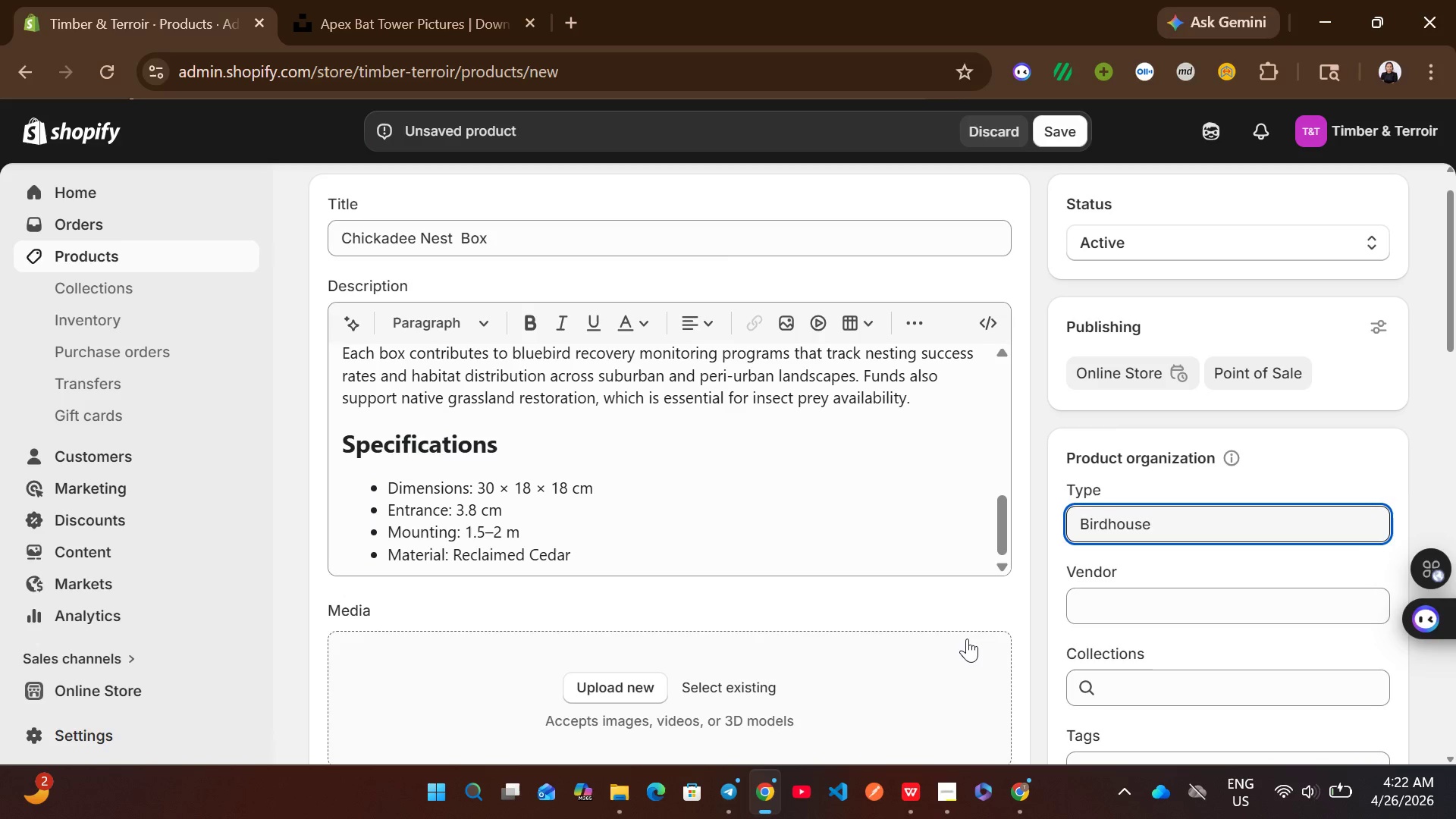 
left_click([1161, 448])
 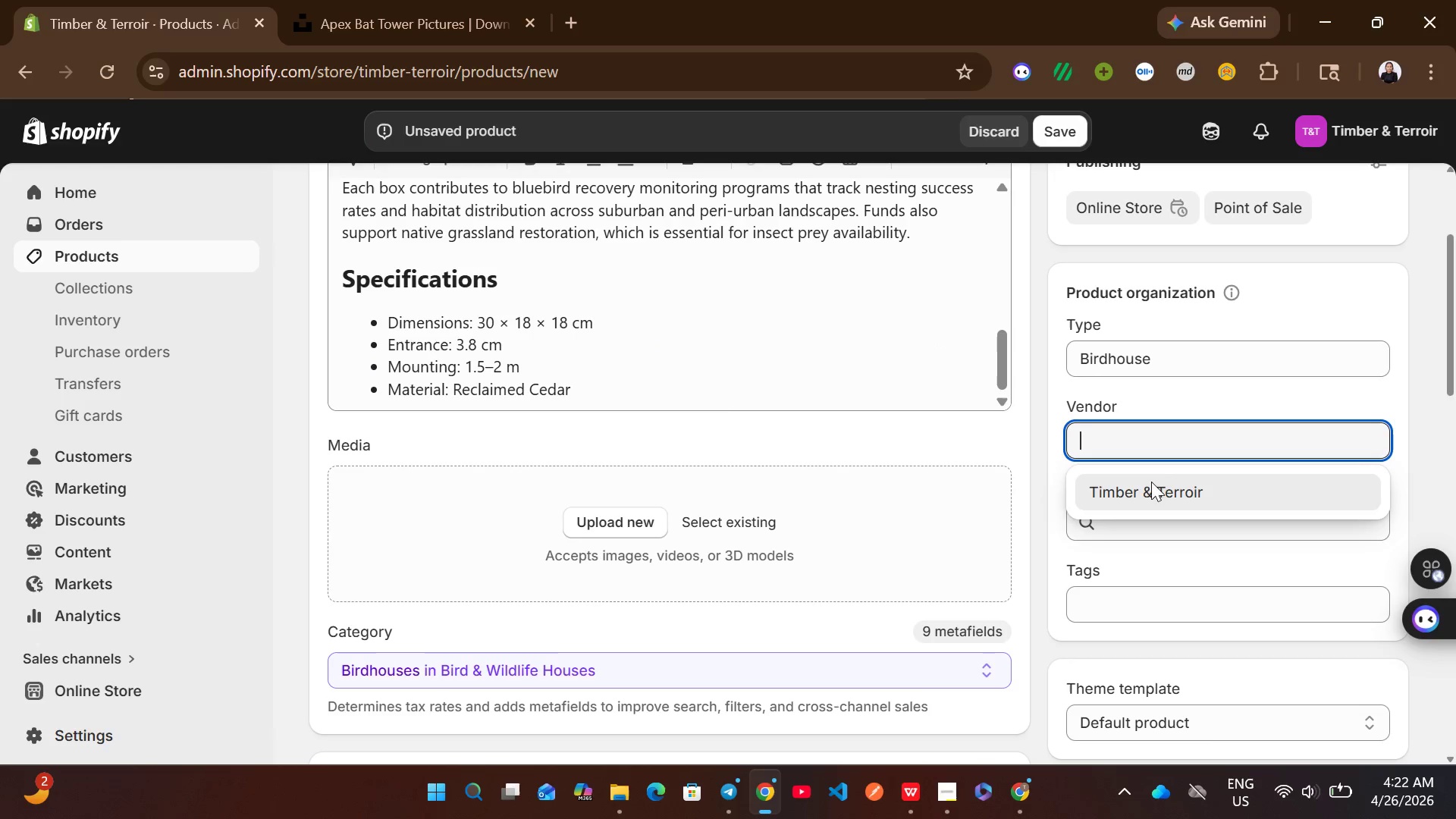 
left_click([1151, 482])
 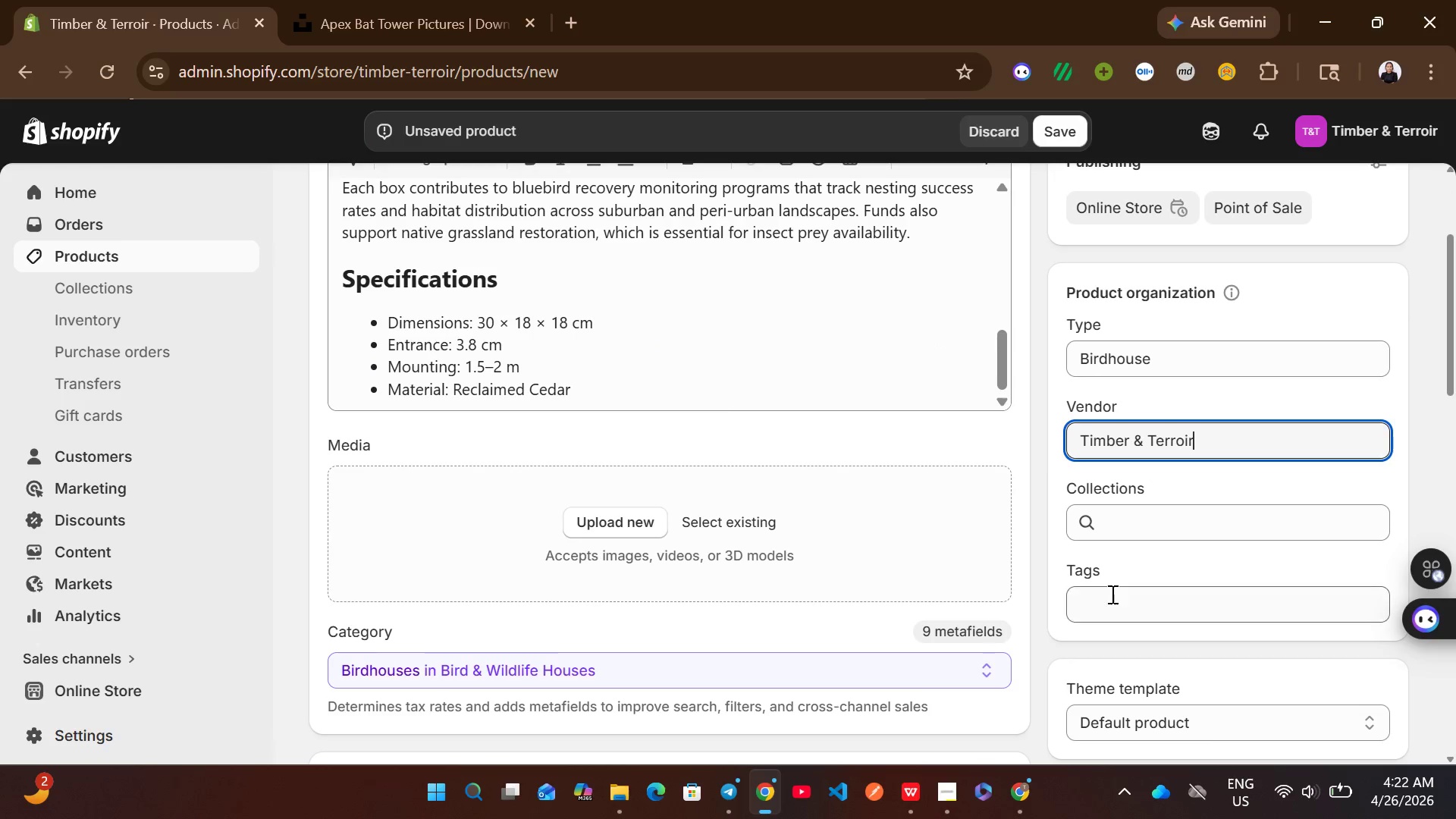 
left_click([1111, 594])
 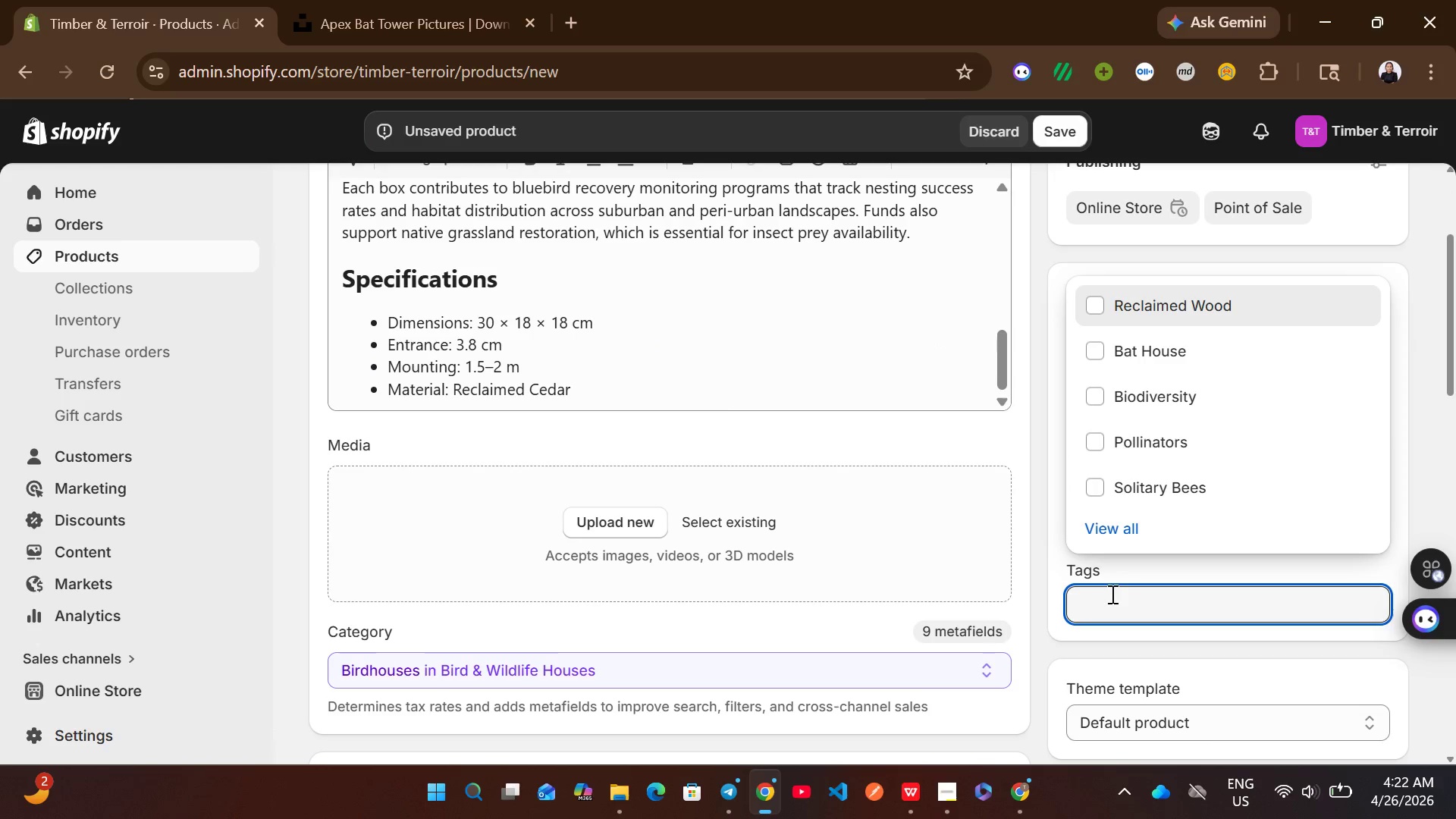 
type(Chickadee)
 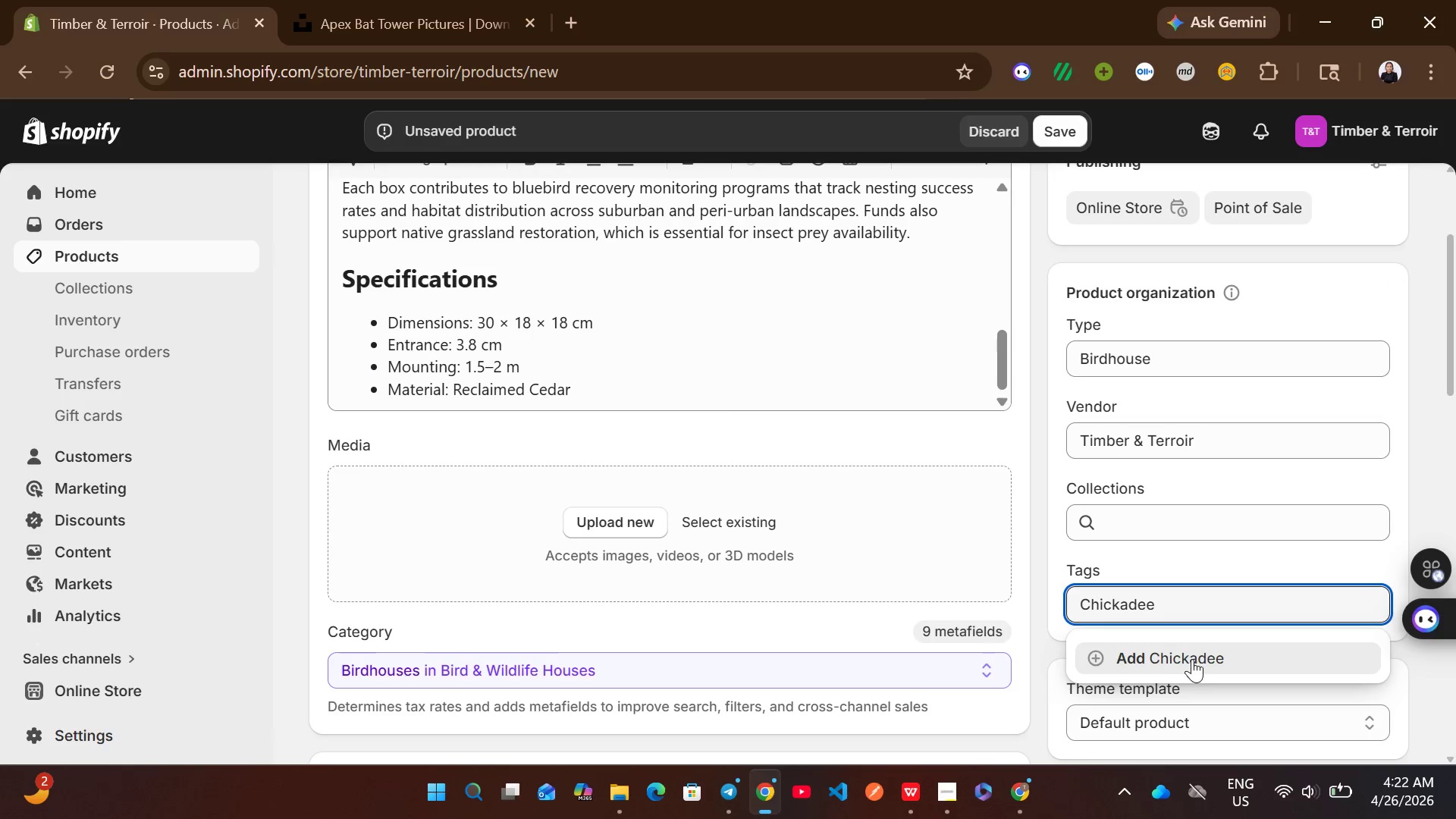 
left_click([1203, 655])
 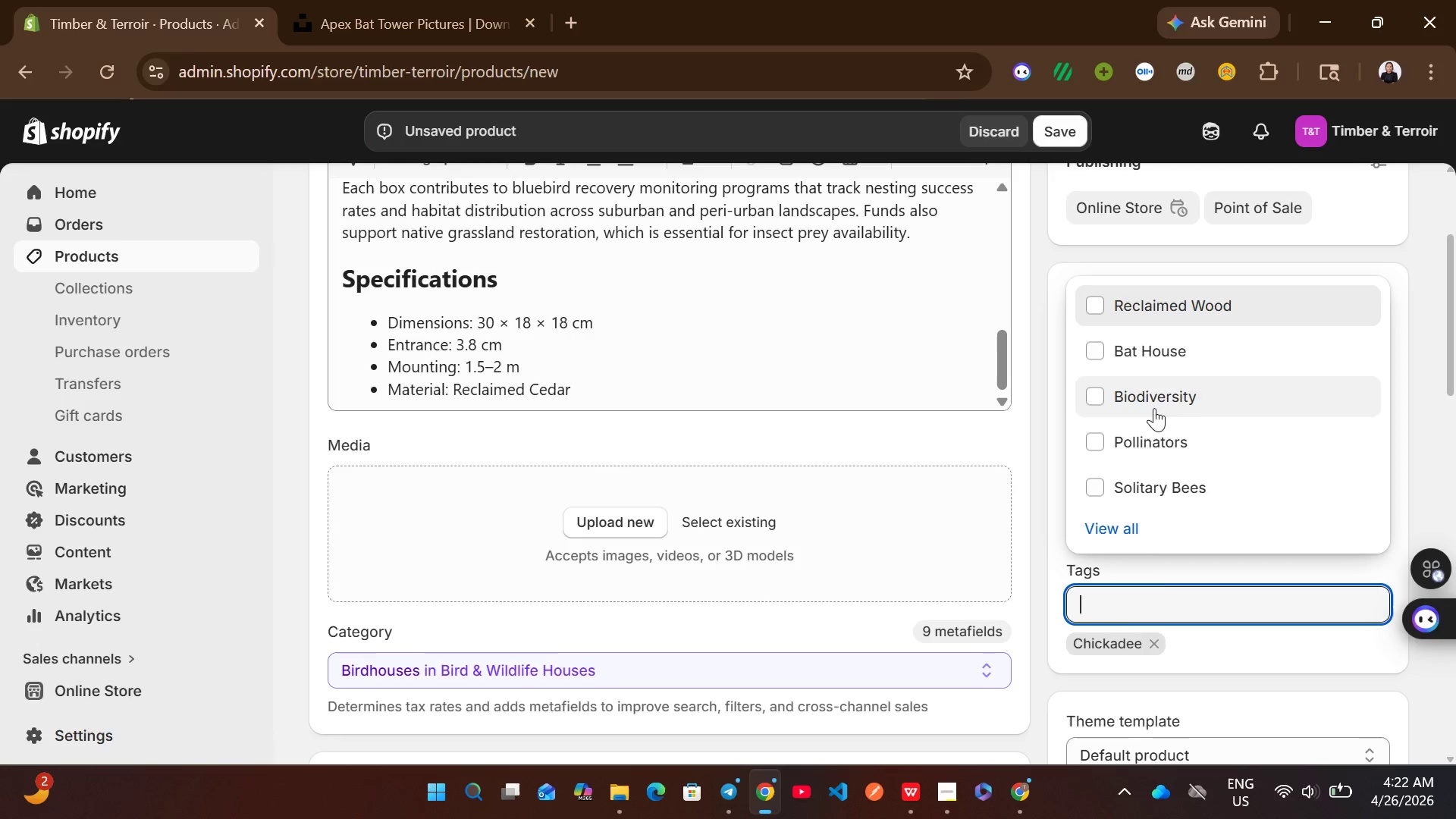 
type(Nest Box)
 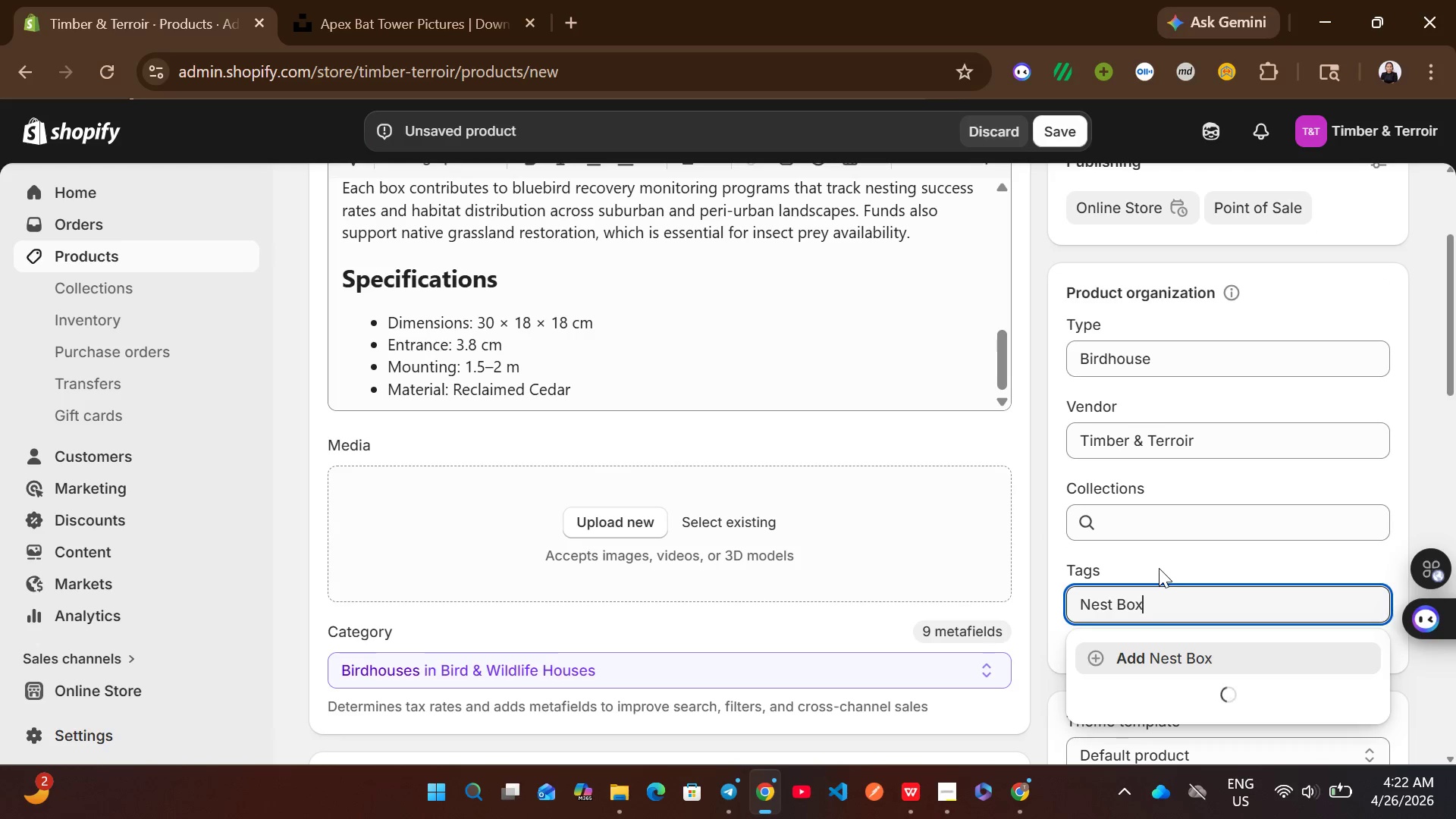 
left_click([1178, 662])
 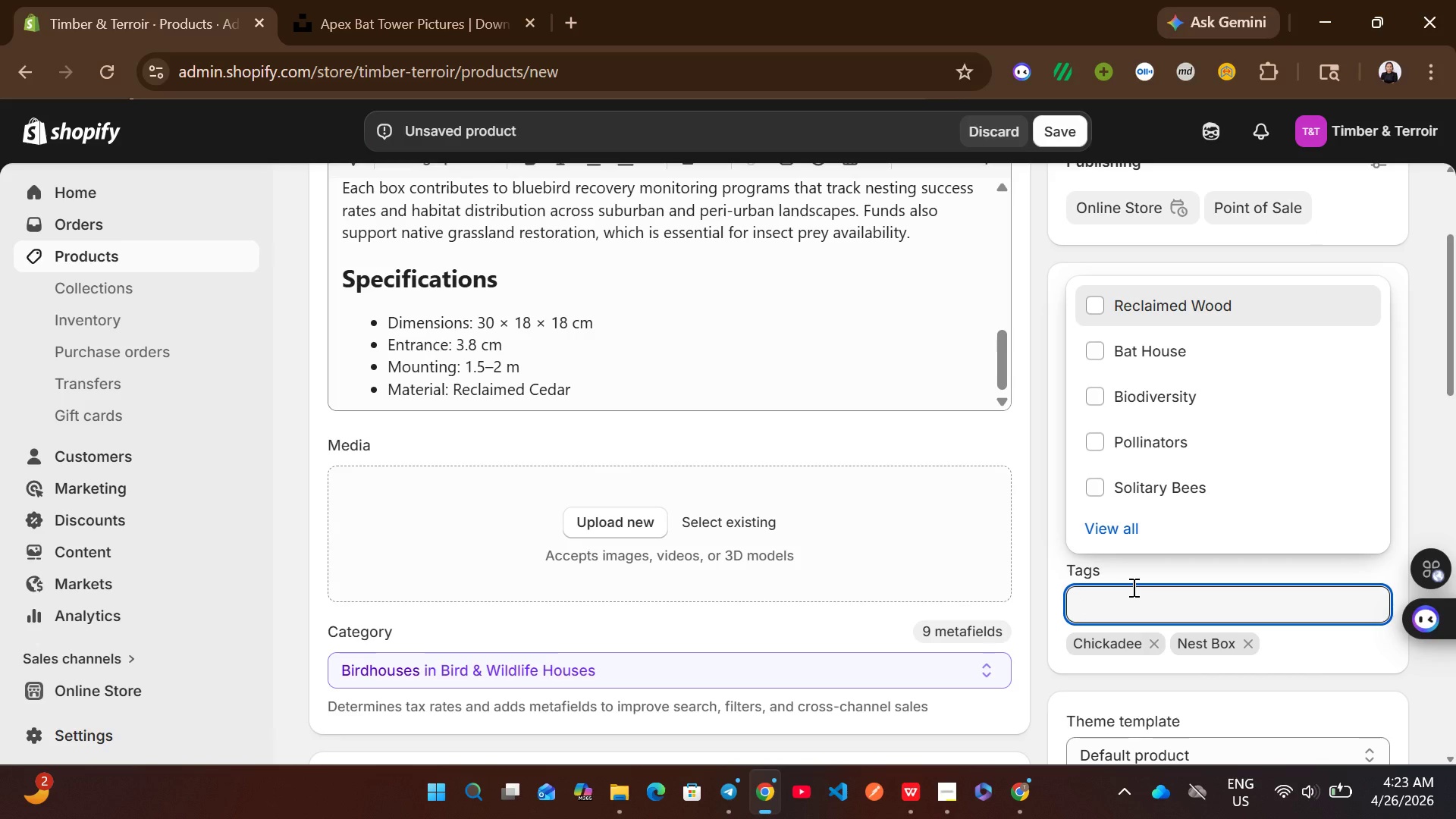 
type(Urban Wildlife)
 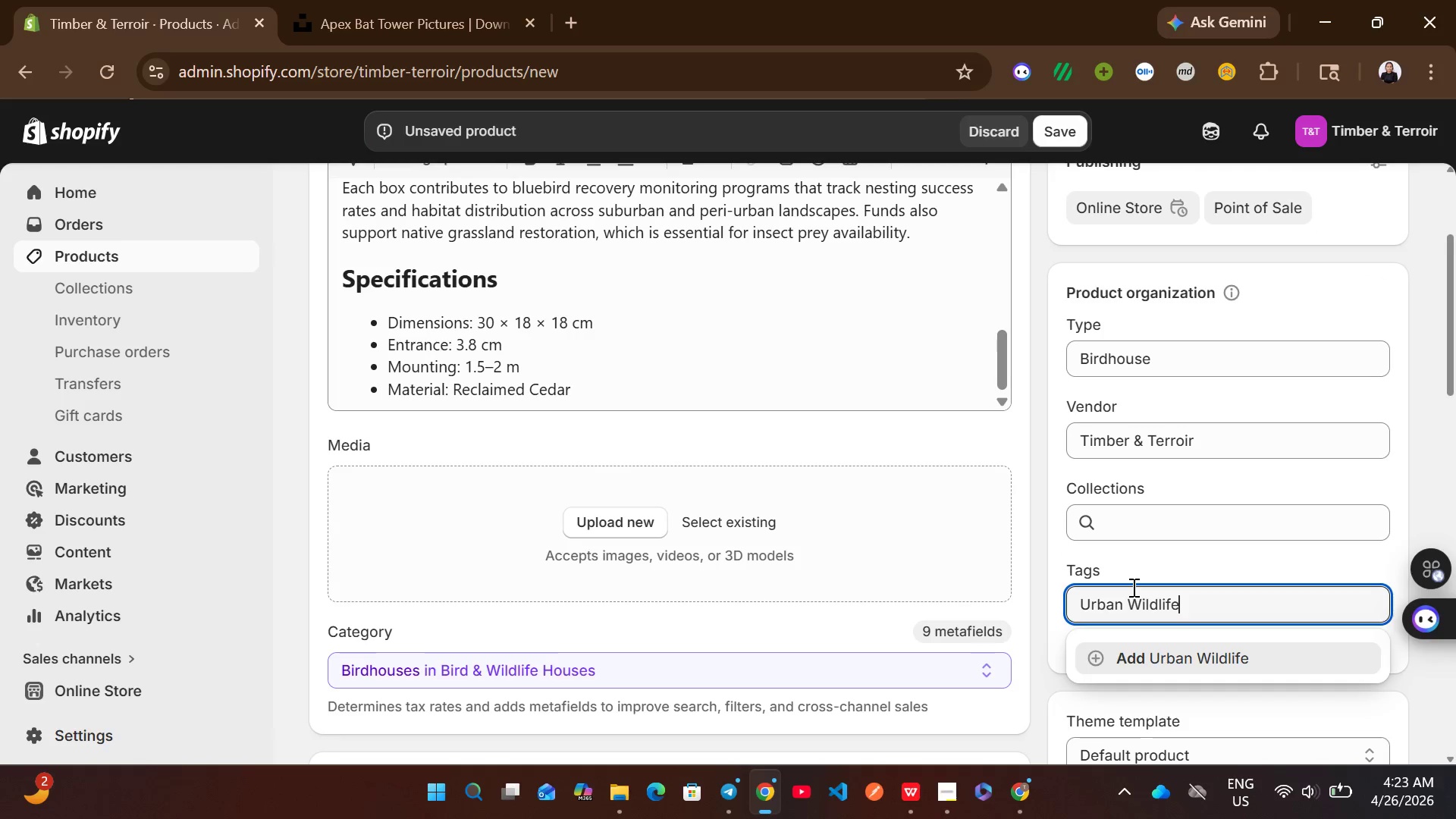 
left_click([1202, 669])
 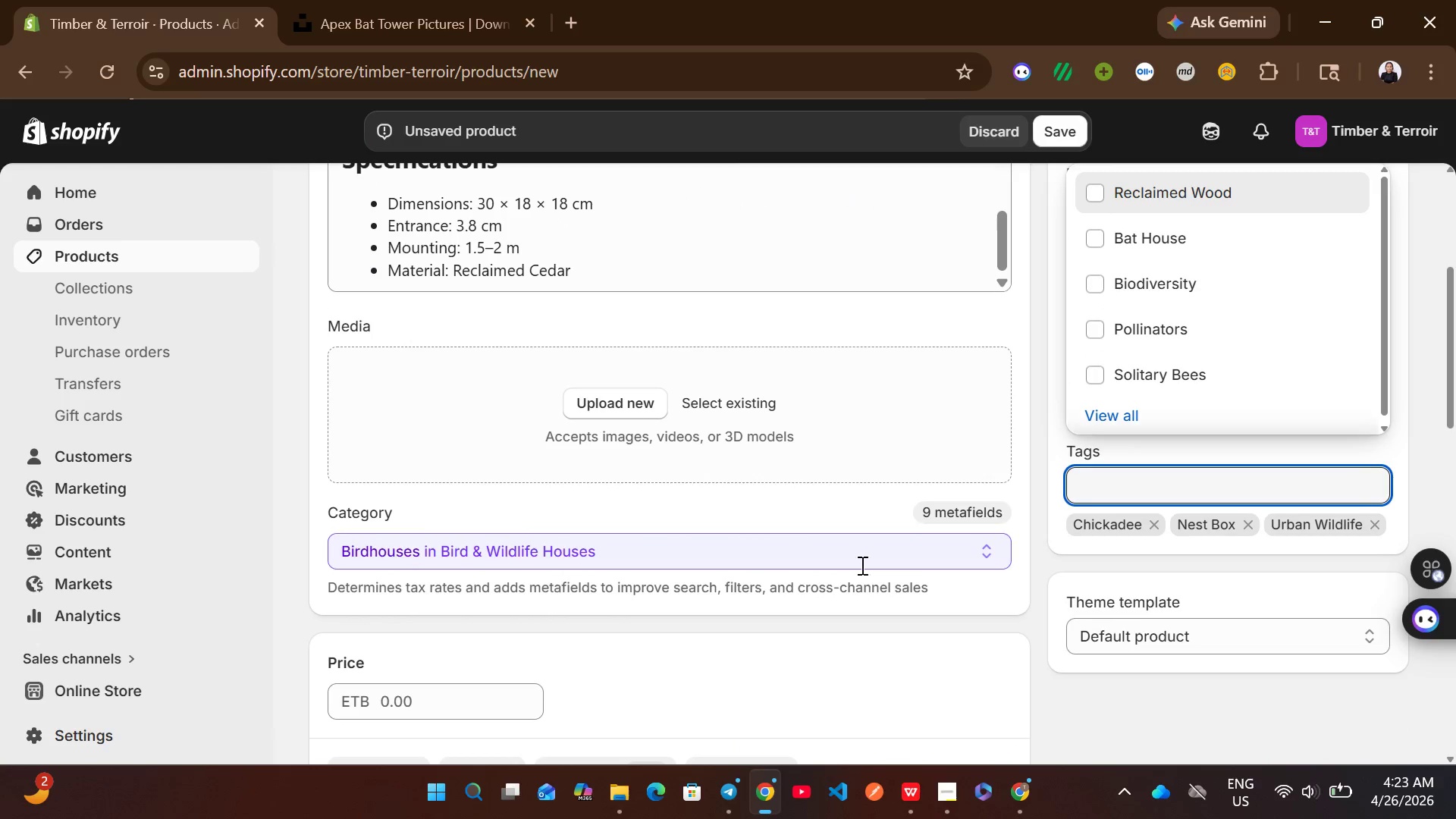 
left_click([965, 651])
 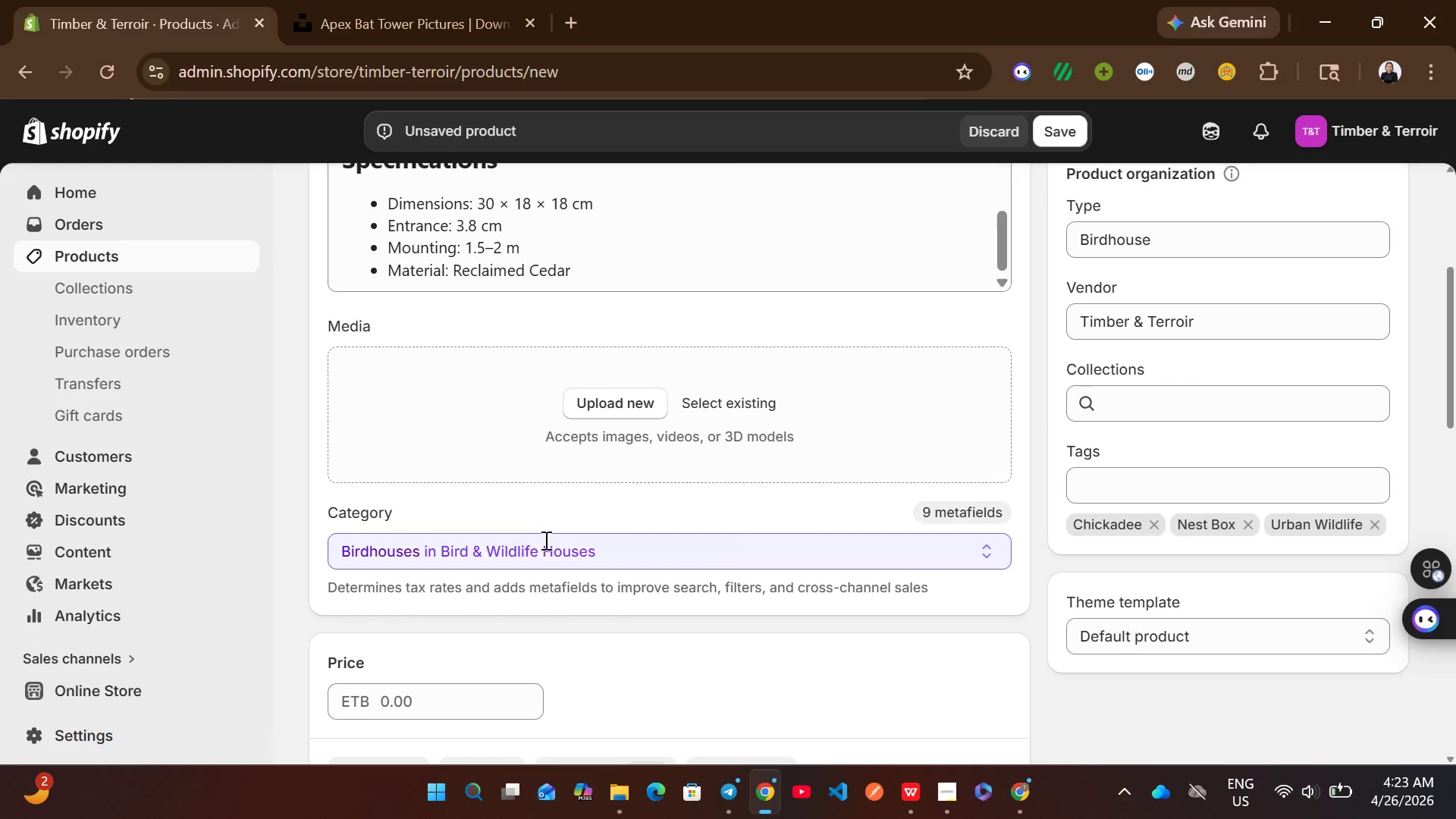 
left_click([544, 548])
 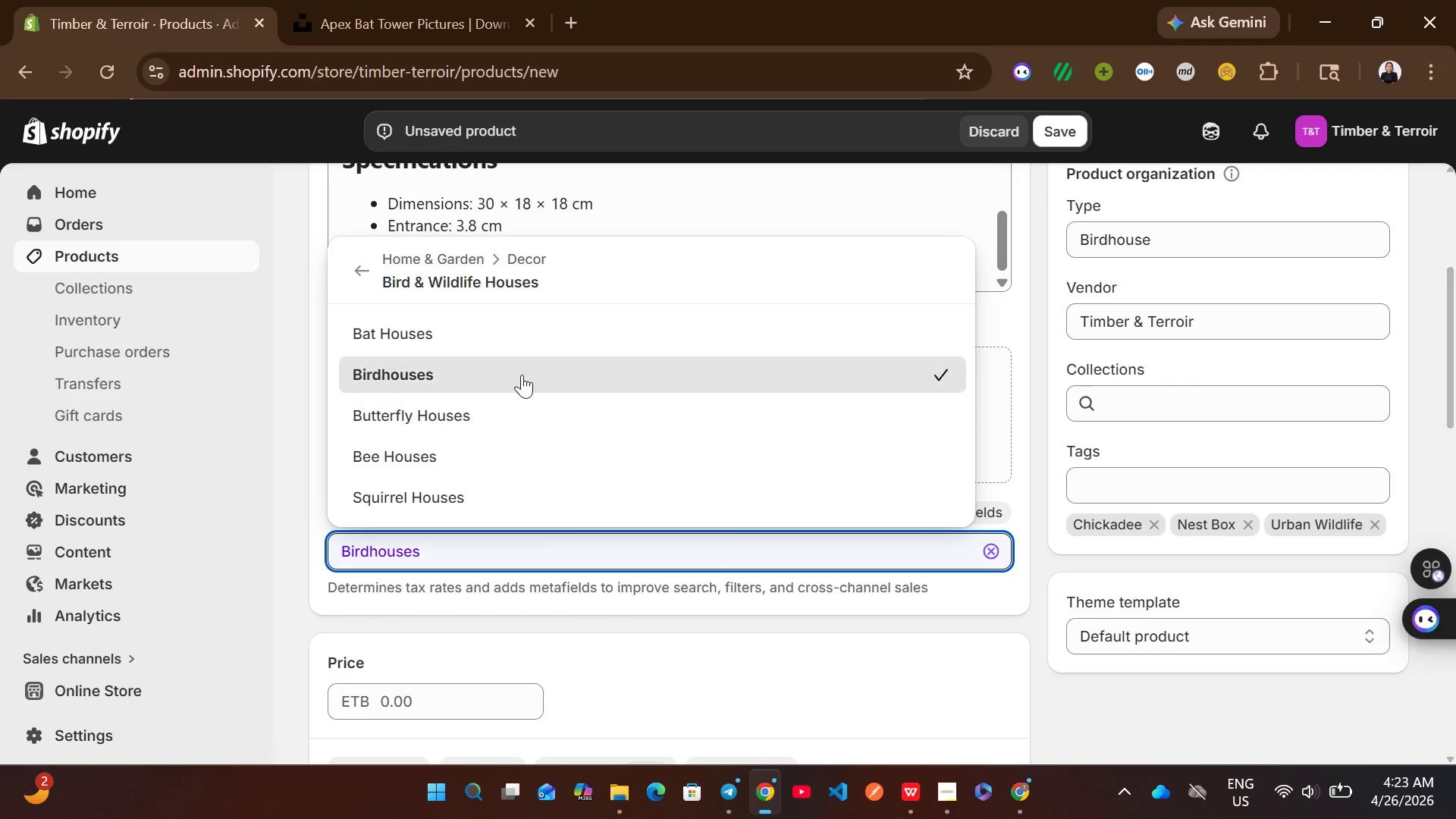 
left_click([513, 366])
 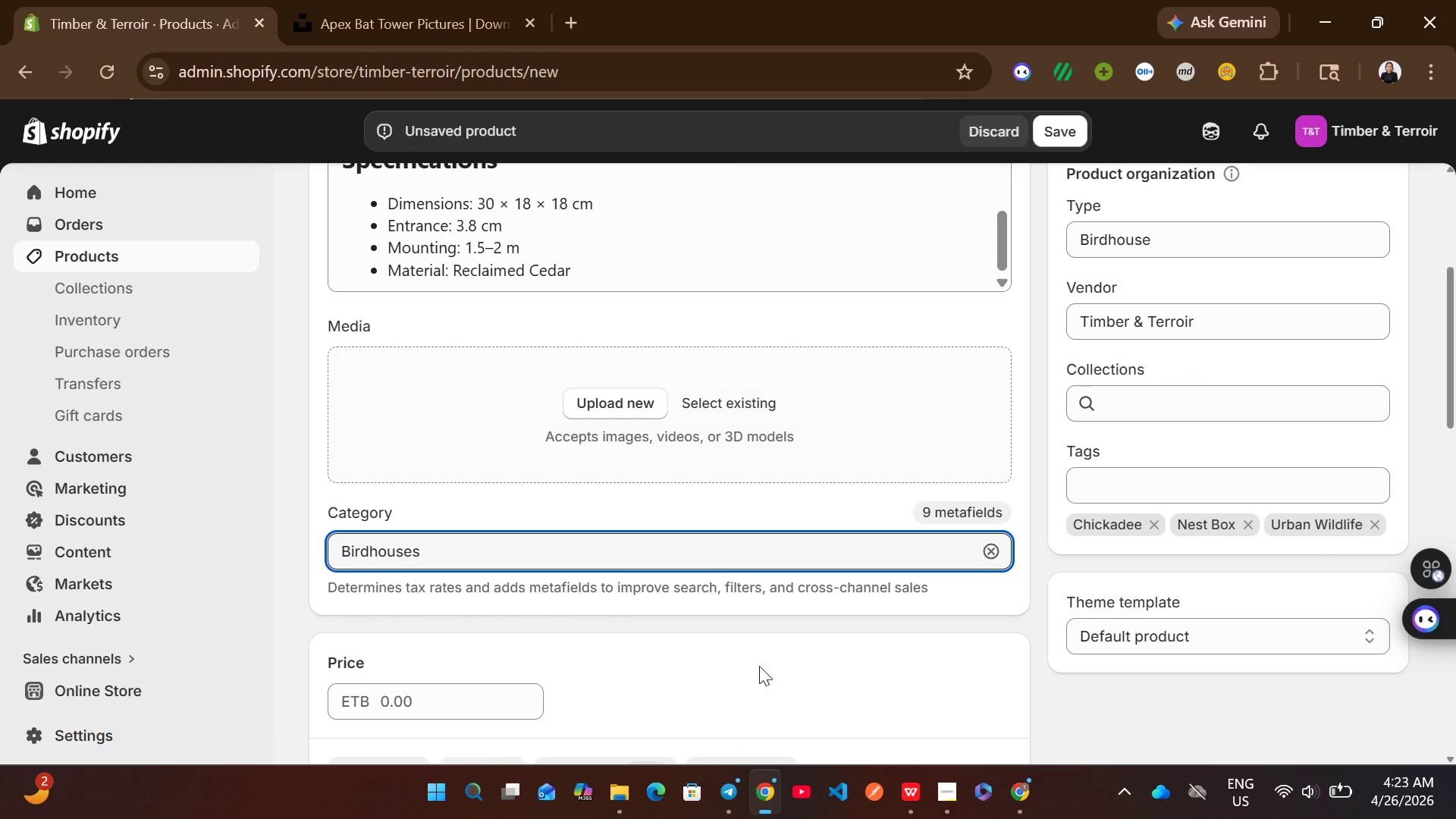 
left_click([759, 666])
 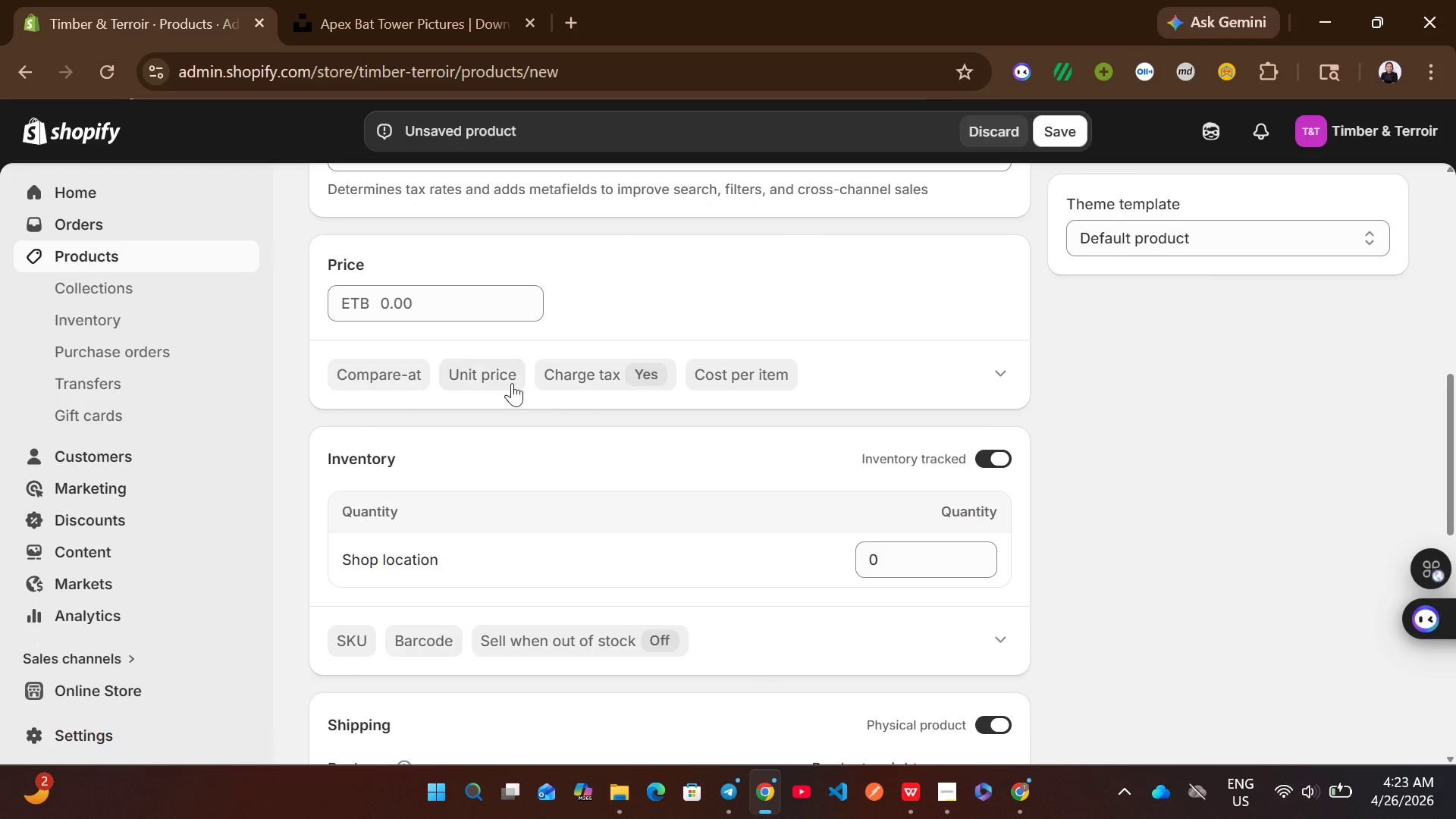 
left_click([382, 297])
 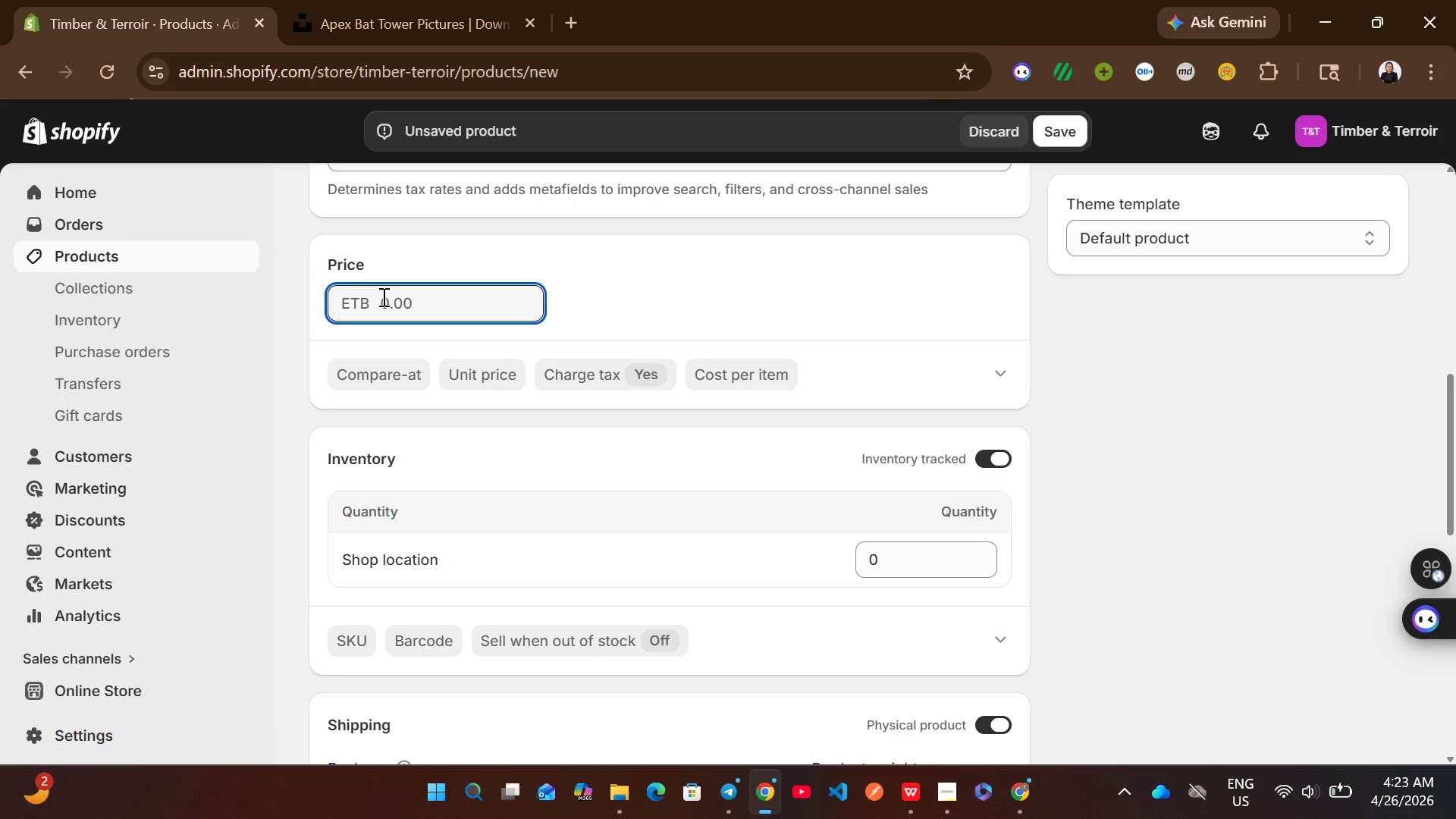 
type(85)
 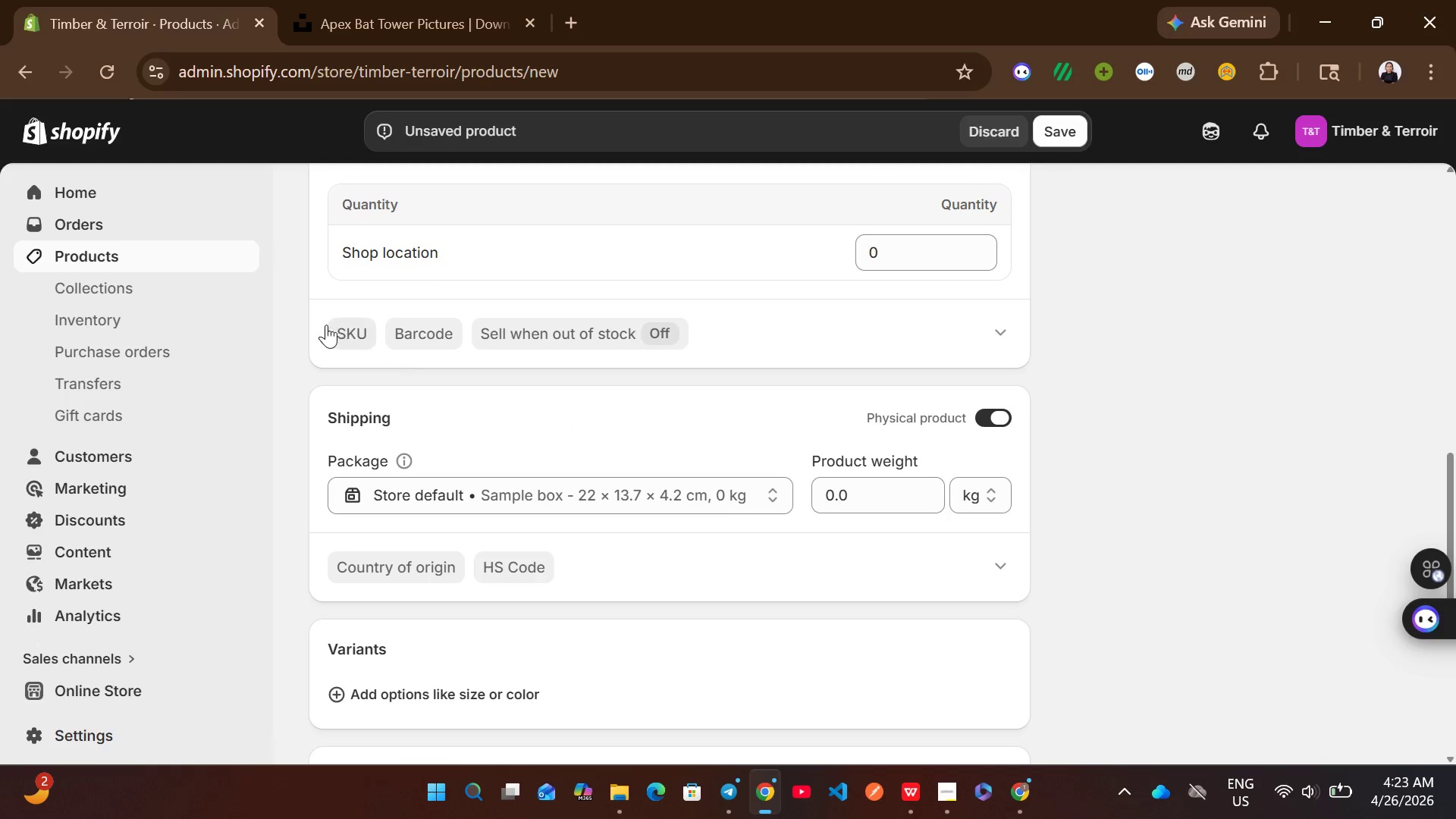 
left_click([346, 334])
 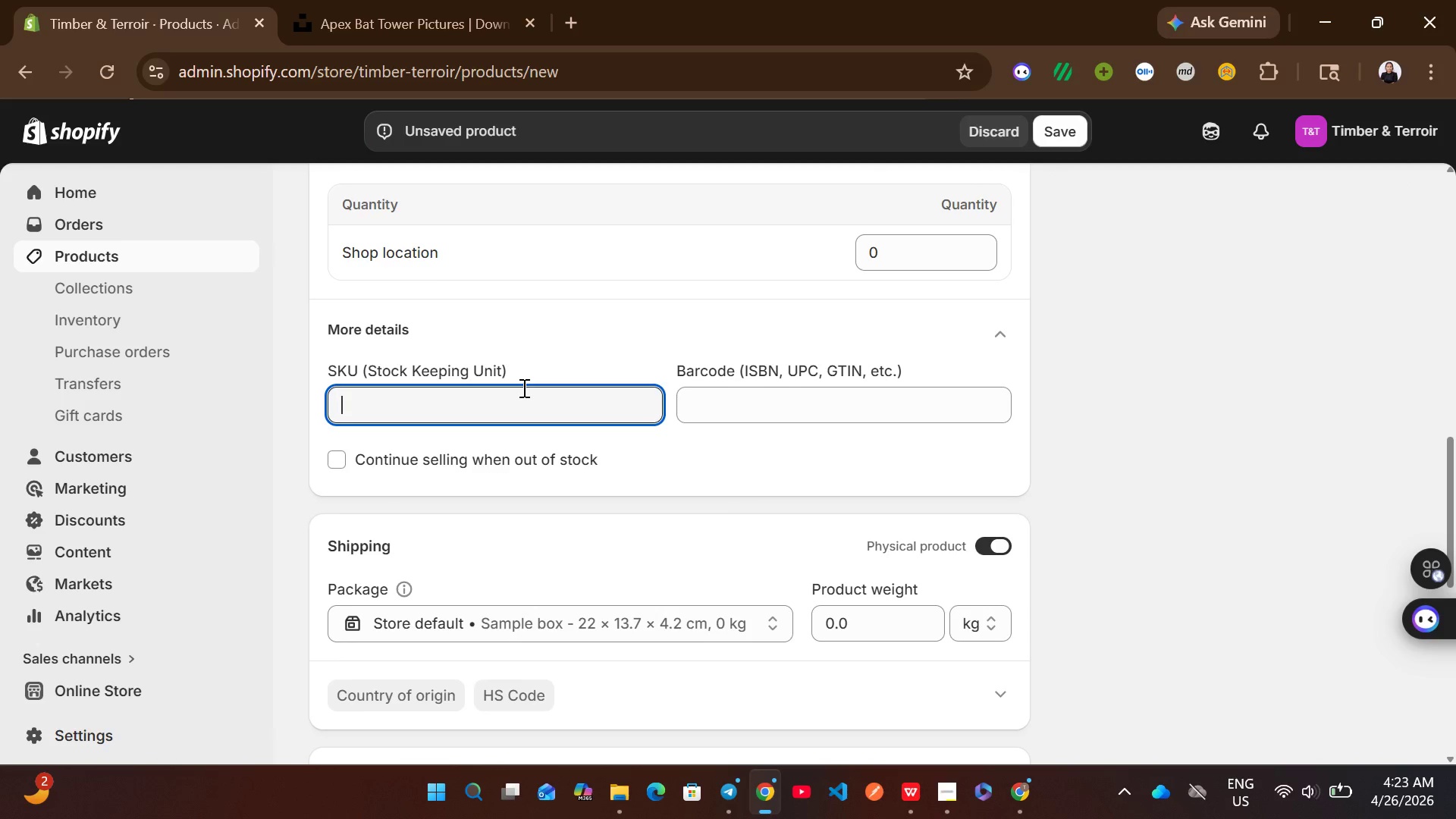 
type(BRD)
 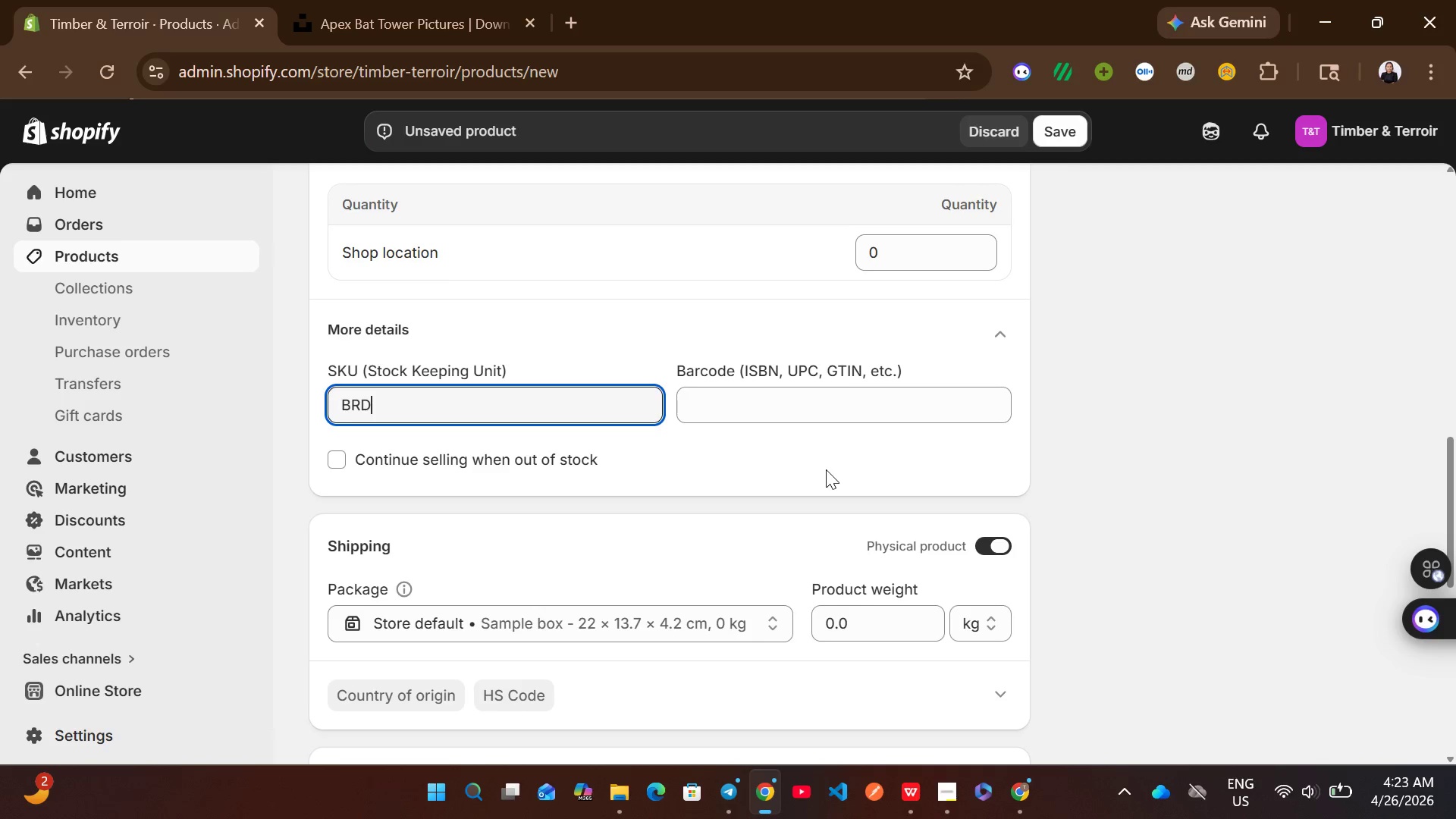 
wait(12.61)
 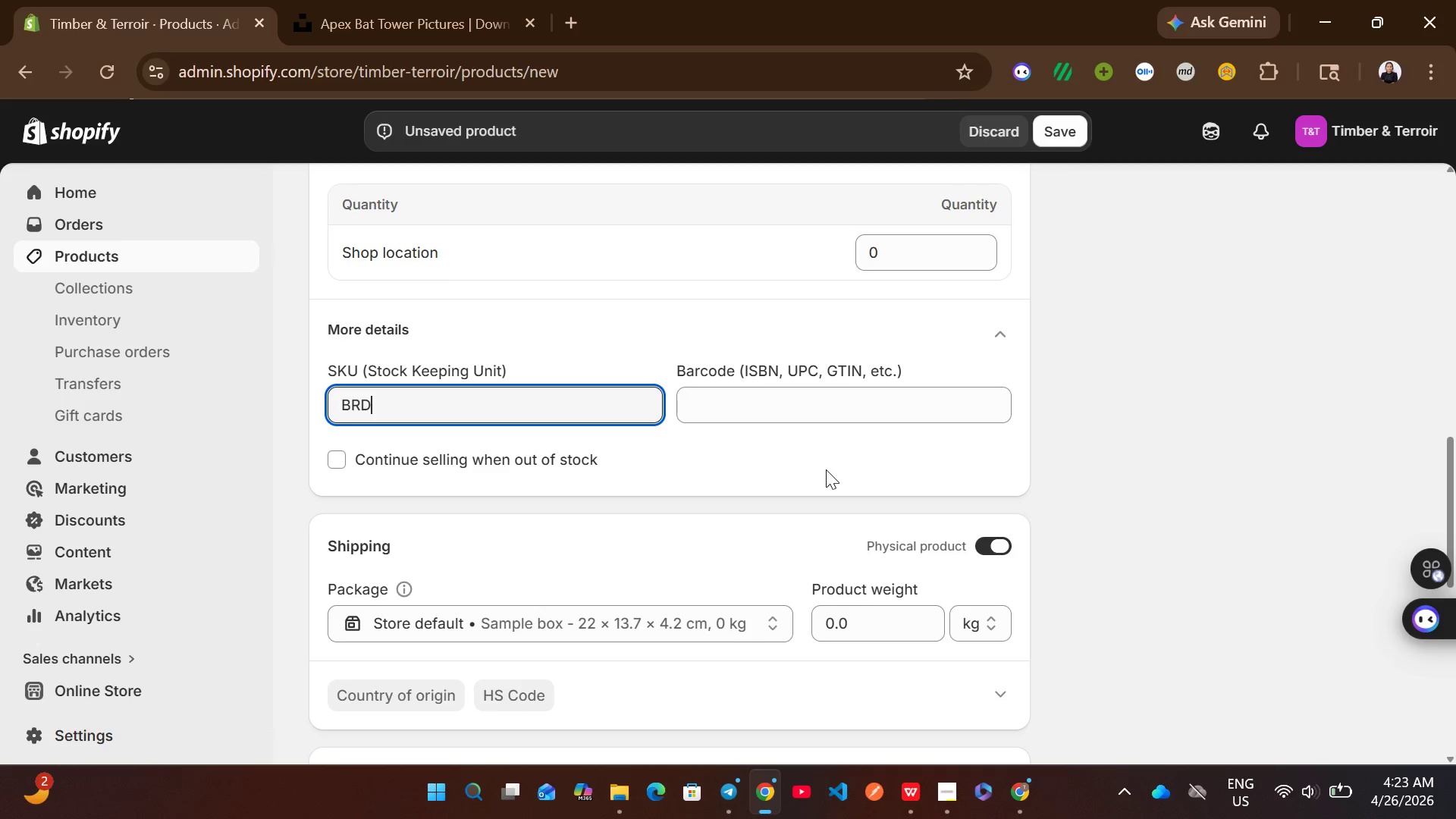 
left_click([526, 657])
 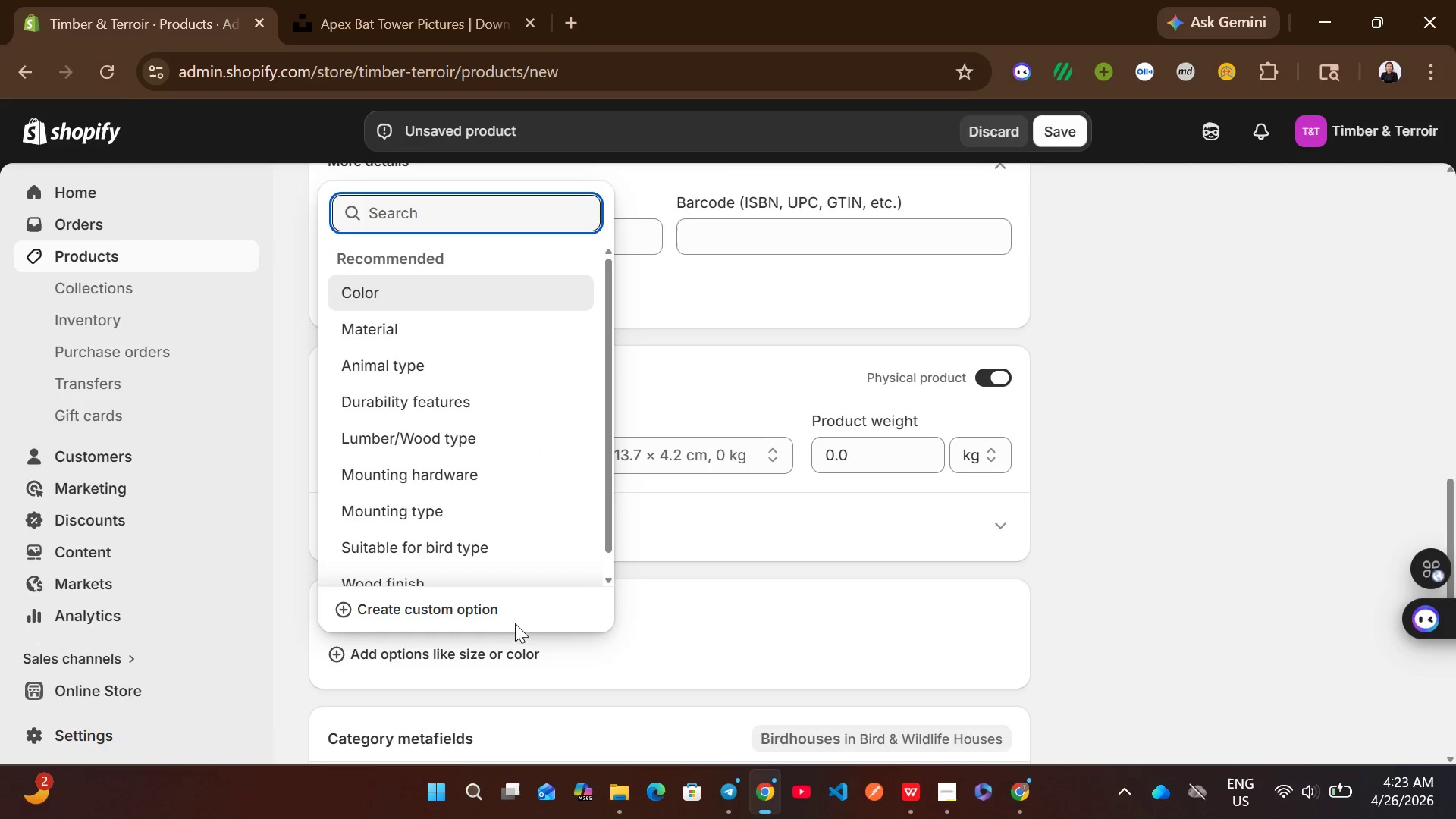 
left_click([491, 604])
 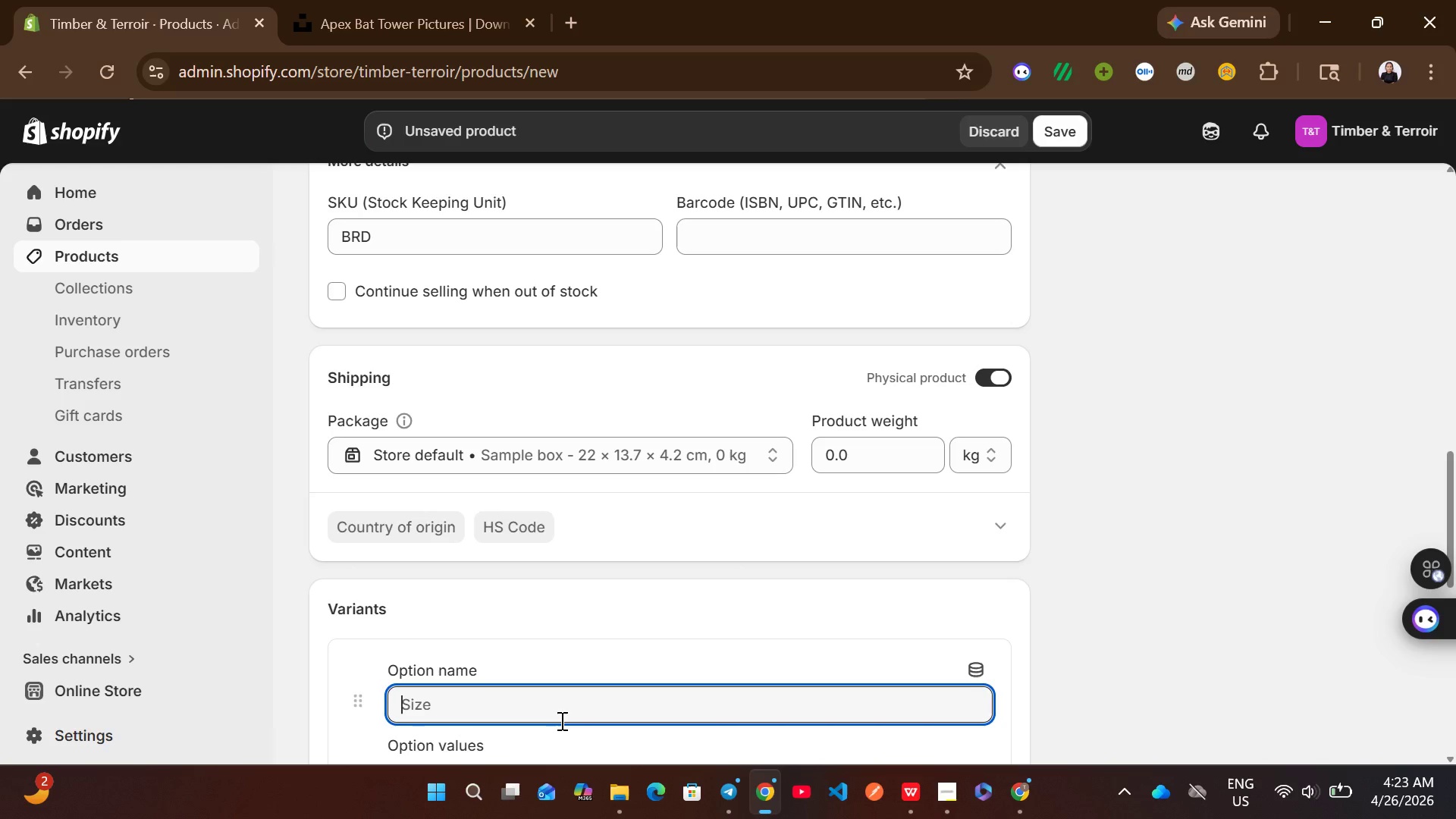 
wait(13.11)
 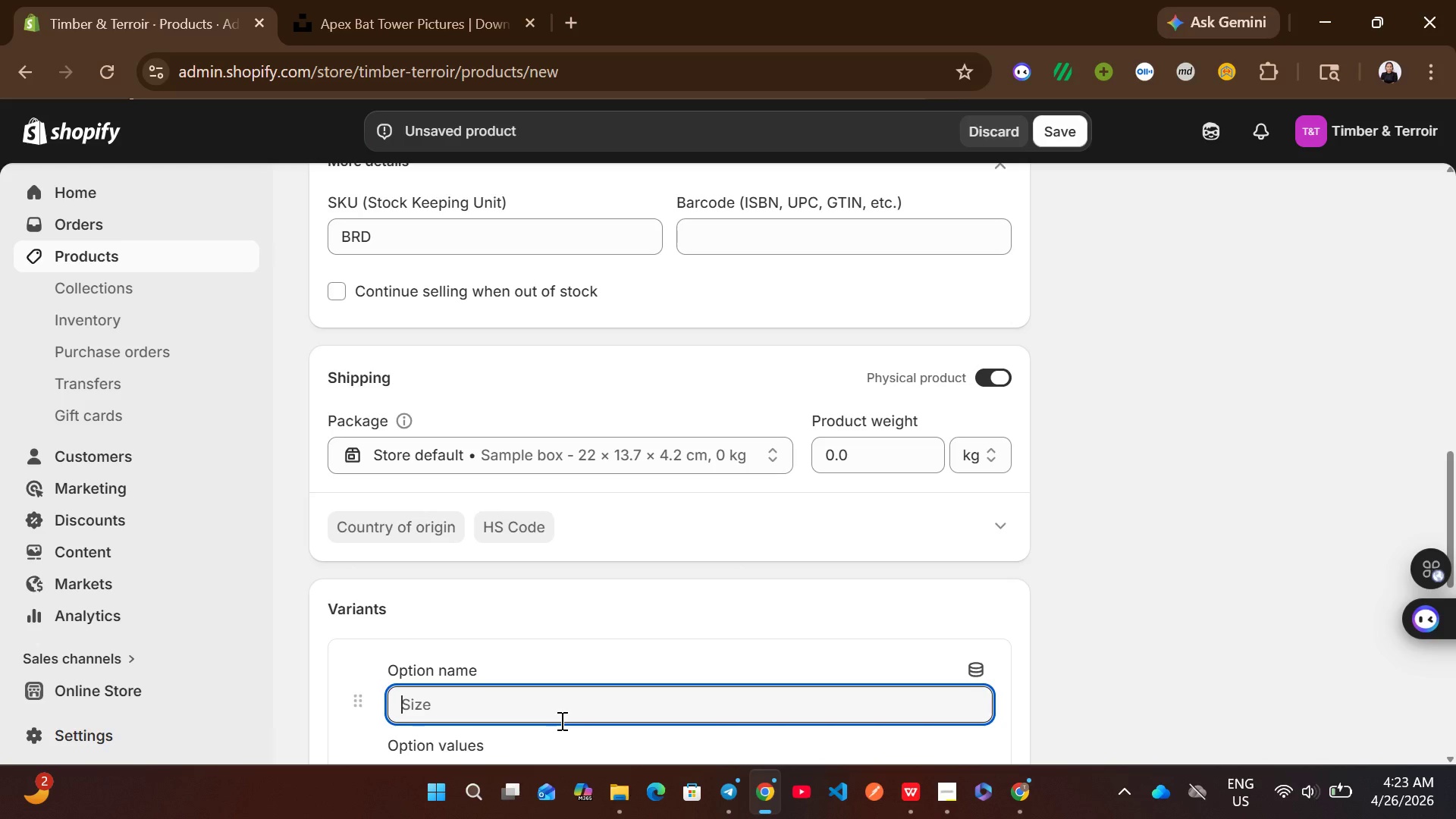 
type(Finish)
 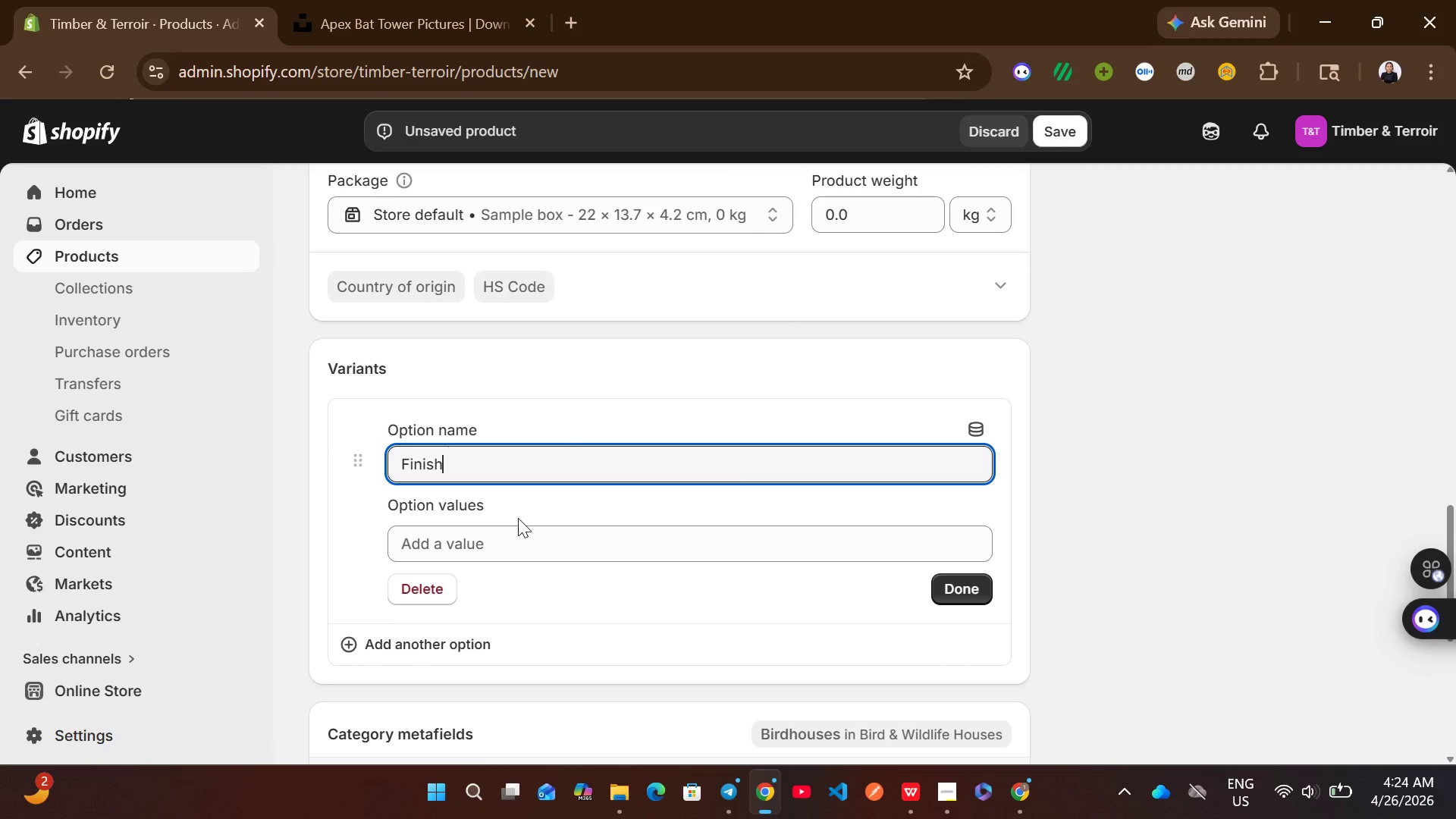 
left_click([513, 525])
 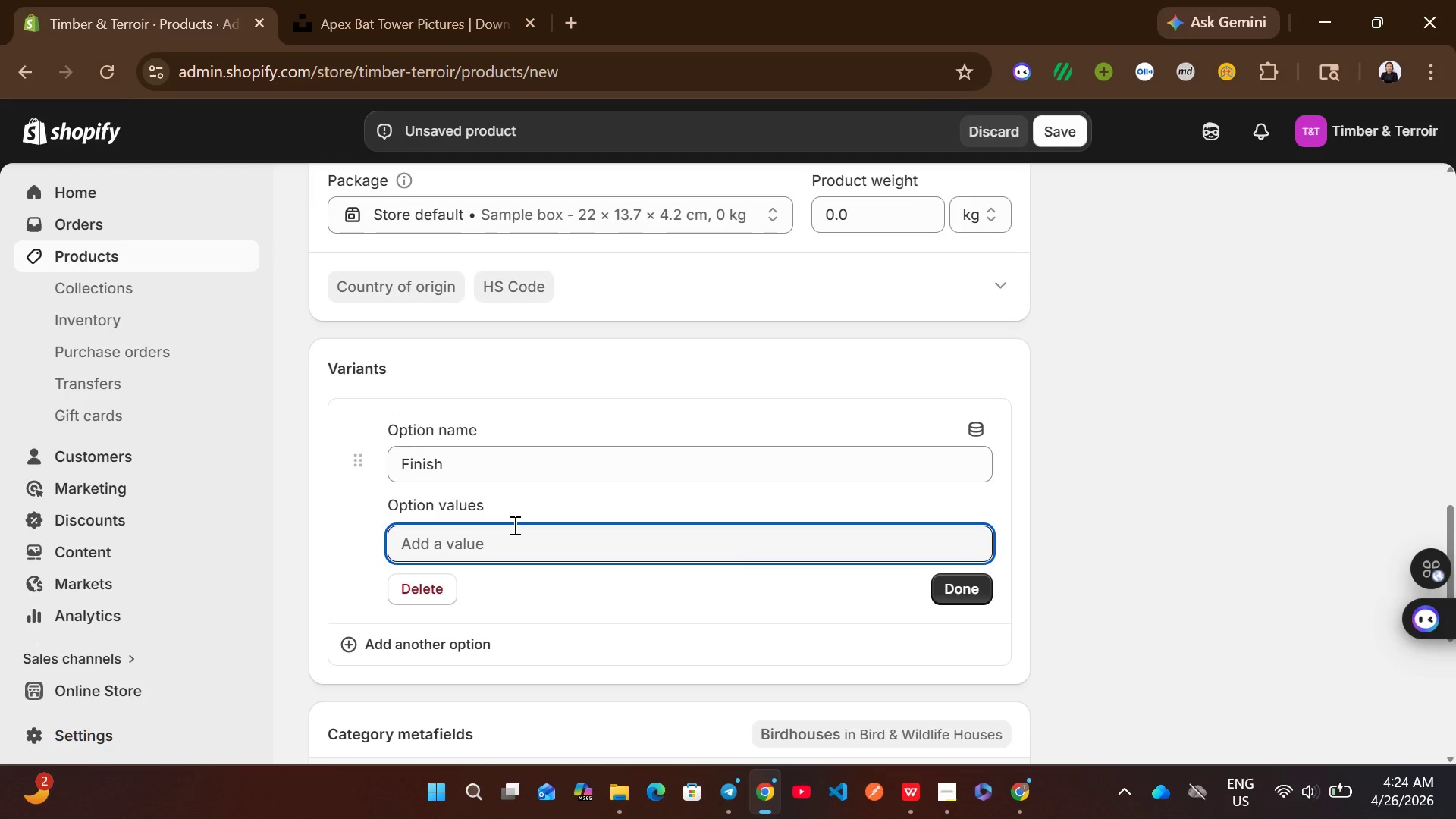 
type(Raw)
 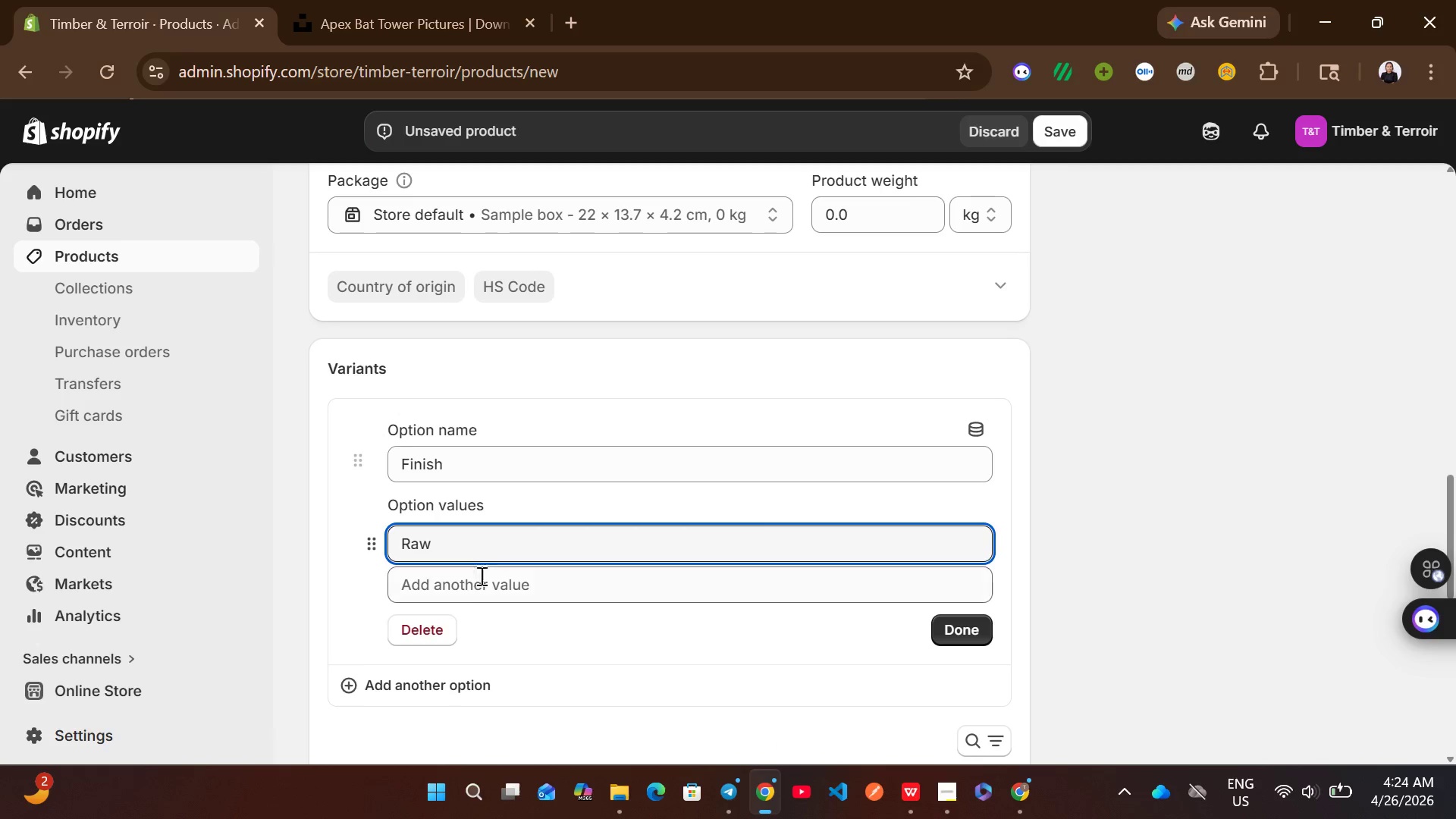 
left_click([469, 594])
 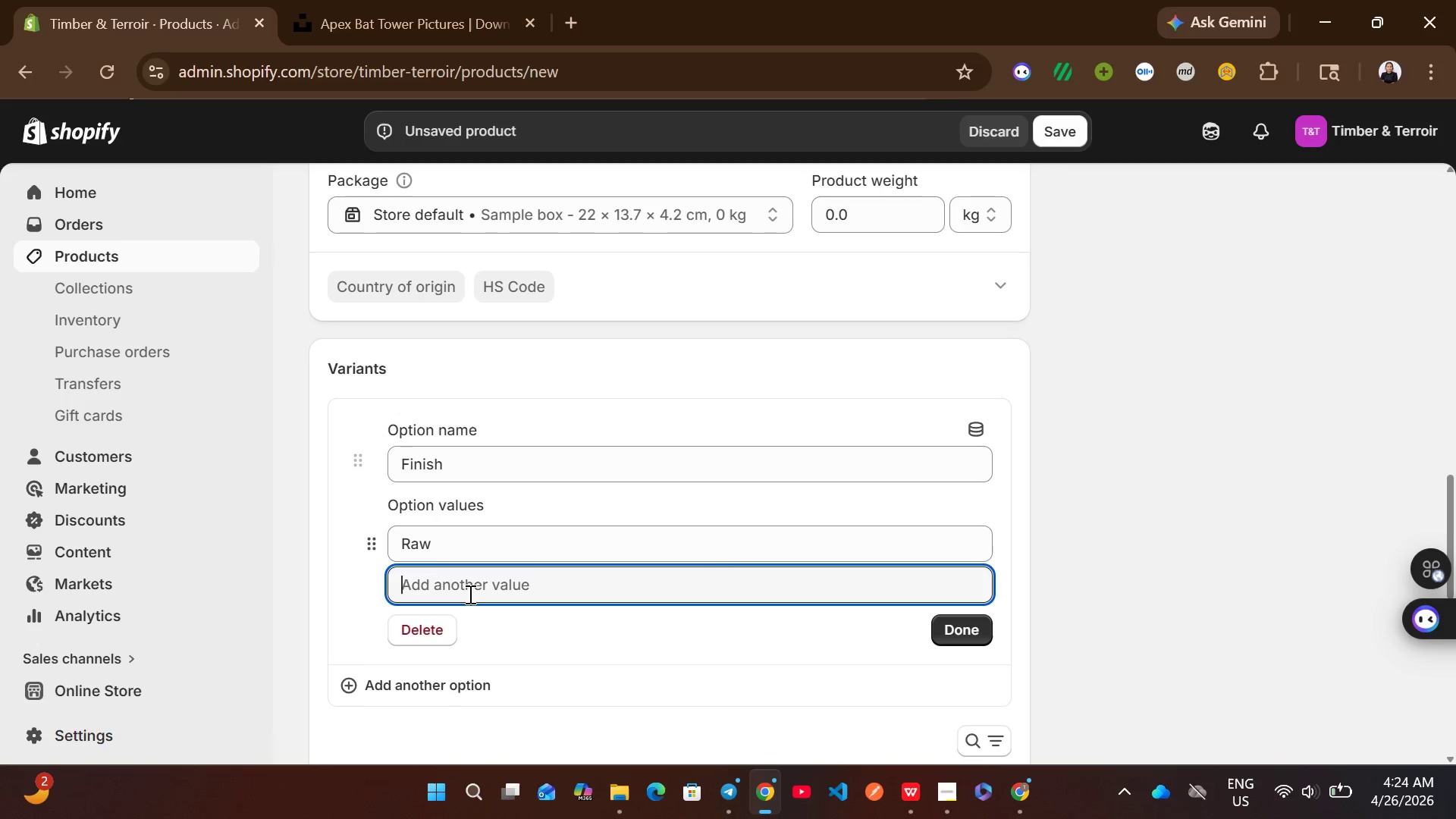 
type(LInseed)
 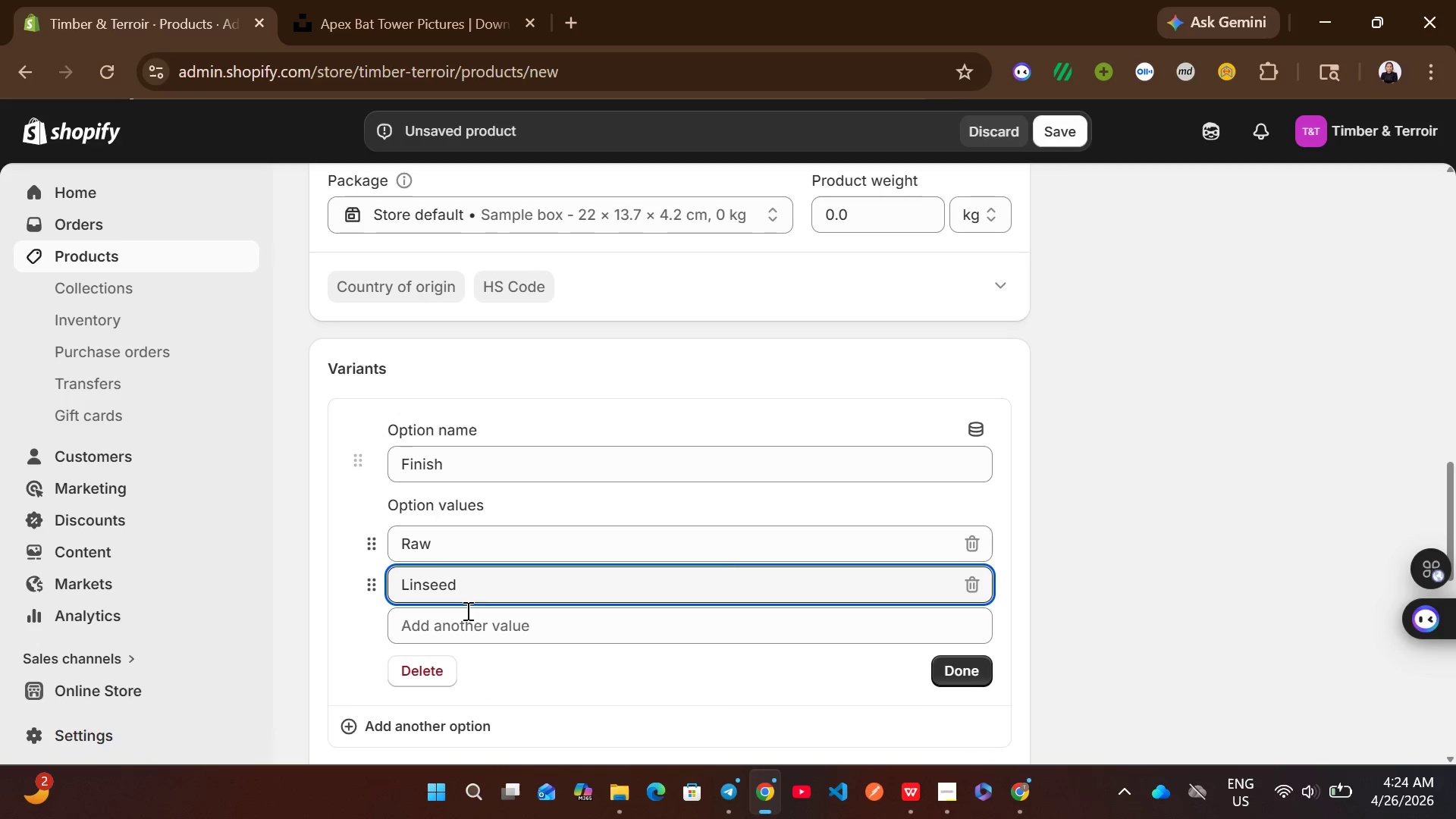 
left_click([466, 614])
 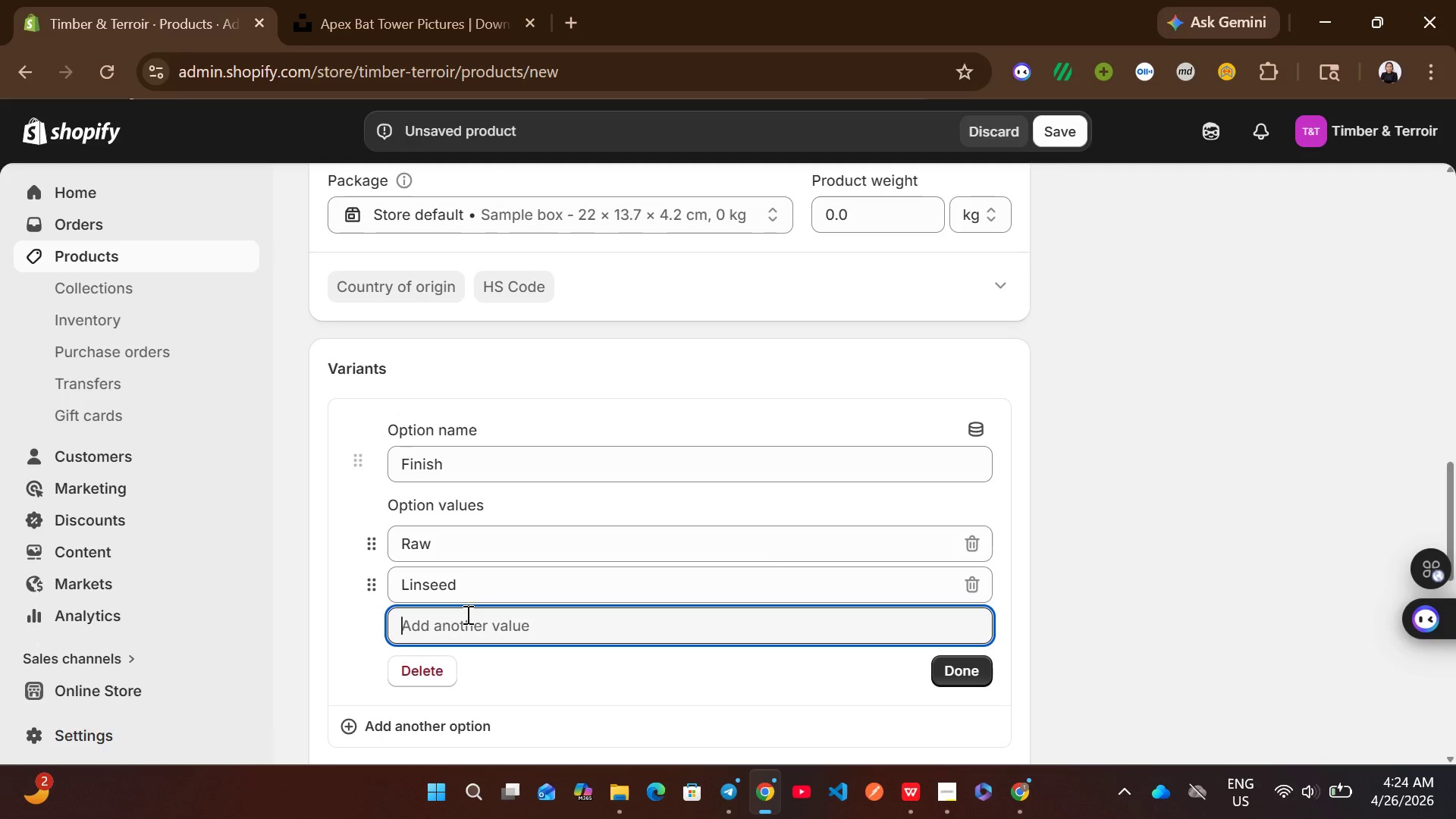 
type(Charred)
 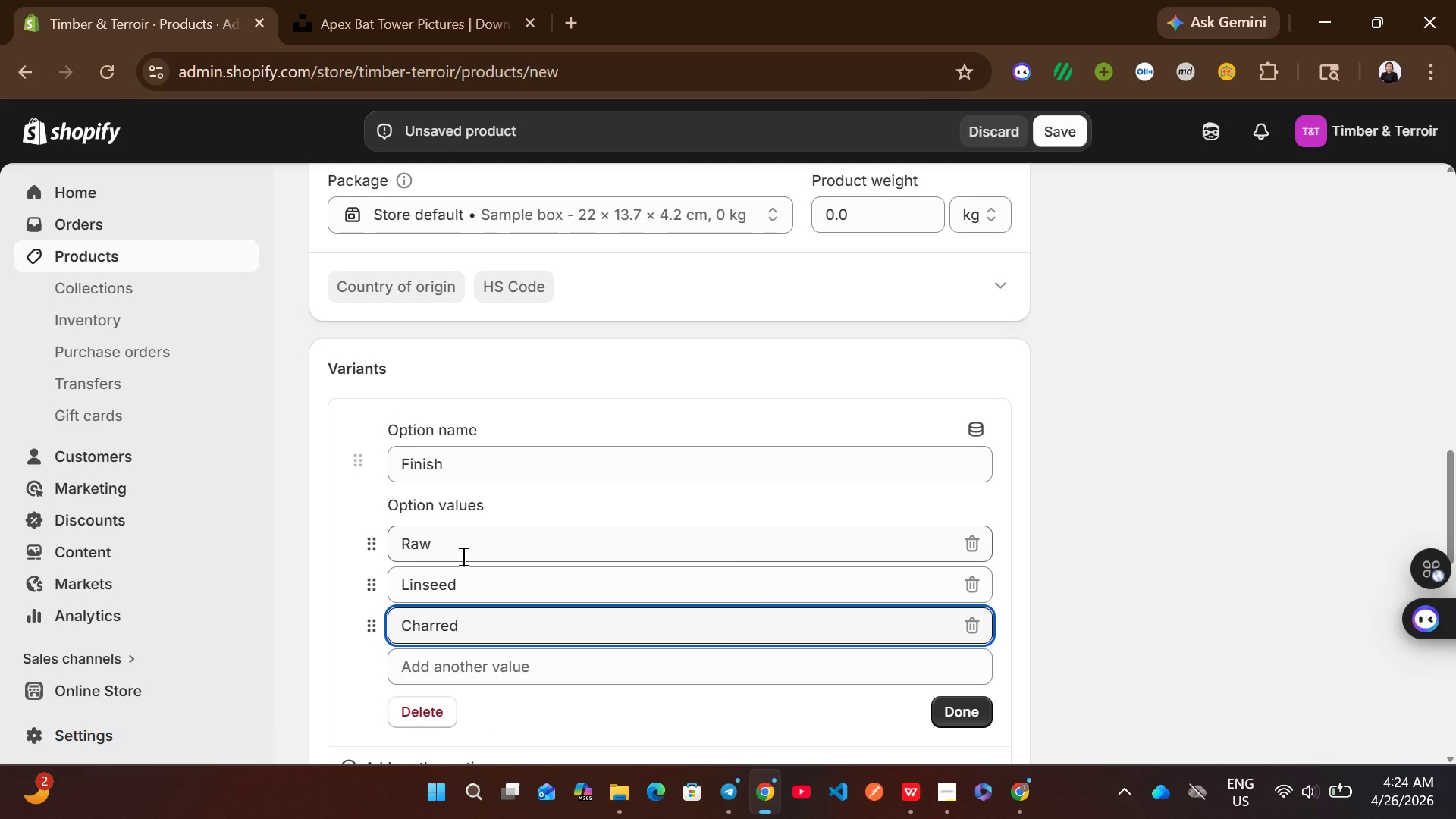 
left_click([462, 555])
 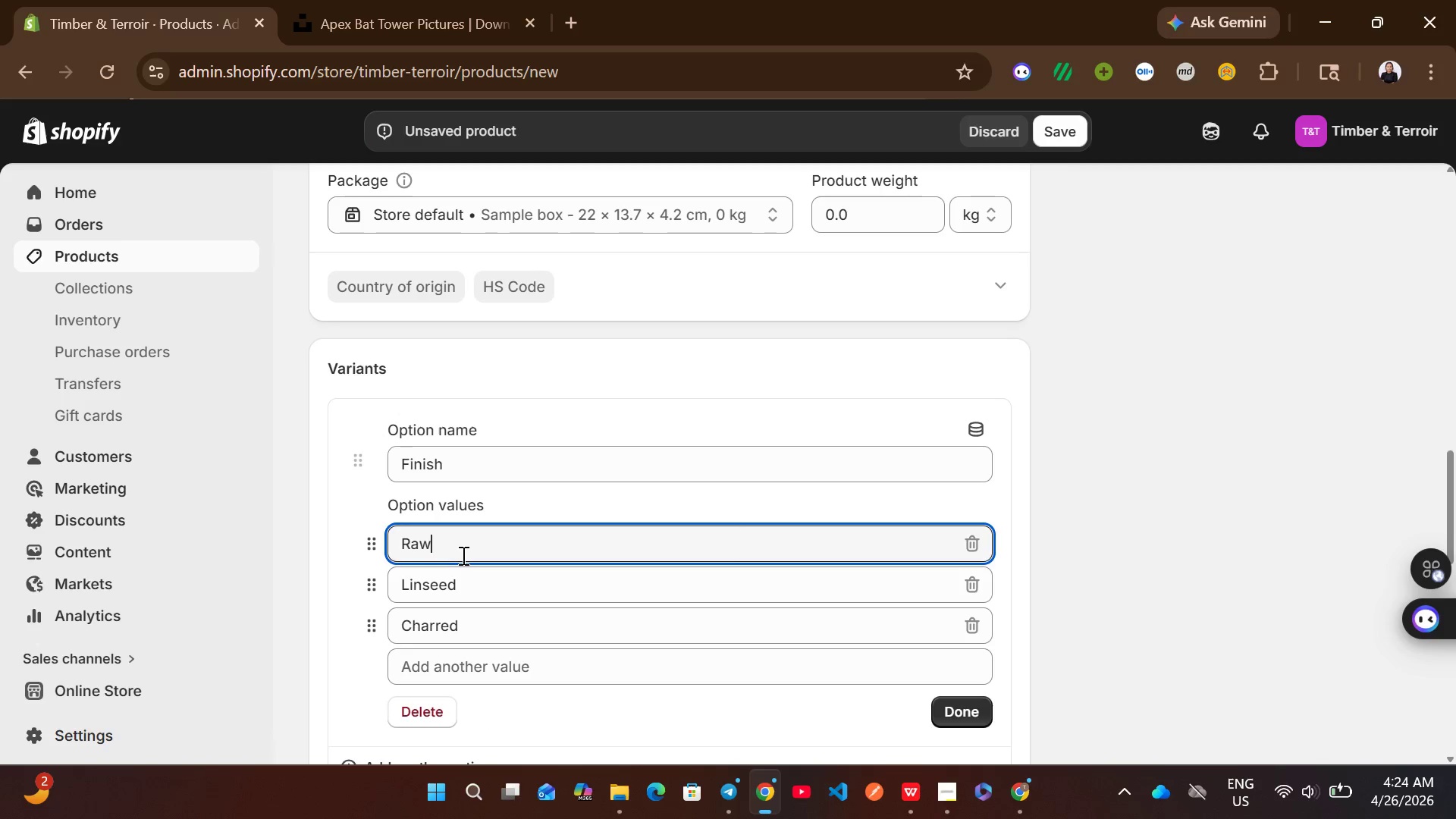 
key(Space)
 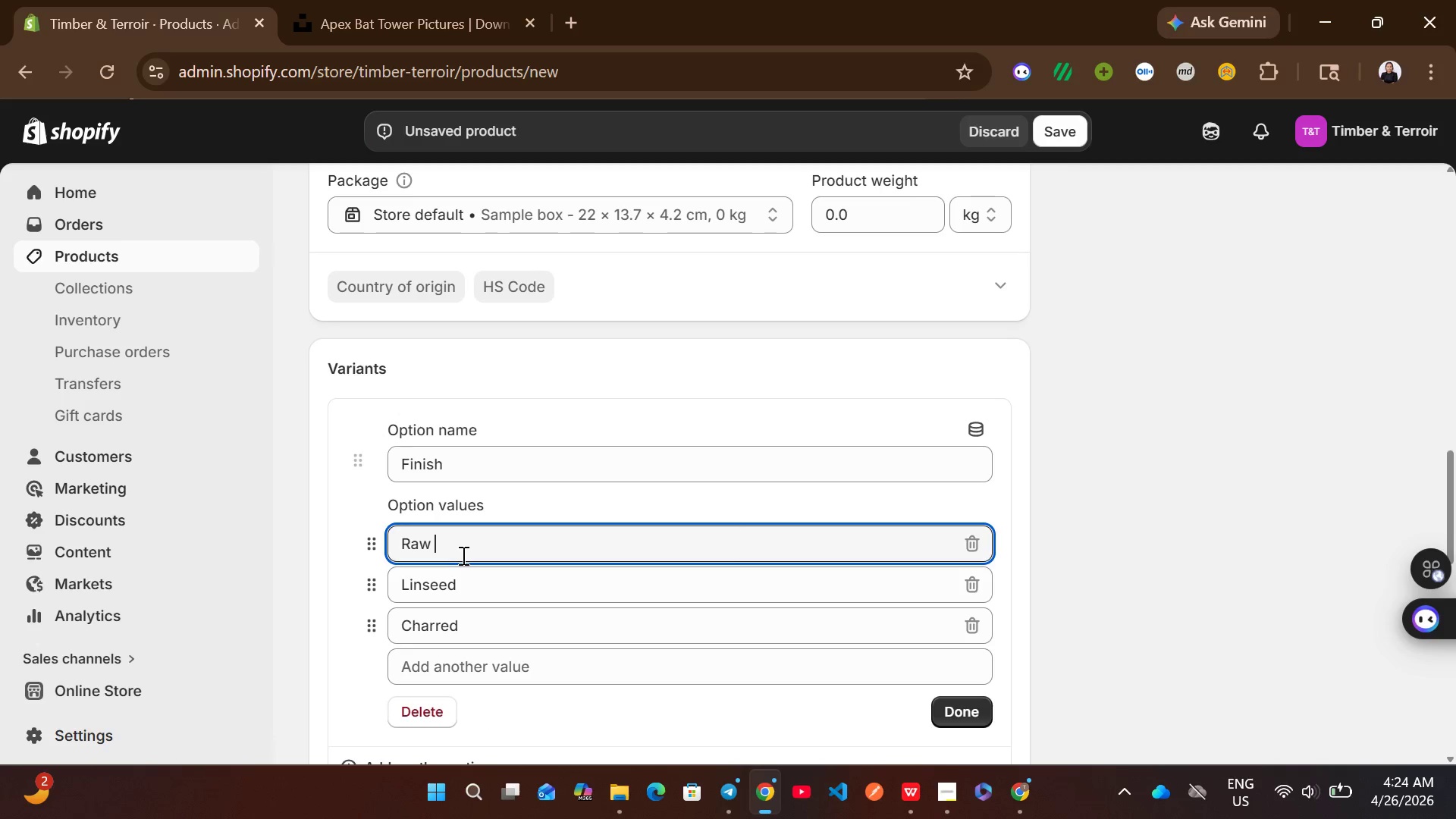 
key(Shift+O)
 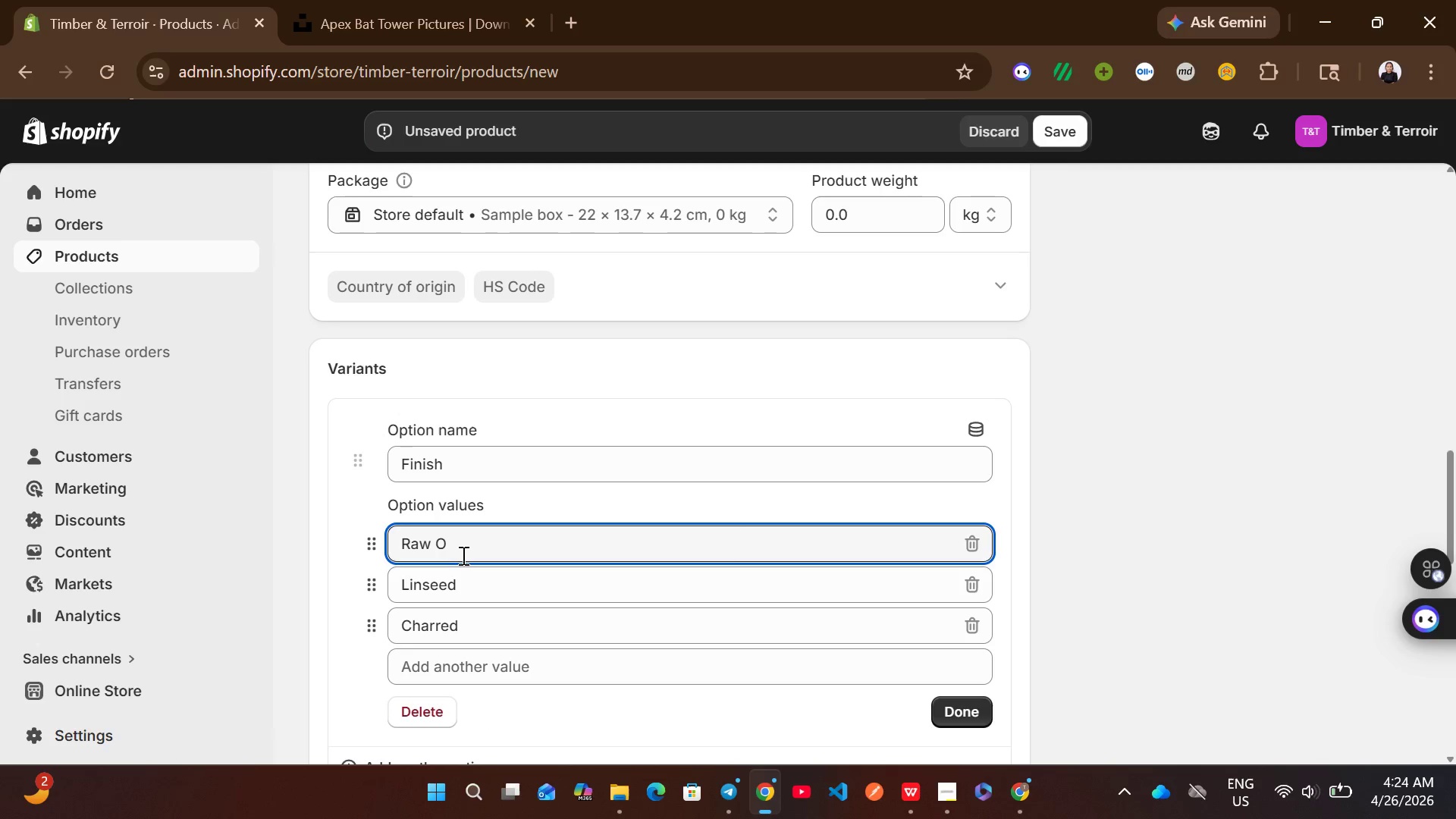 
key(Backspace)
 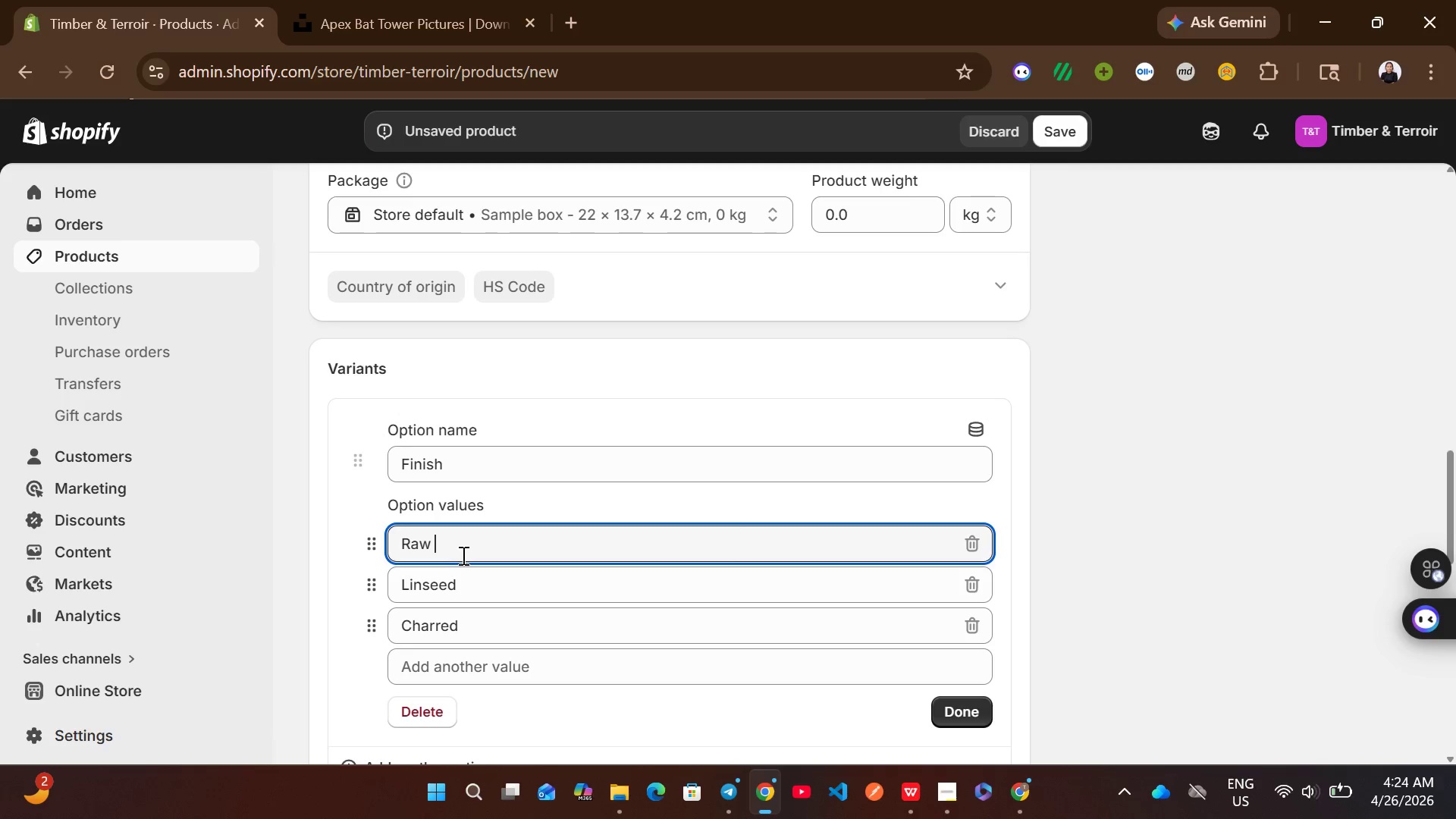 
key(Backspace)
 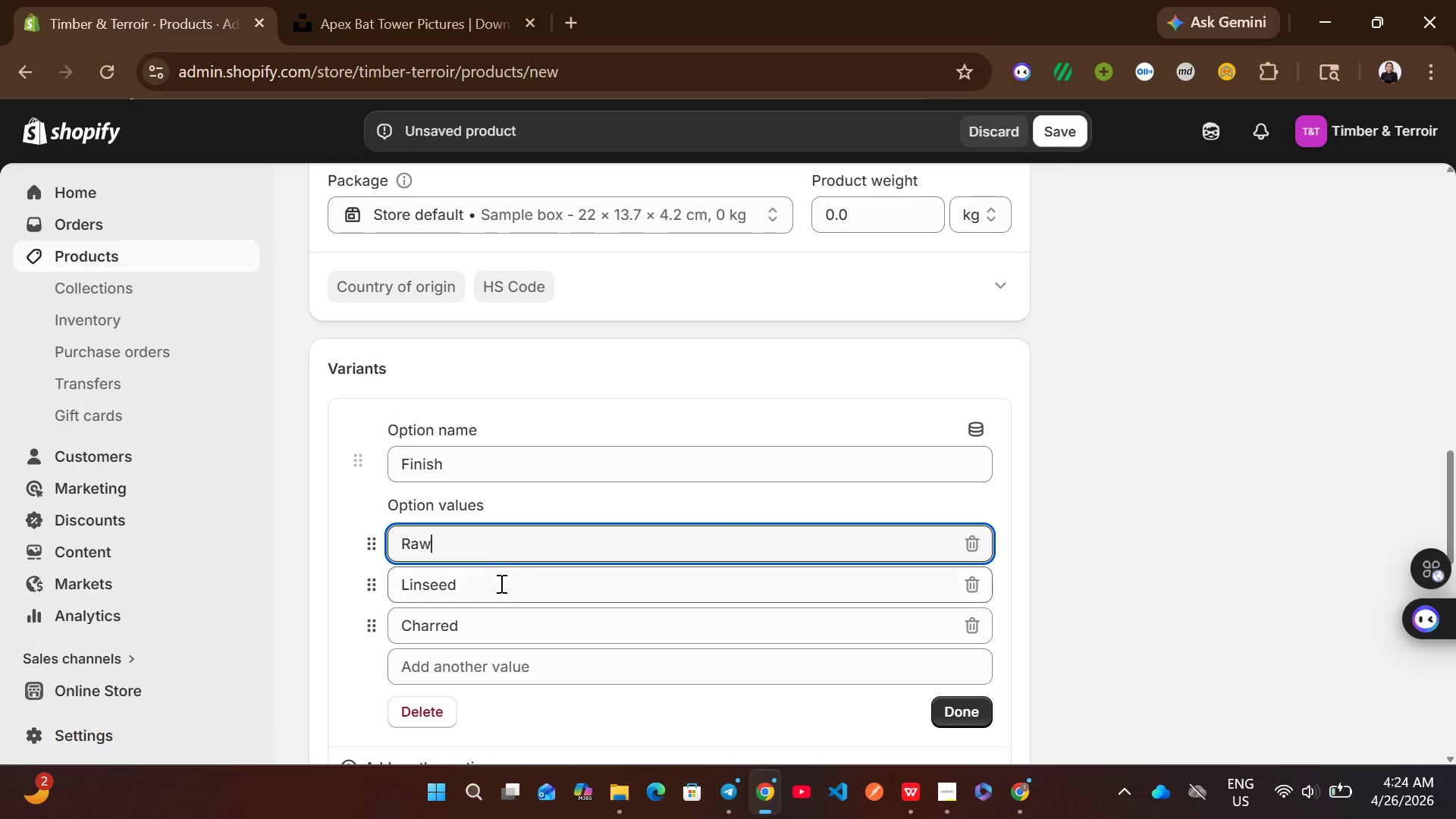 
left_click([501, 585])
 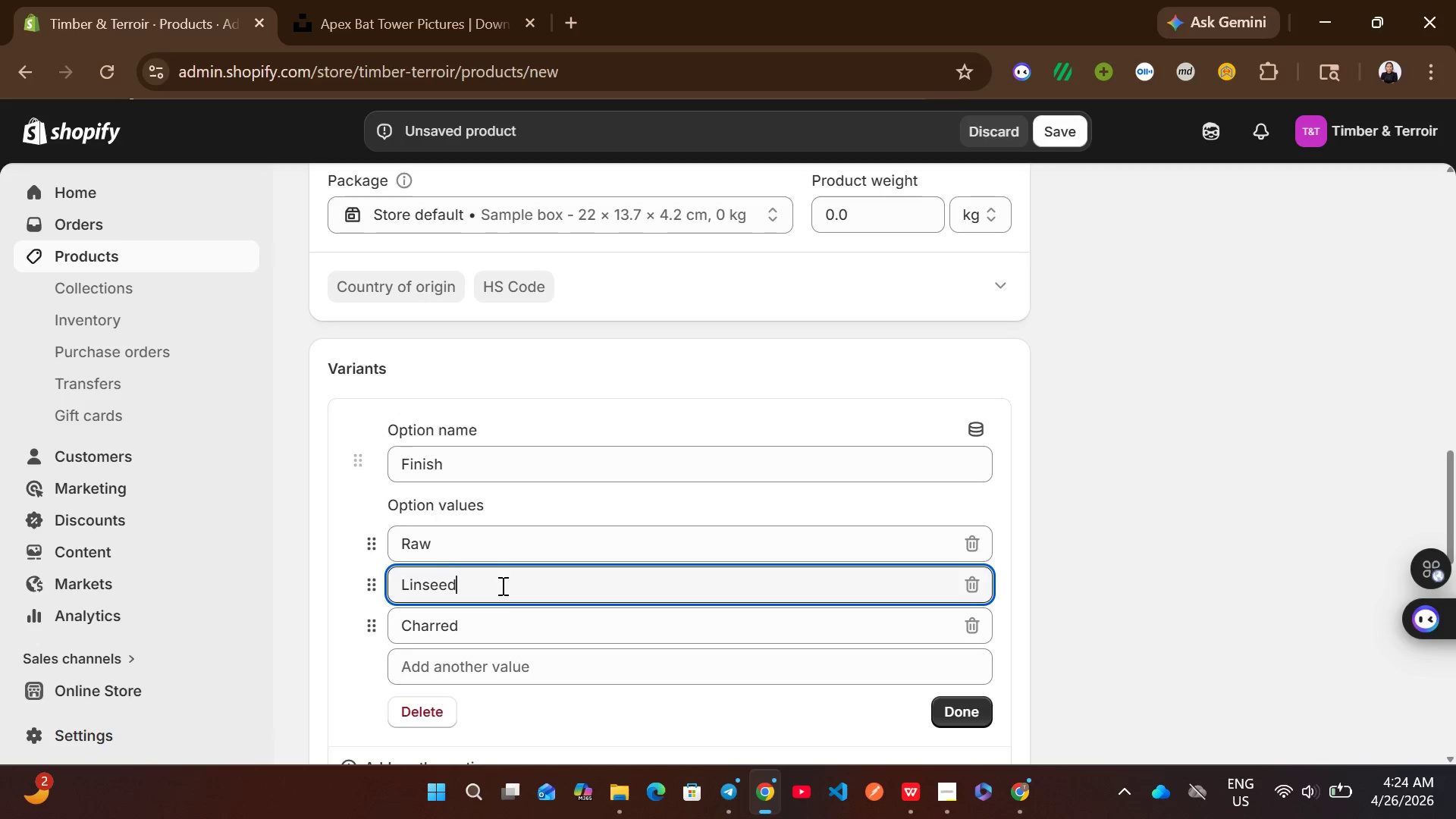 
type( Oil)
 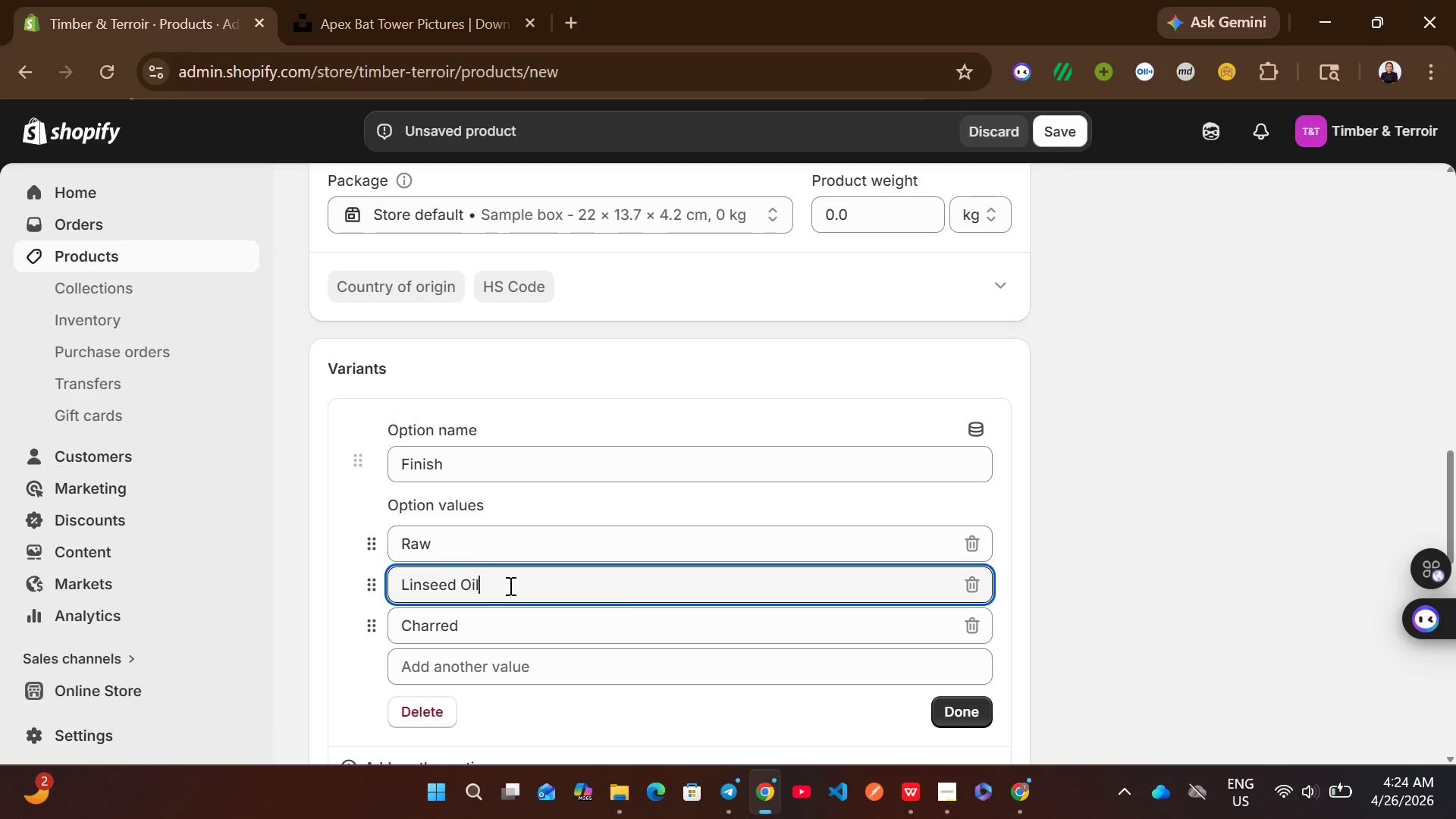 
left_click([949, 623])
 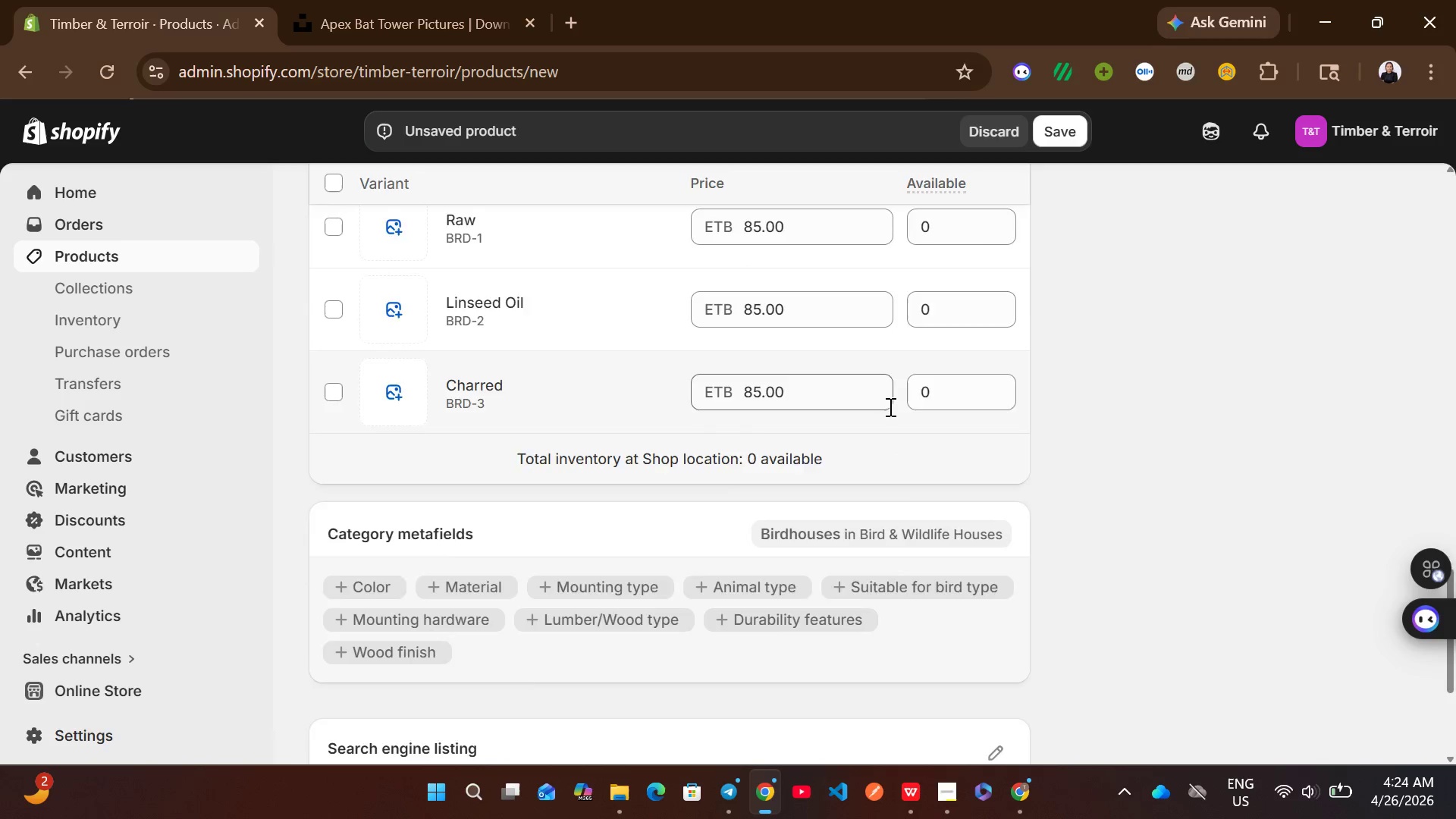 
left_click([939, 410])
 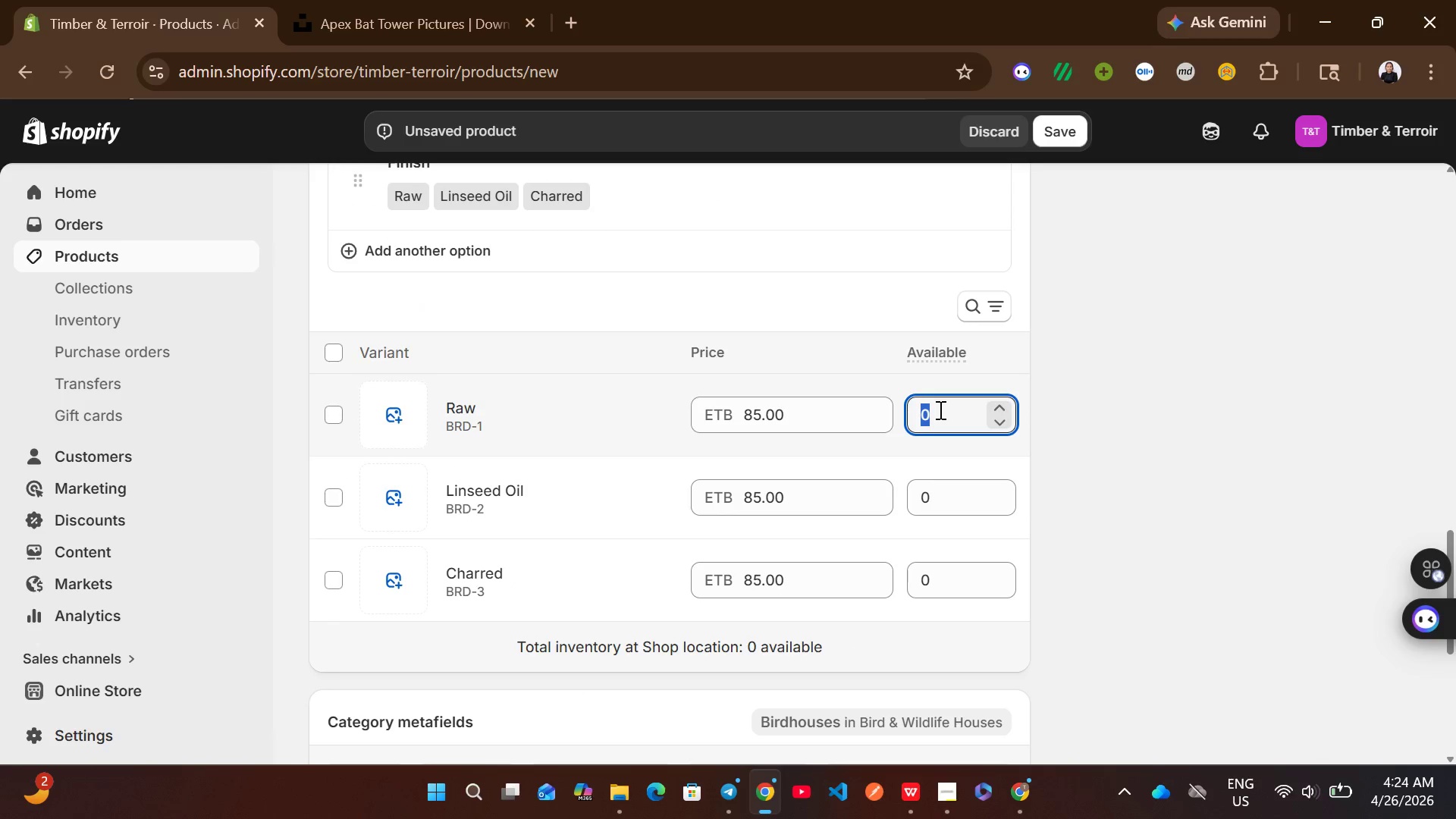 
type(10)
 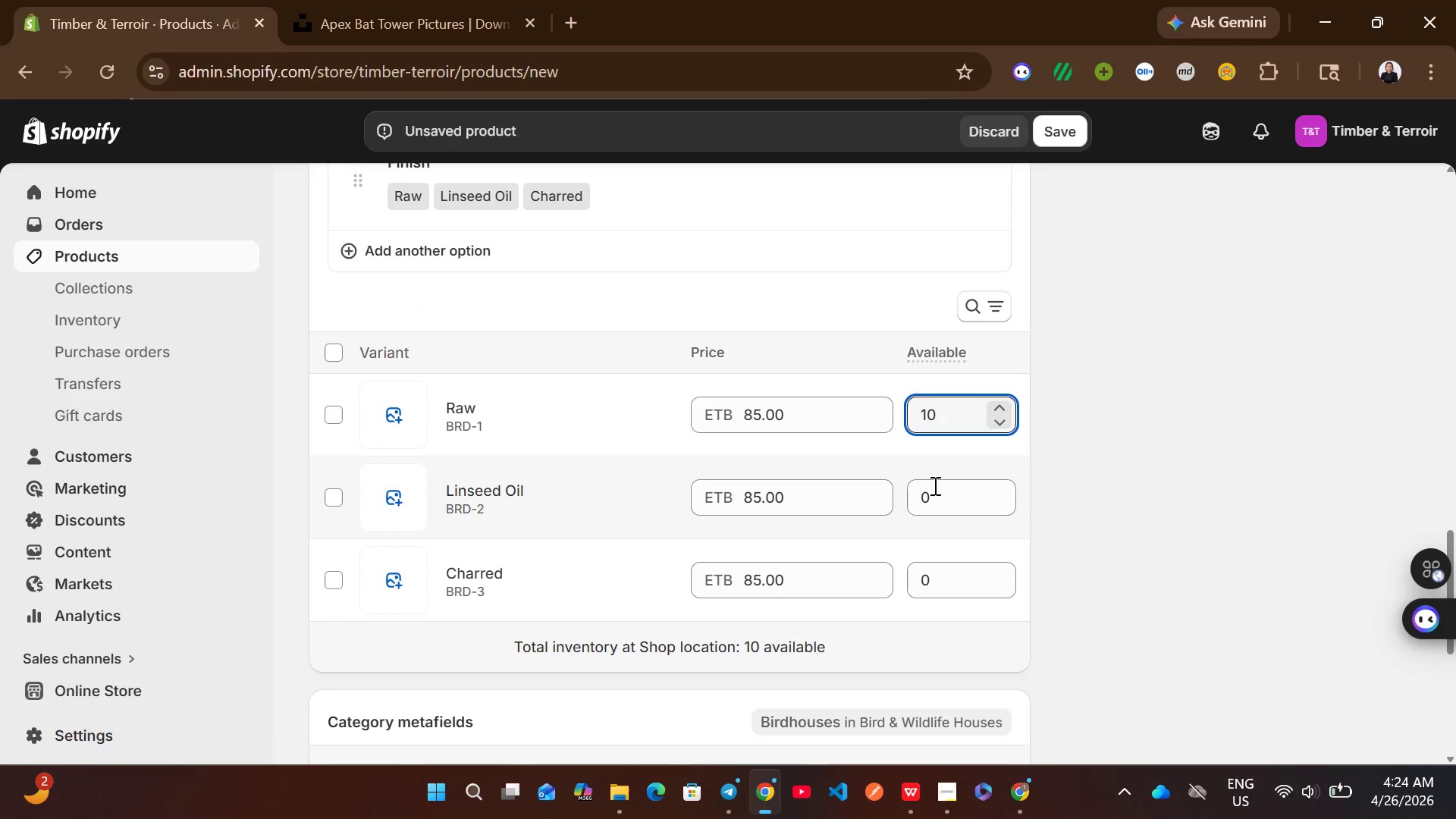 
left_click([934, 490])
 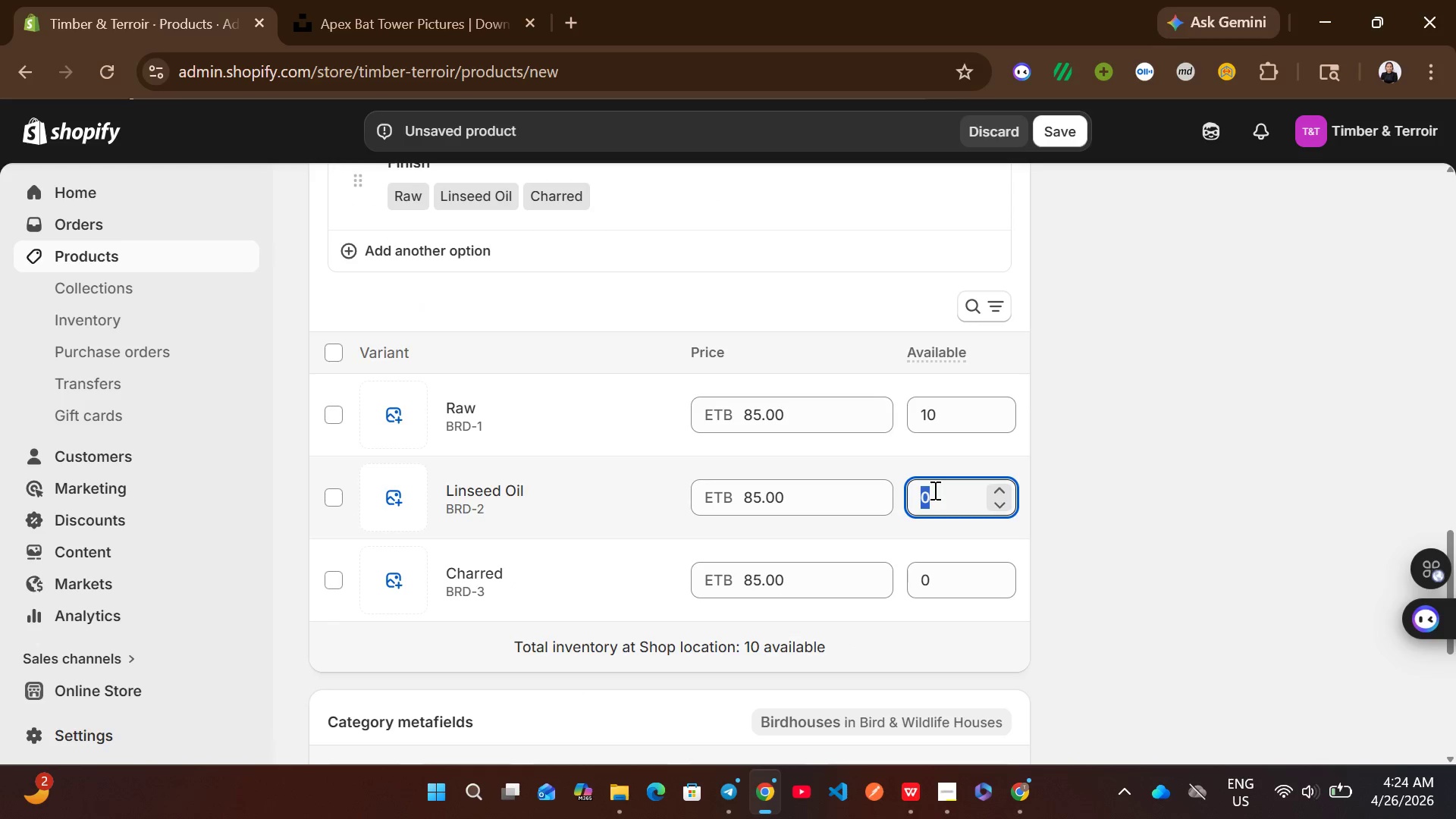 
type(q0)
key(Backspace)
type(10)
 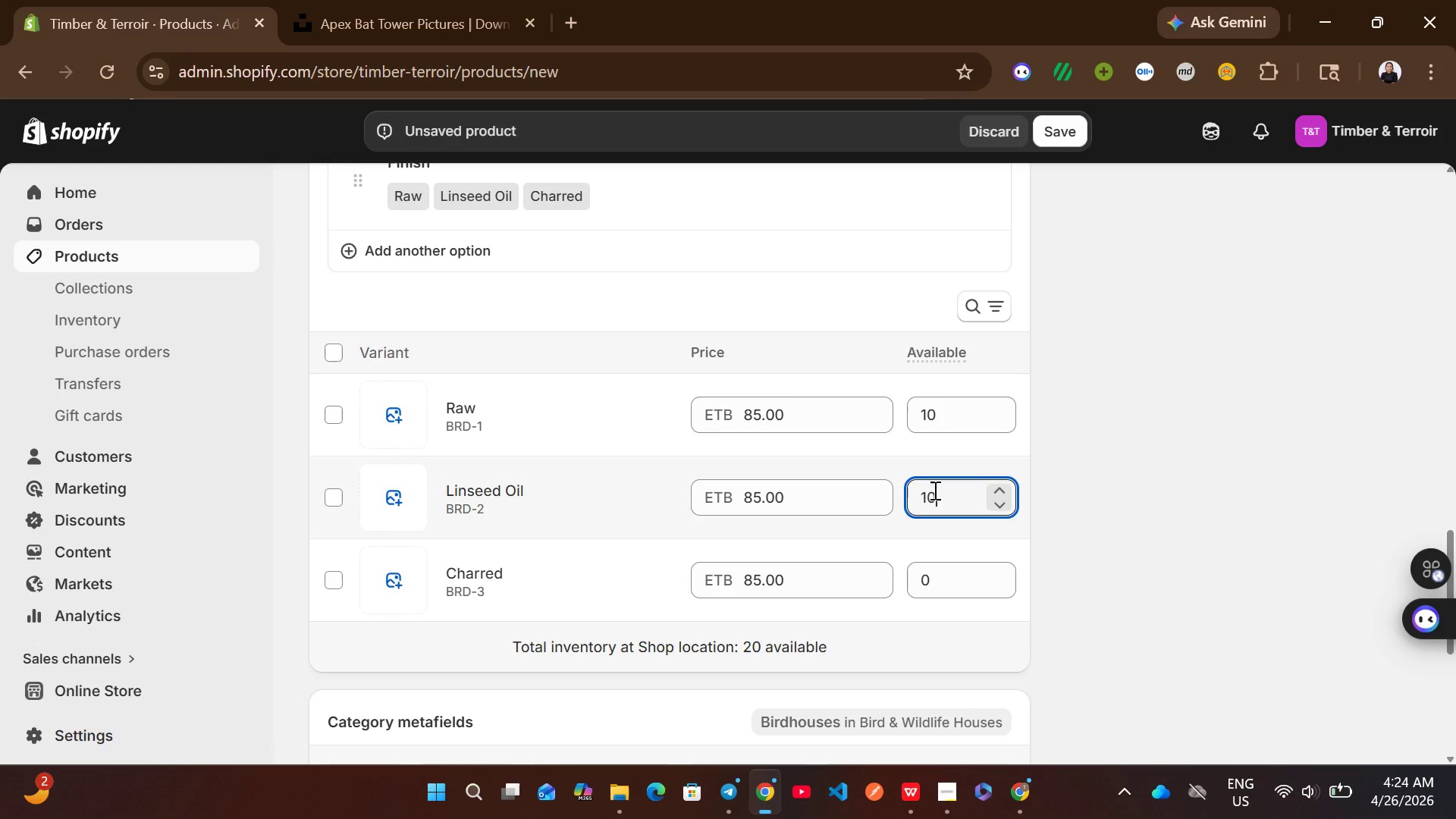 
left_click([935, 574])
 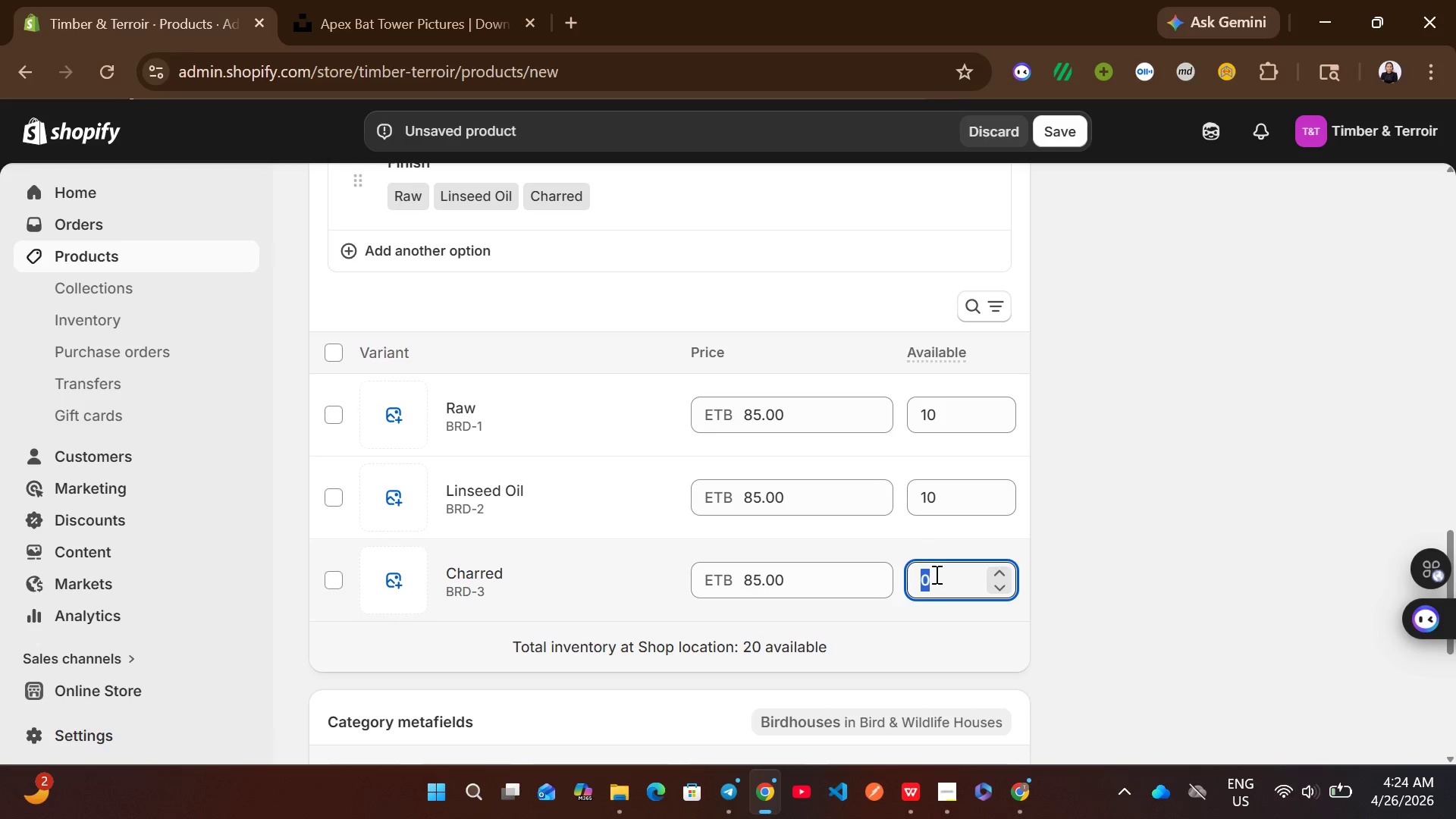 
type(10)
 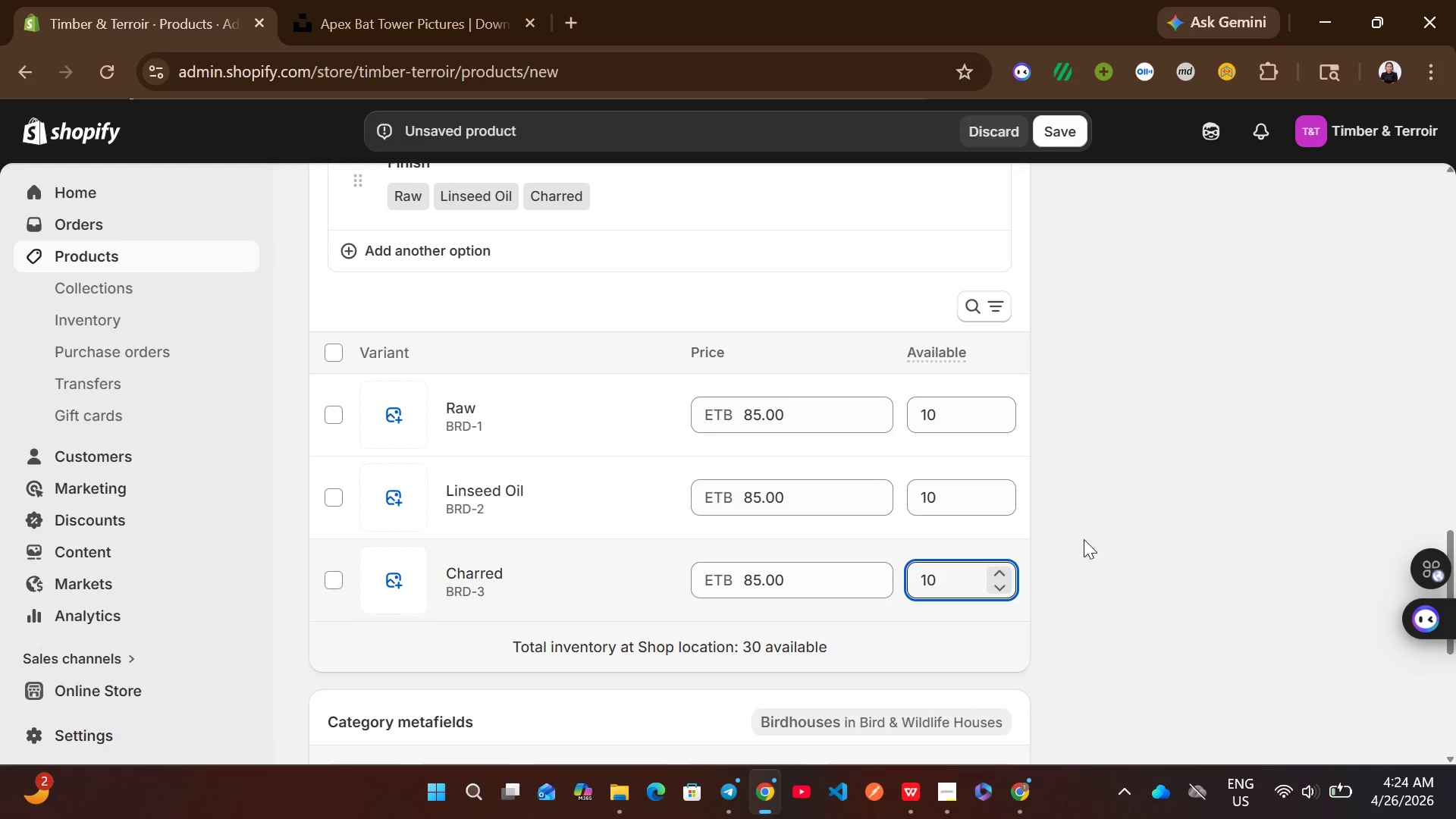 
left_click([1106, 539])
 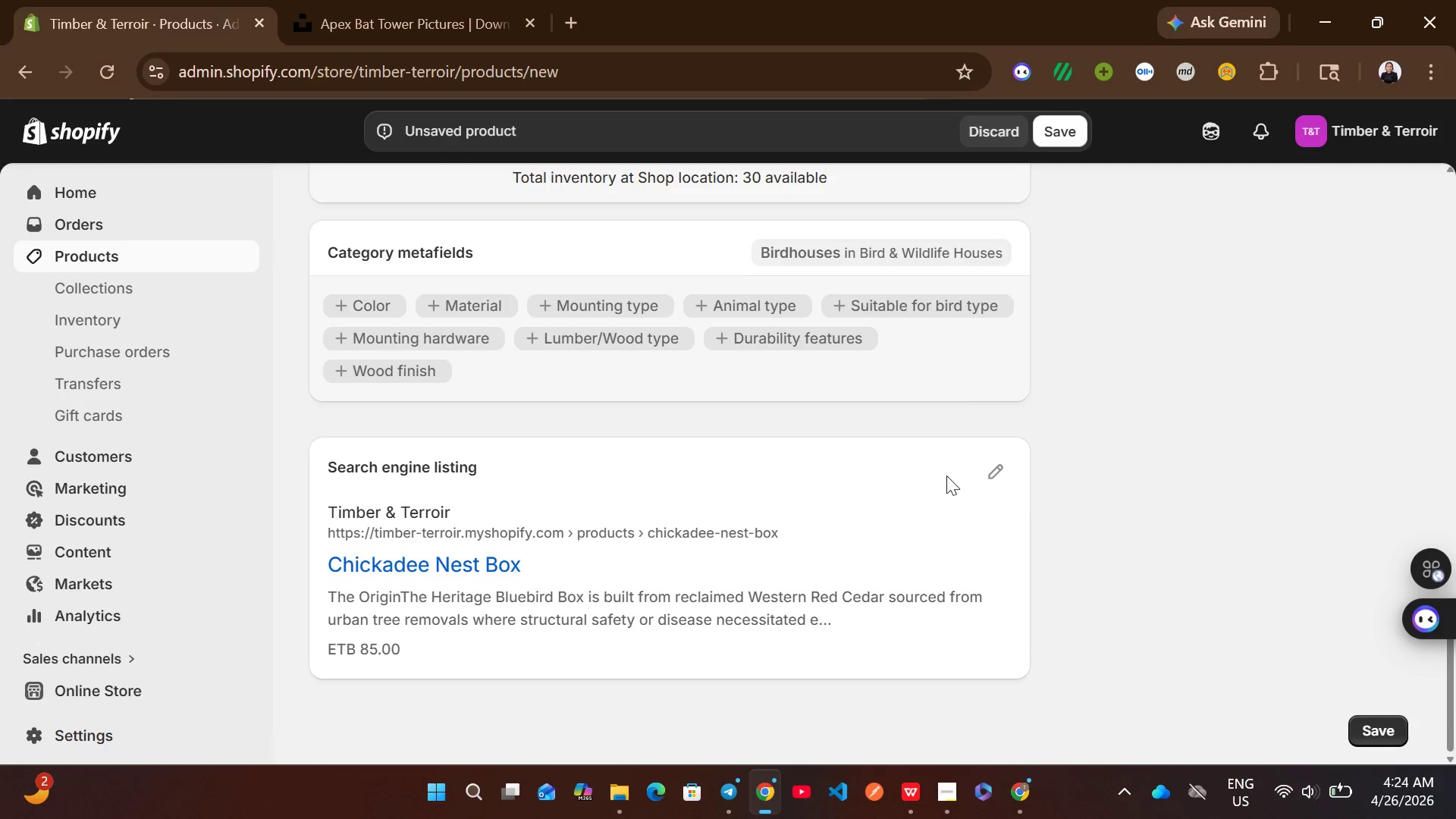 
left_click([1010, 481])
 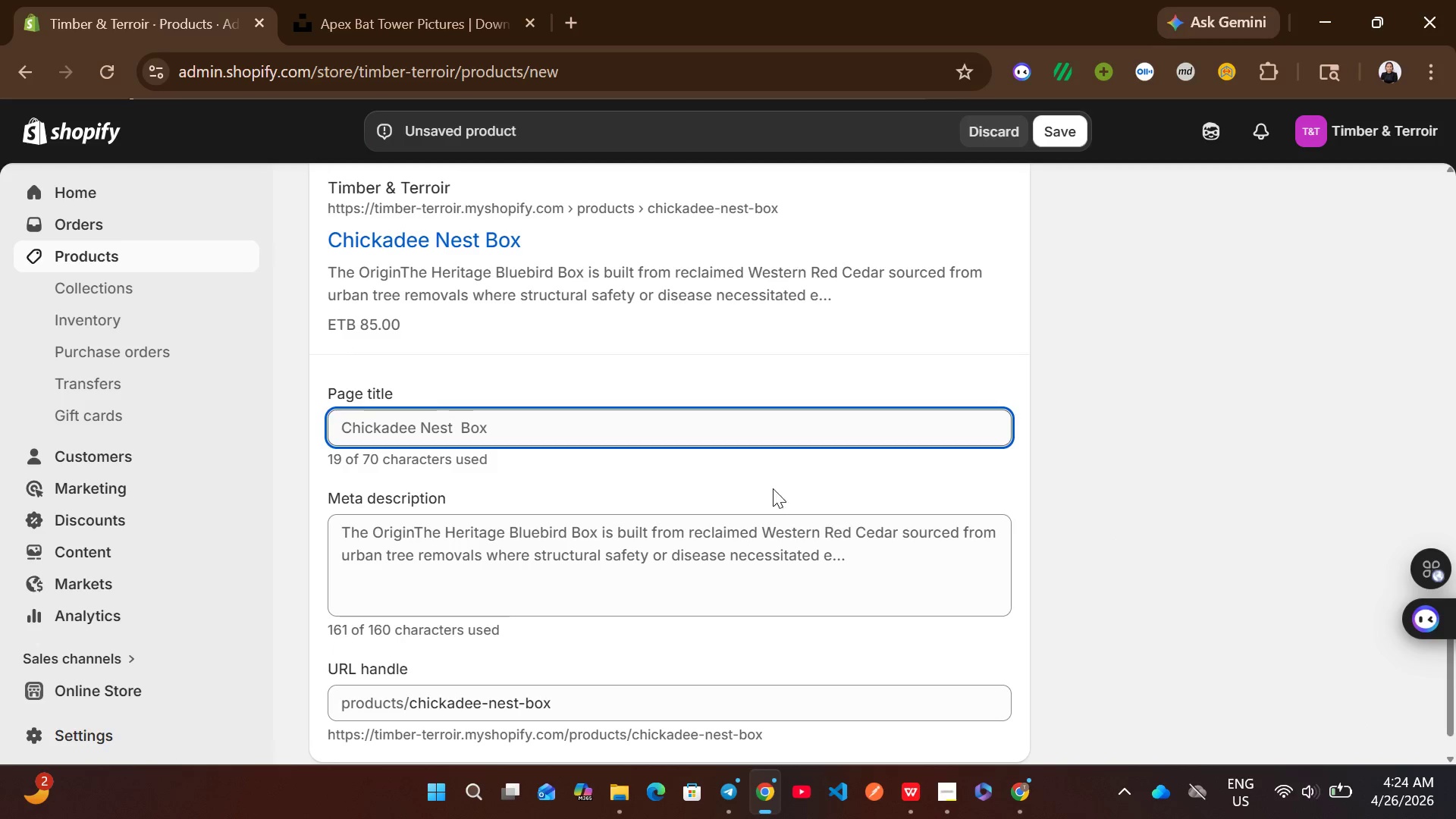 
left_click([582, 417])
 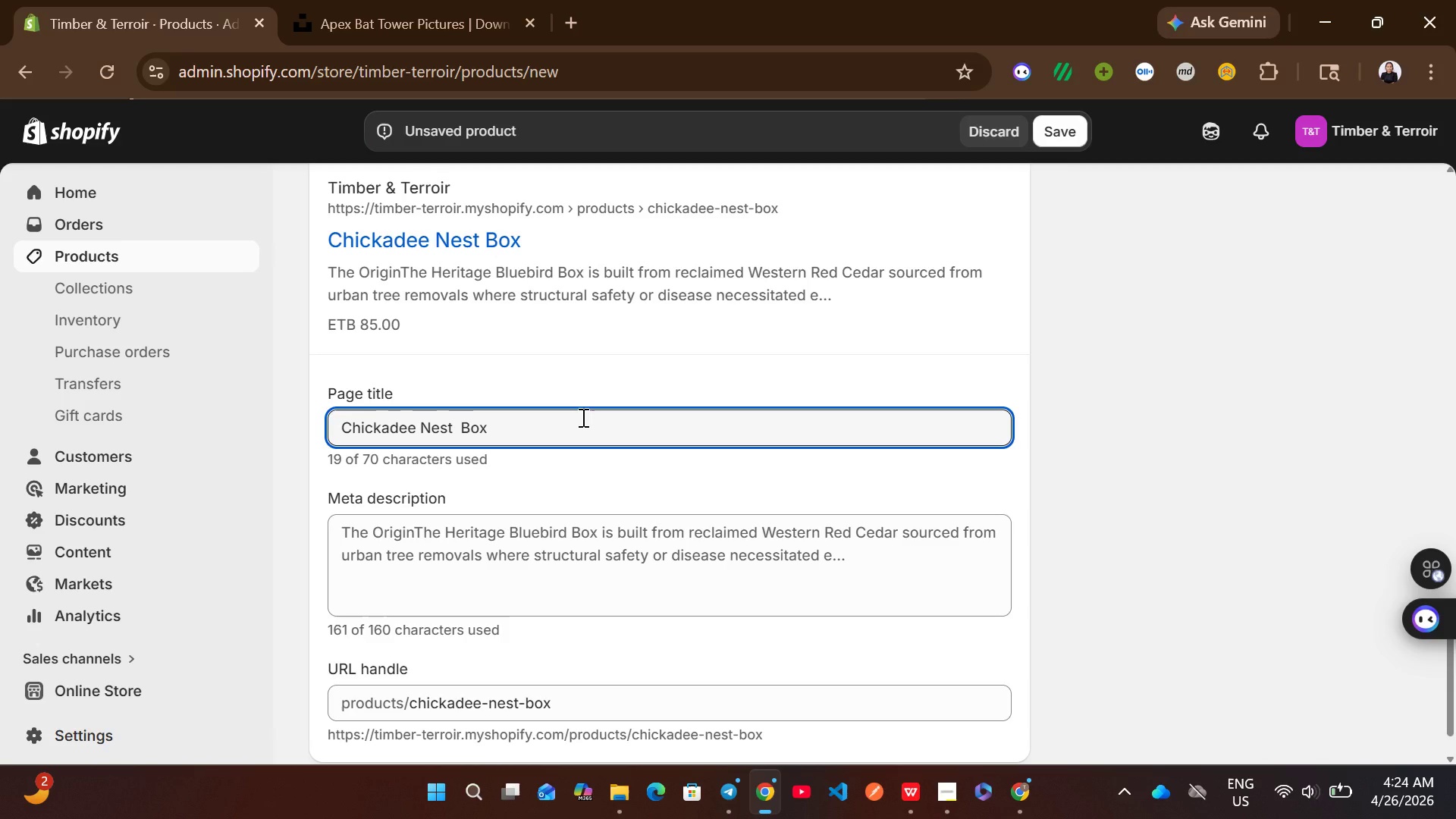 
wait(5.22)
 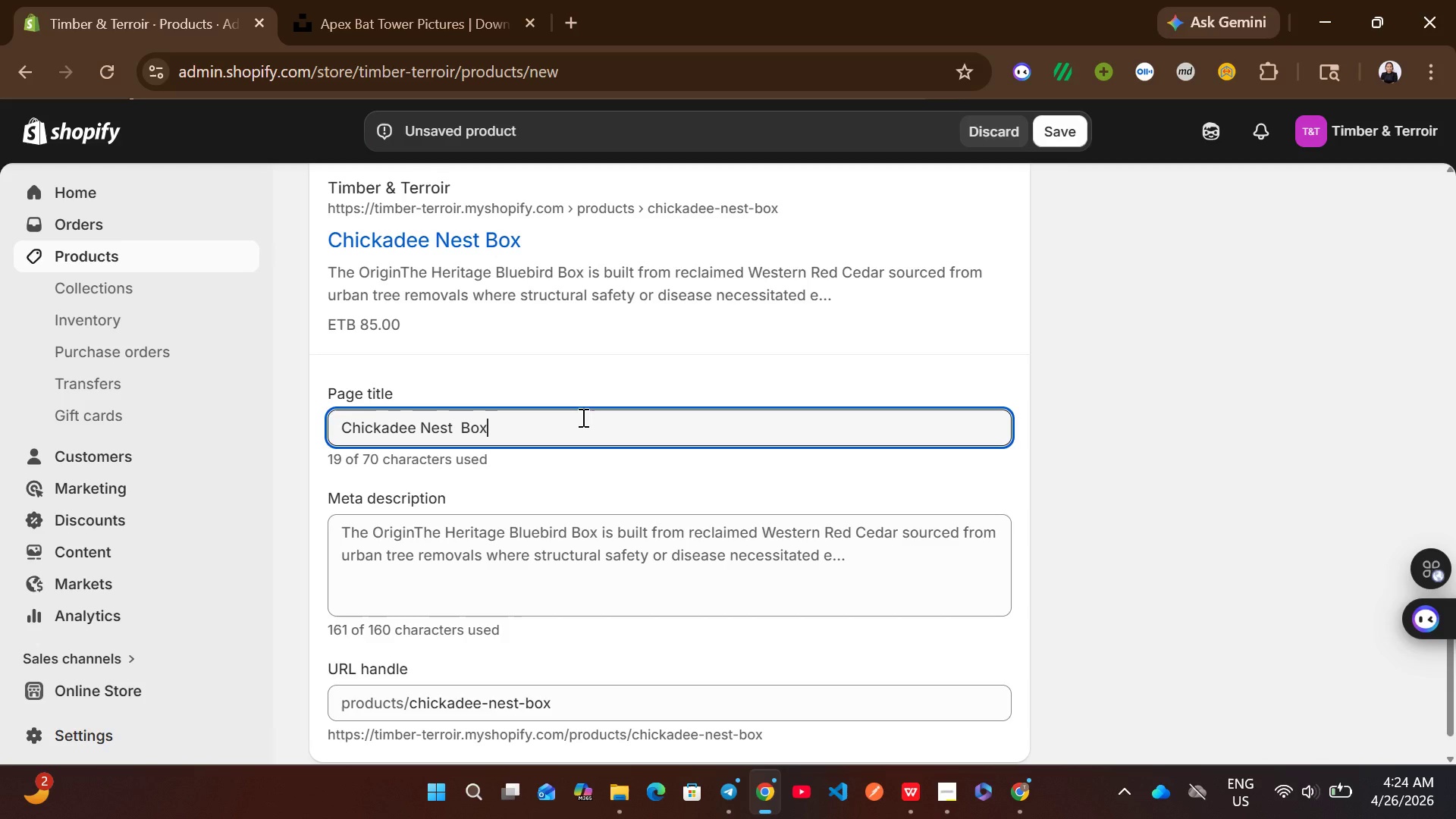 
type( | Urbam)
key(Backspace)
type(n Habitat)
 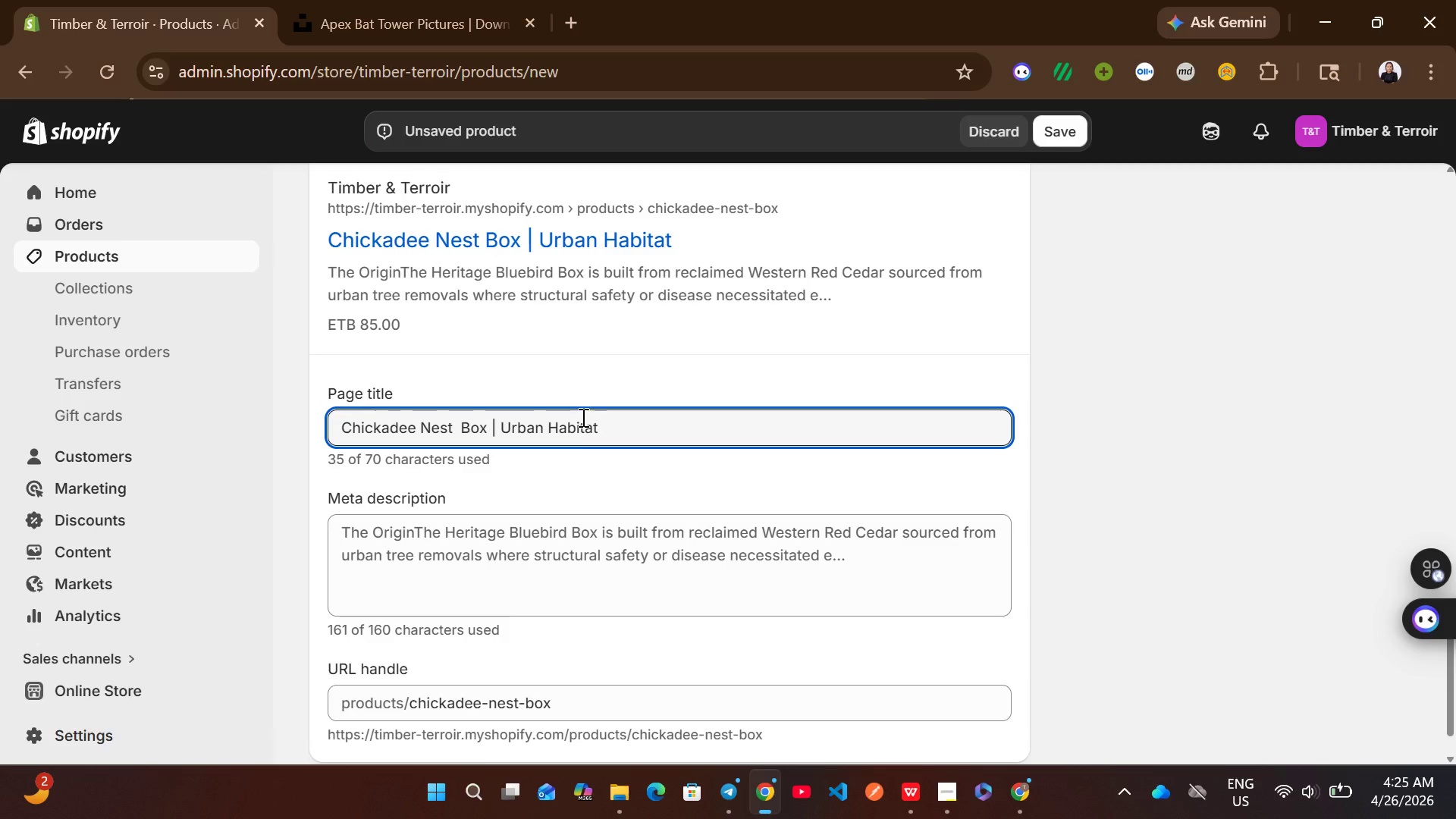 
left_click([528, 533])
 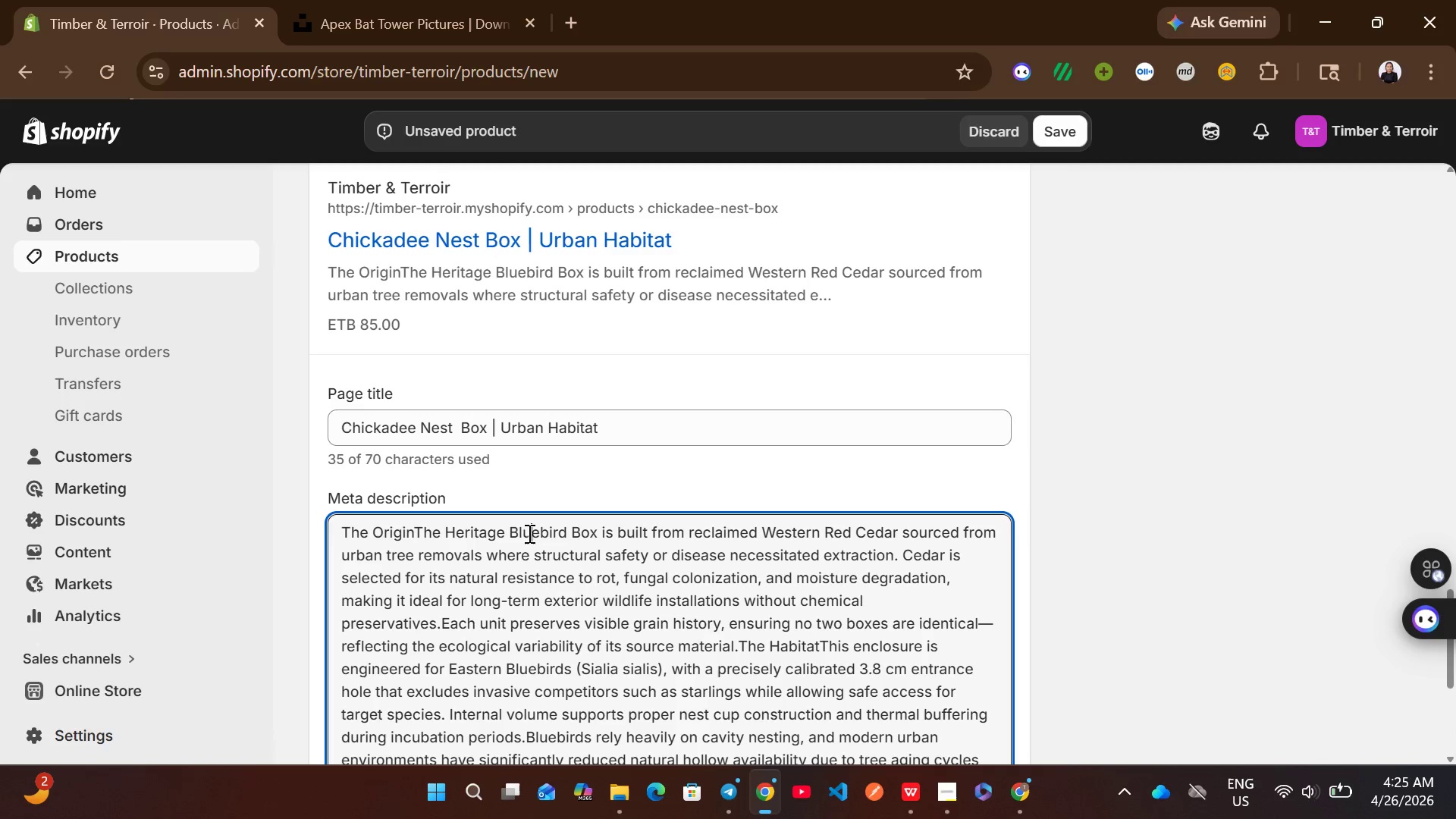 
key(Control+A)
 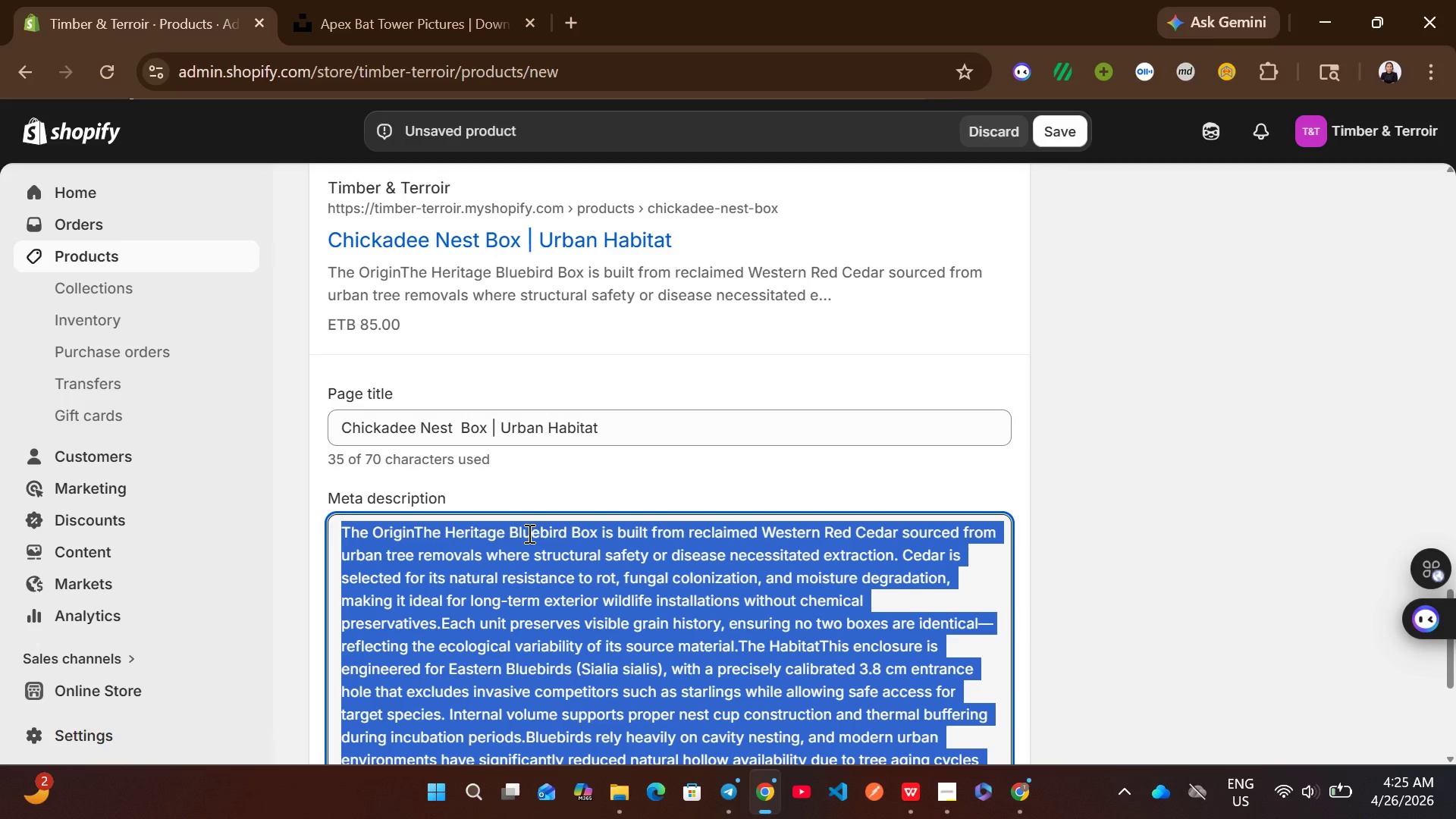 
key(Backspace)
 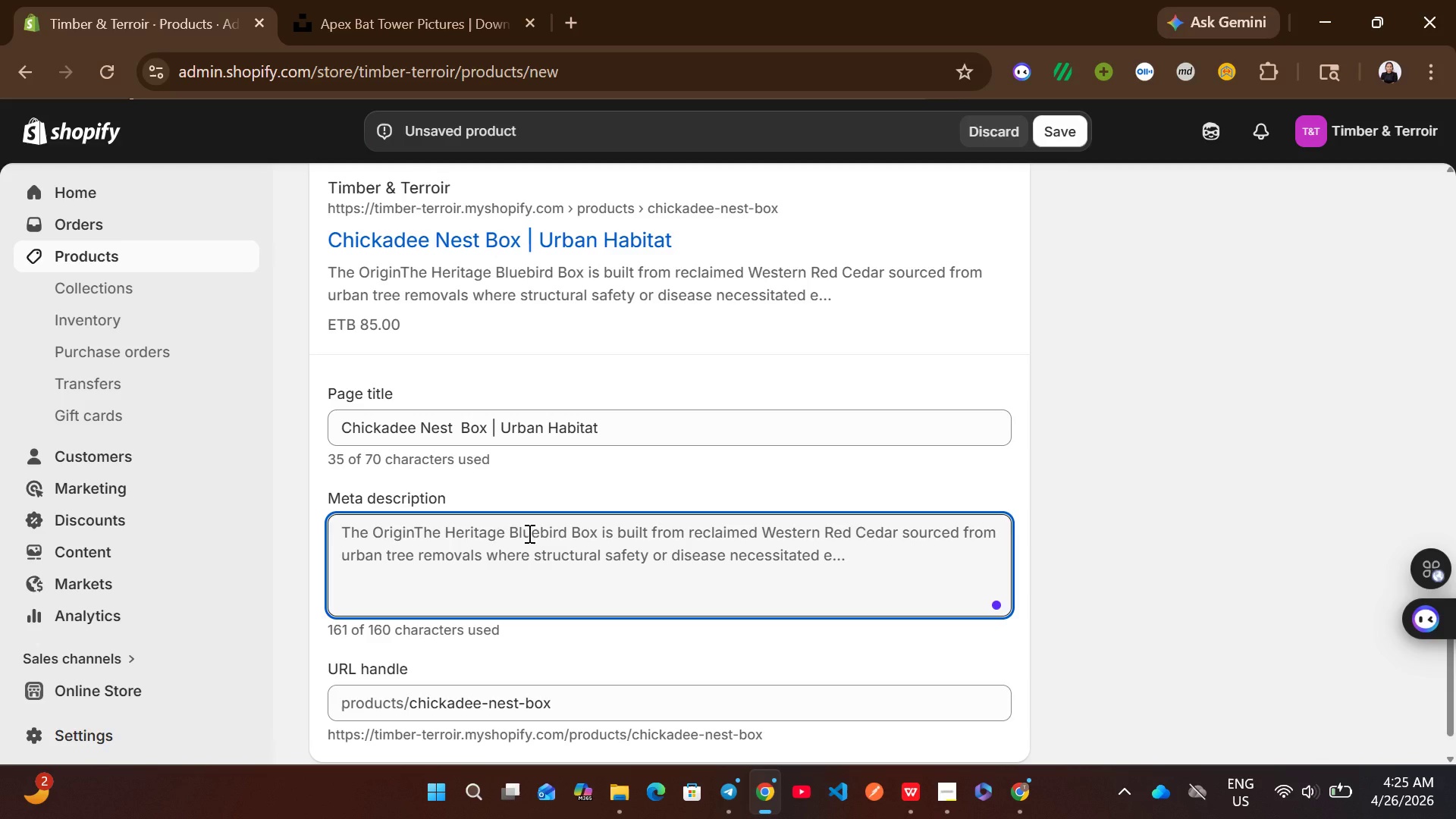 
wait(5.48)
 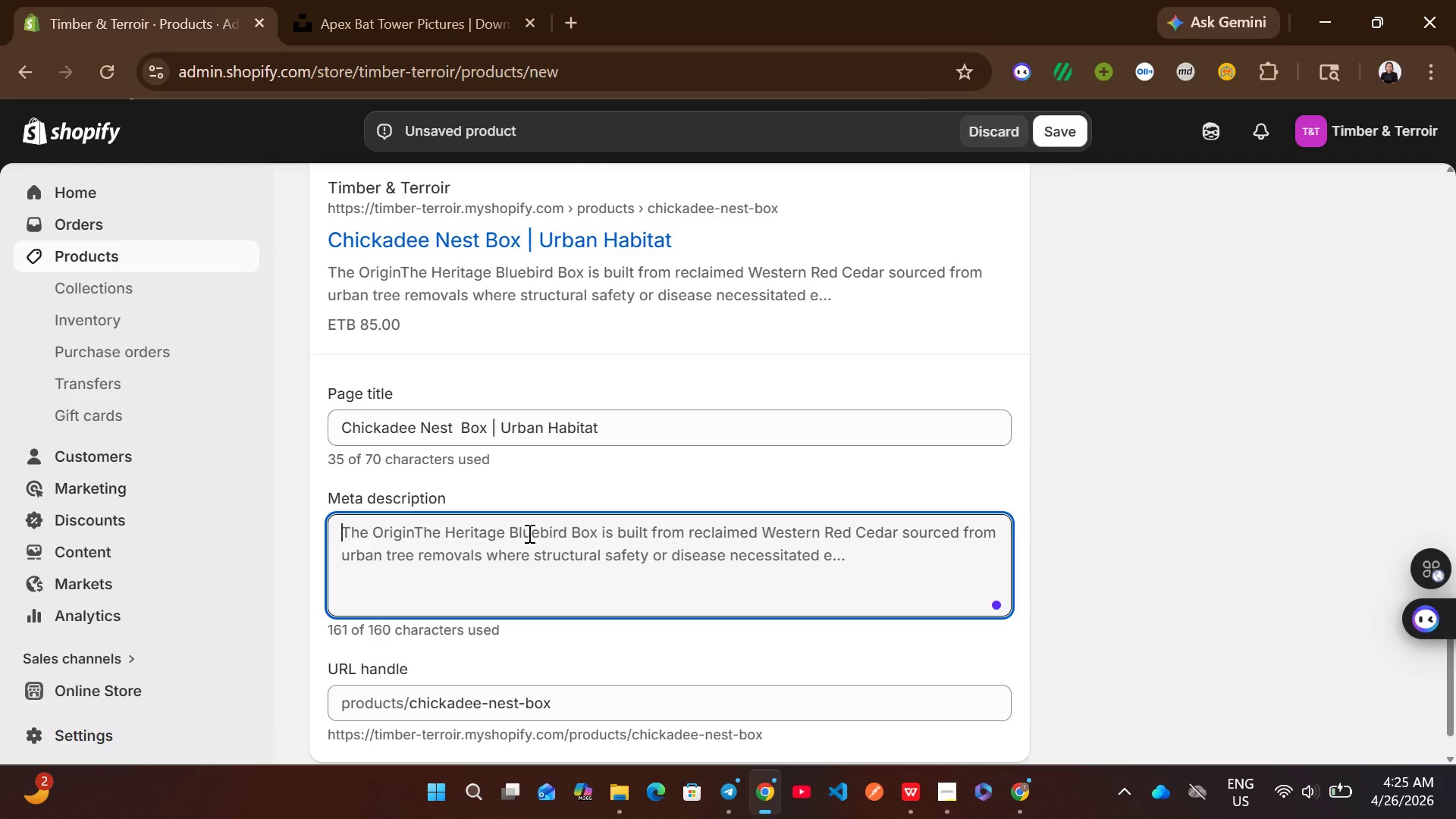 
type(Hand )
key(Backspace)
type(crafted chickaded)
key(Backspace)
type(e nesting box supporting )
 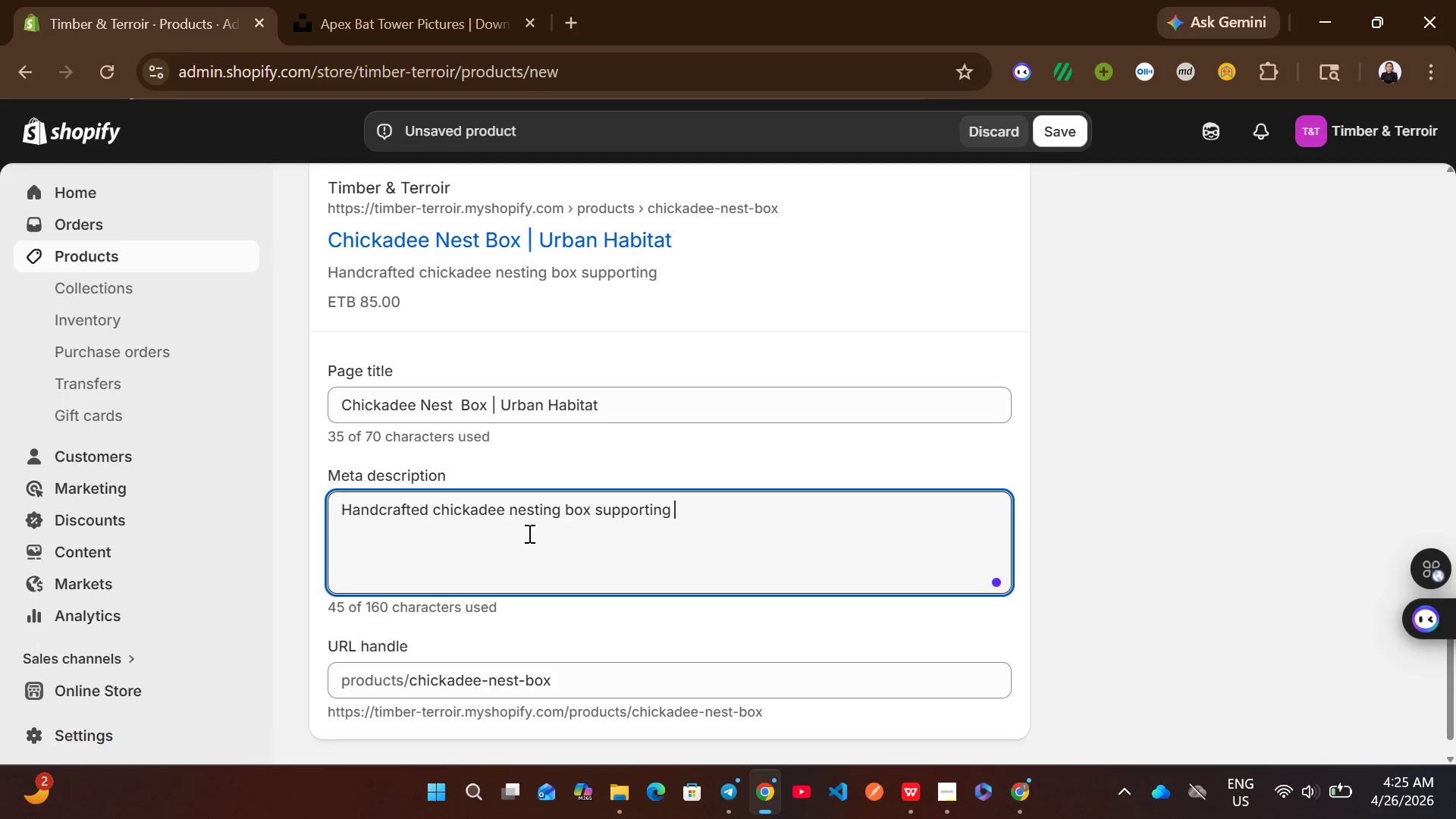 
type(small birt)
key(Backspace)
type(d urban survival)
 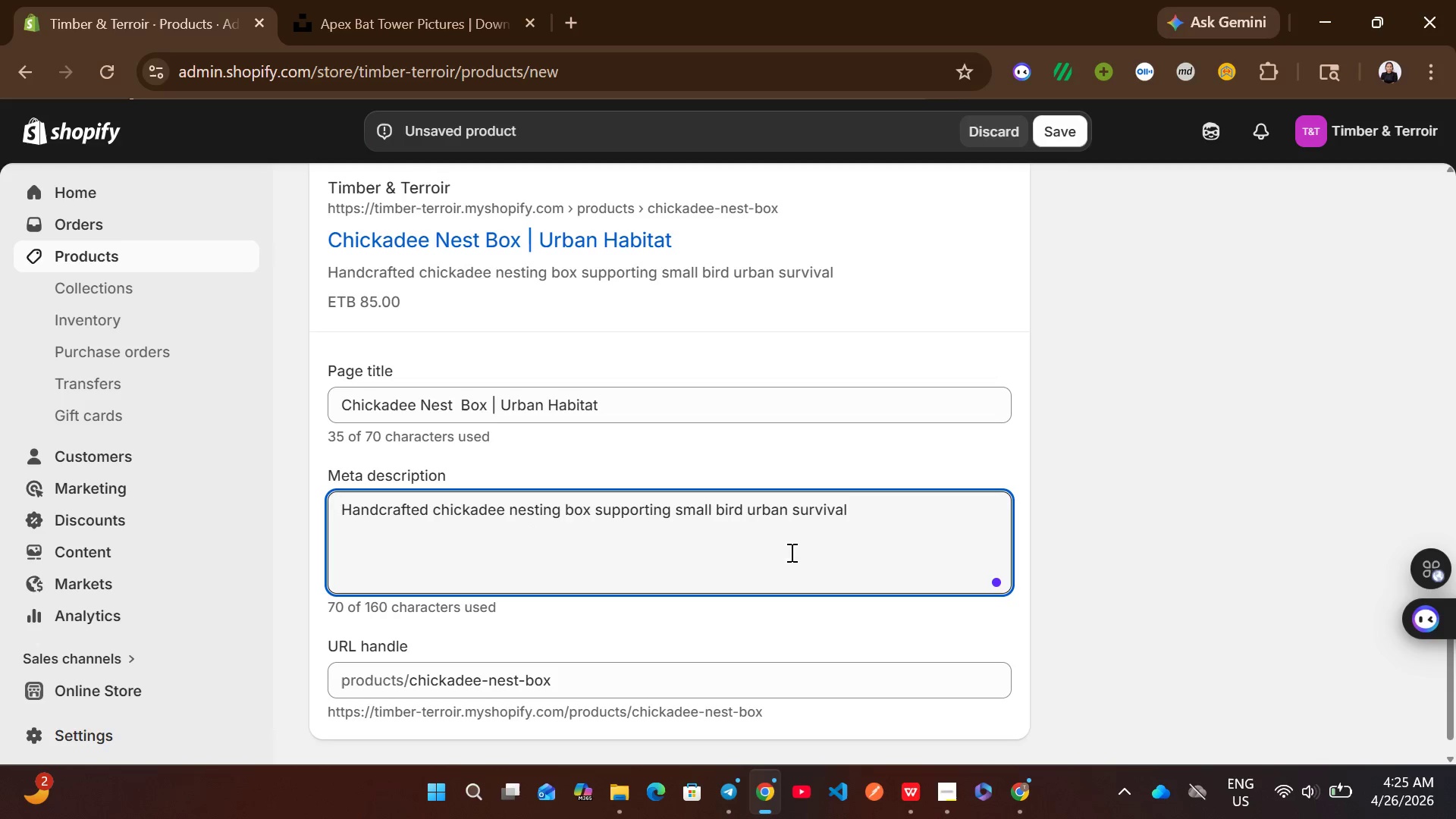 
key(Period)
 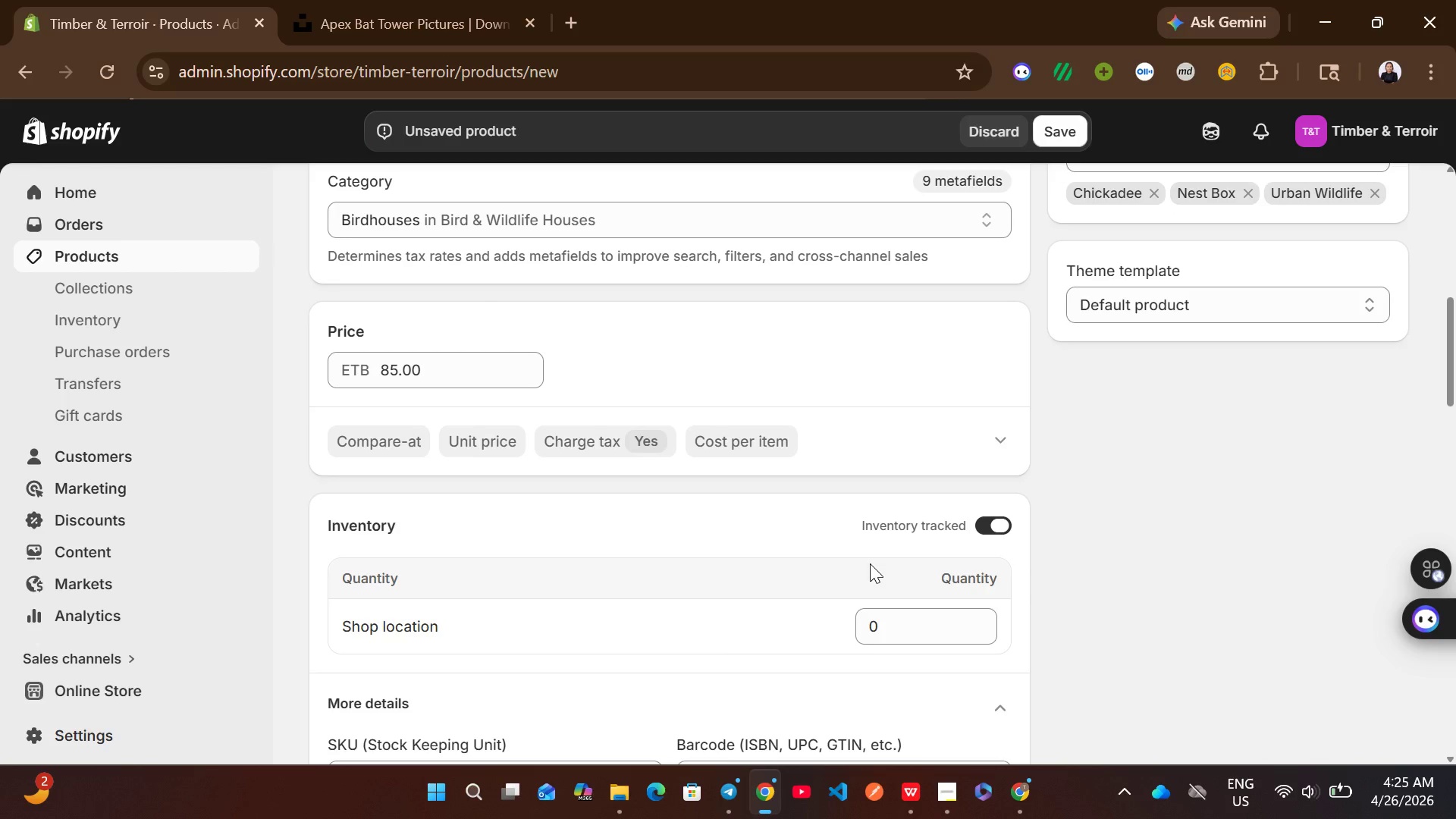 
wait(6.16)
 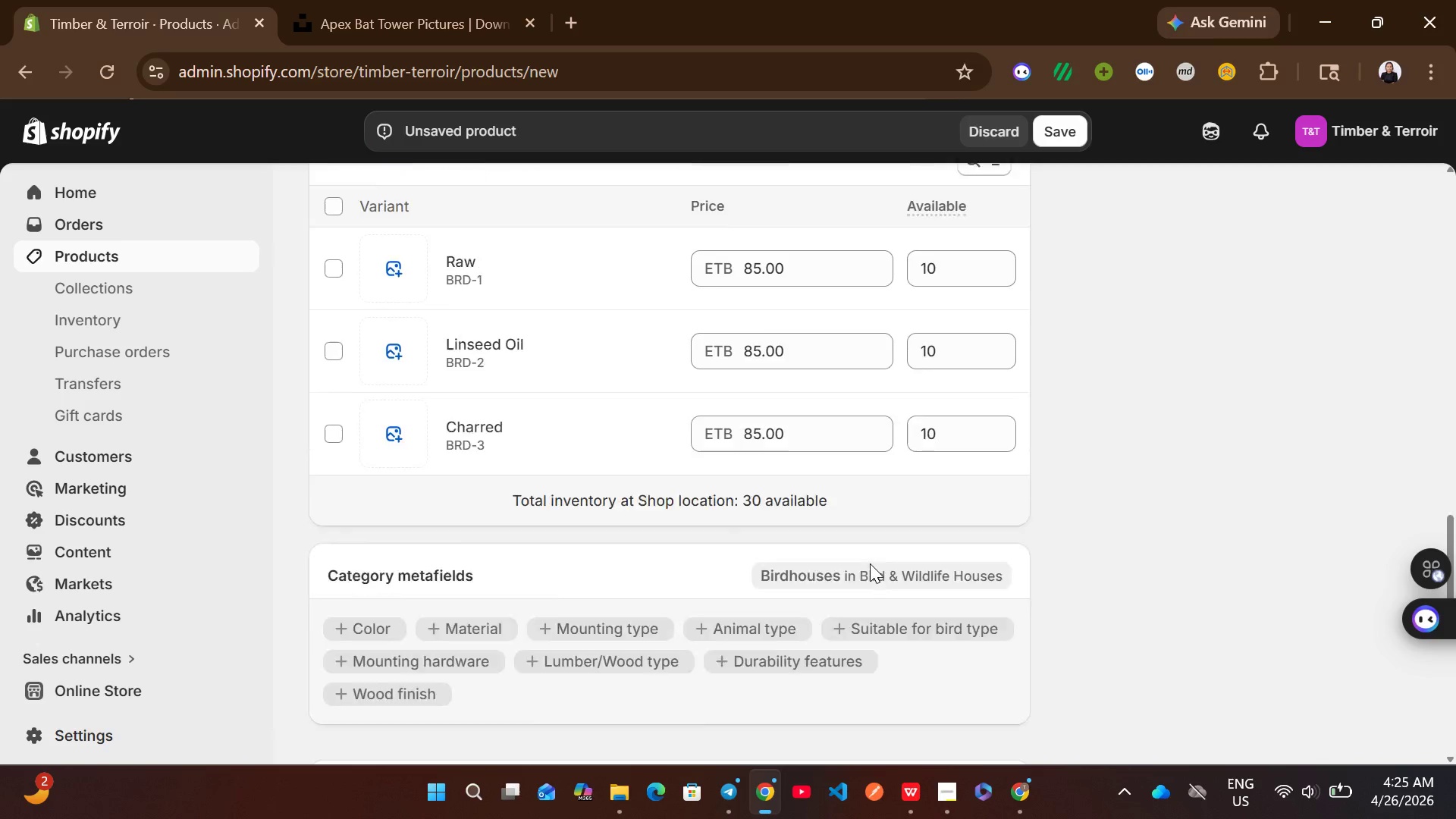 
left_click([882, 546])
 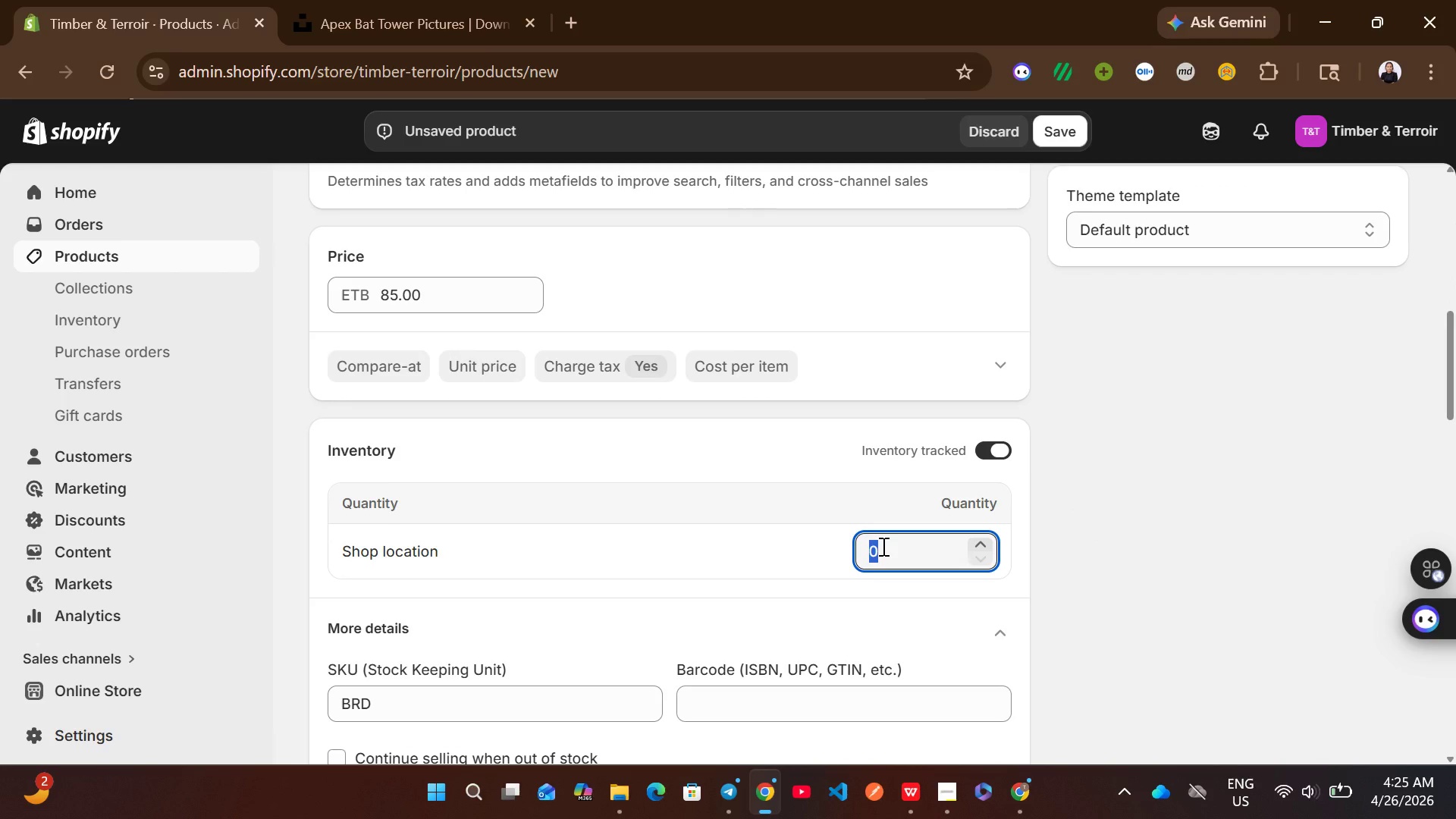 
type(30)
 